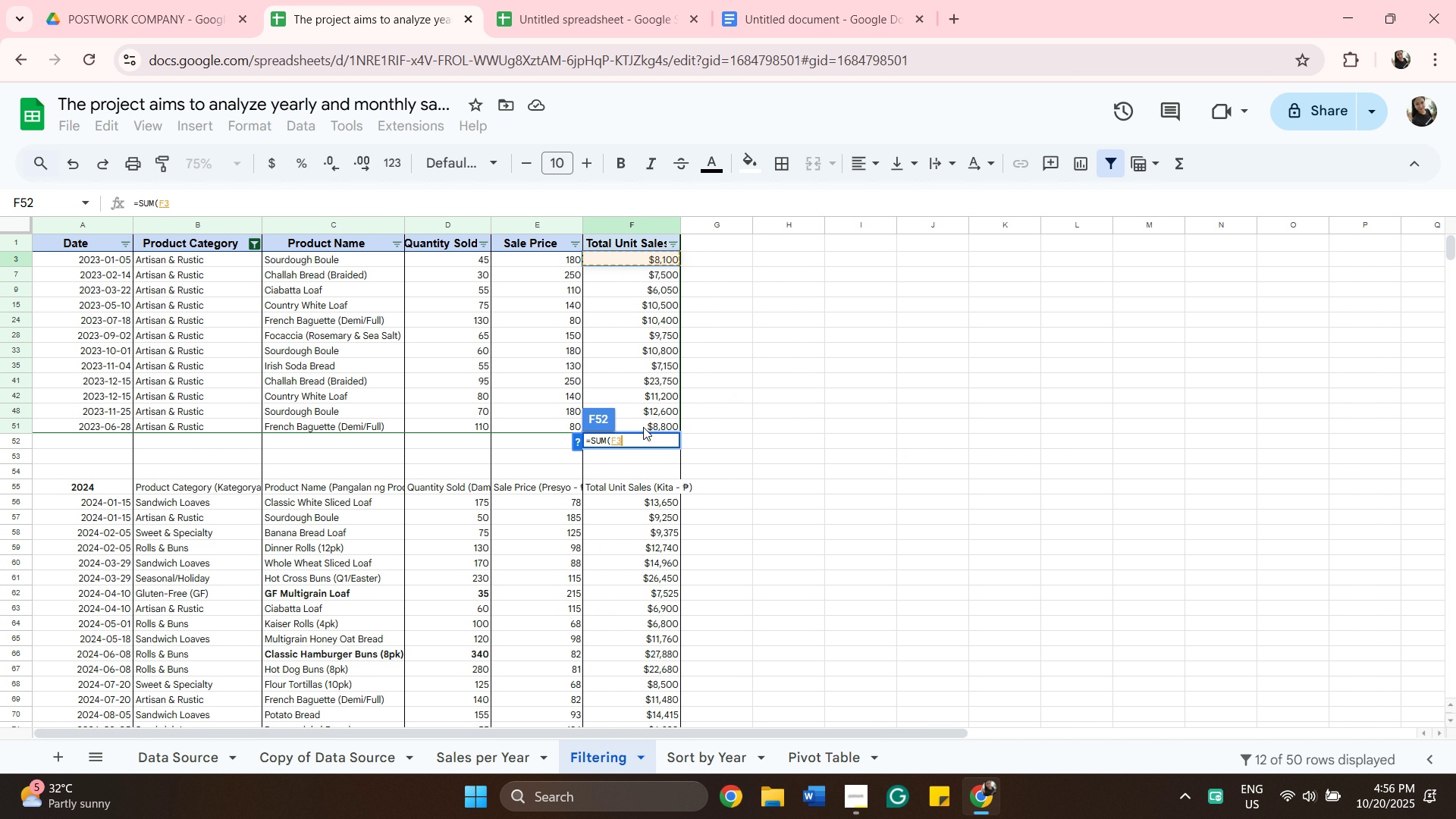 
hold_key(key=ShiftLeft, duration=0.57)
left_click([643, 427])
 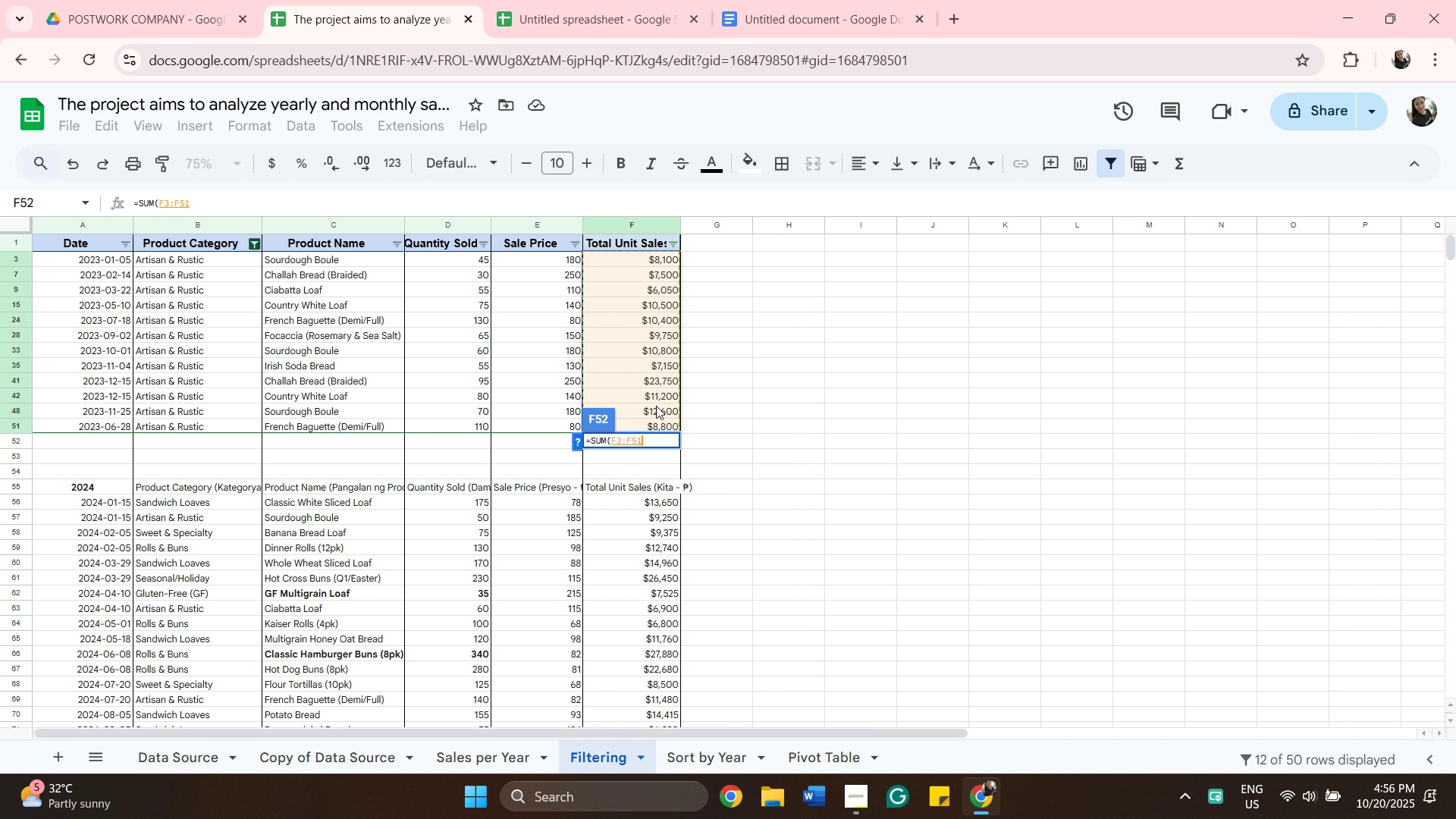 
wait(14.28)
 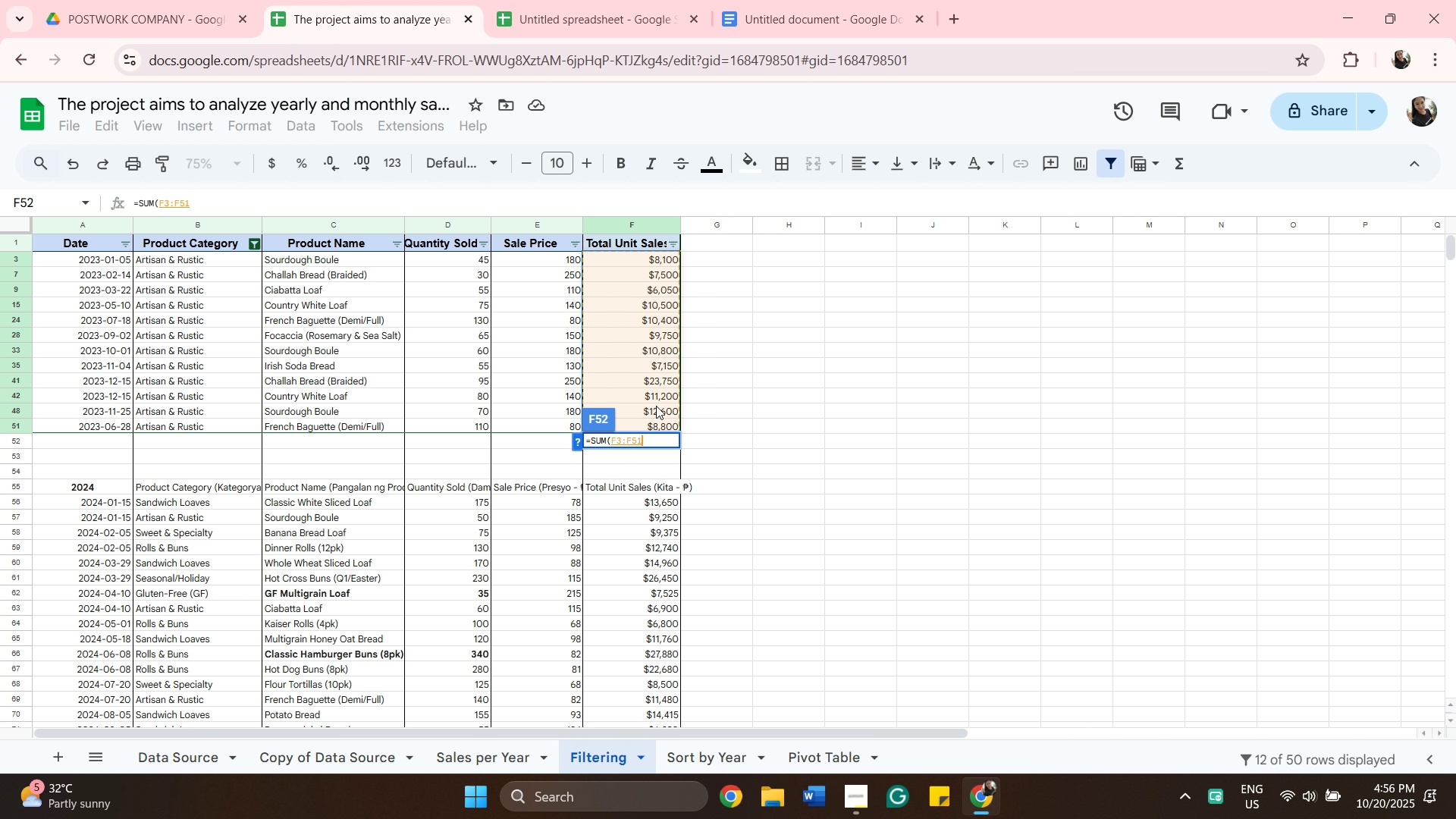 
left_click([64, 169])
 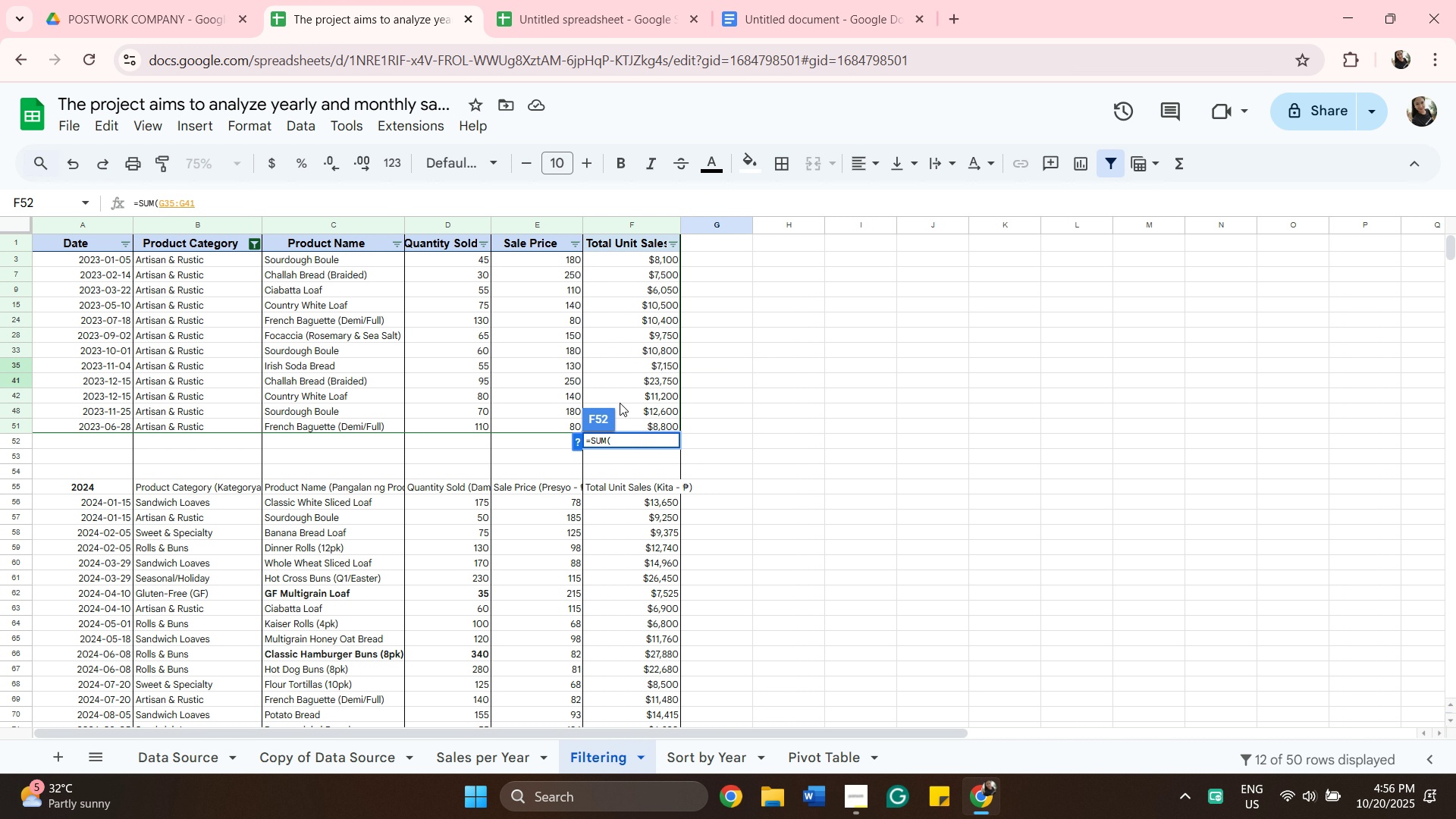 
left_click([730, 416])
 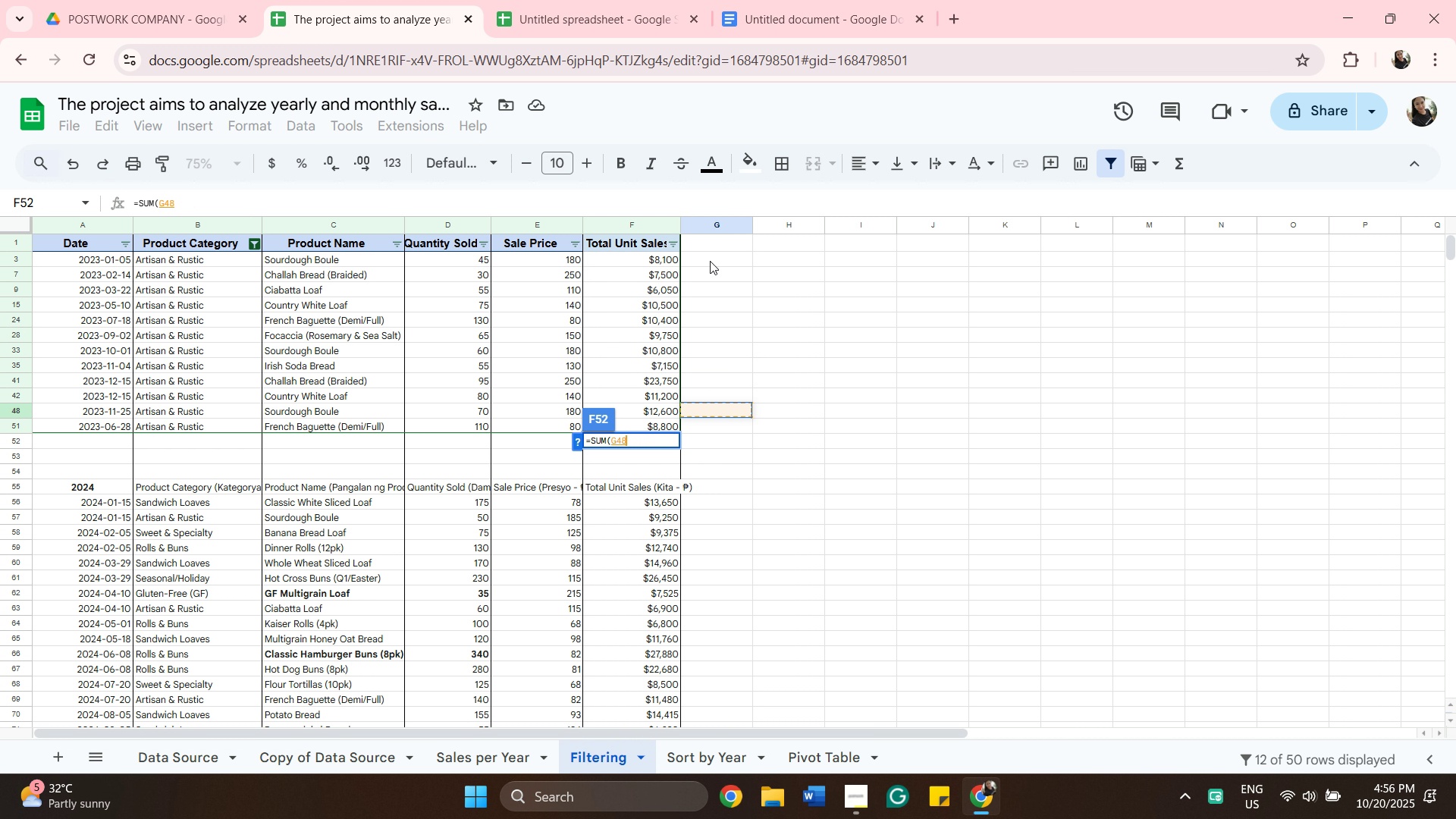 
key(Backspace)
 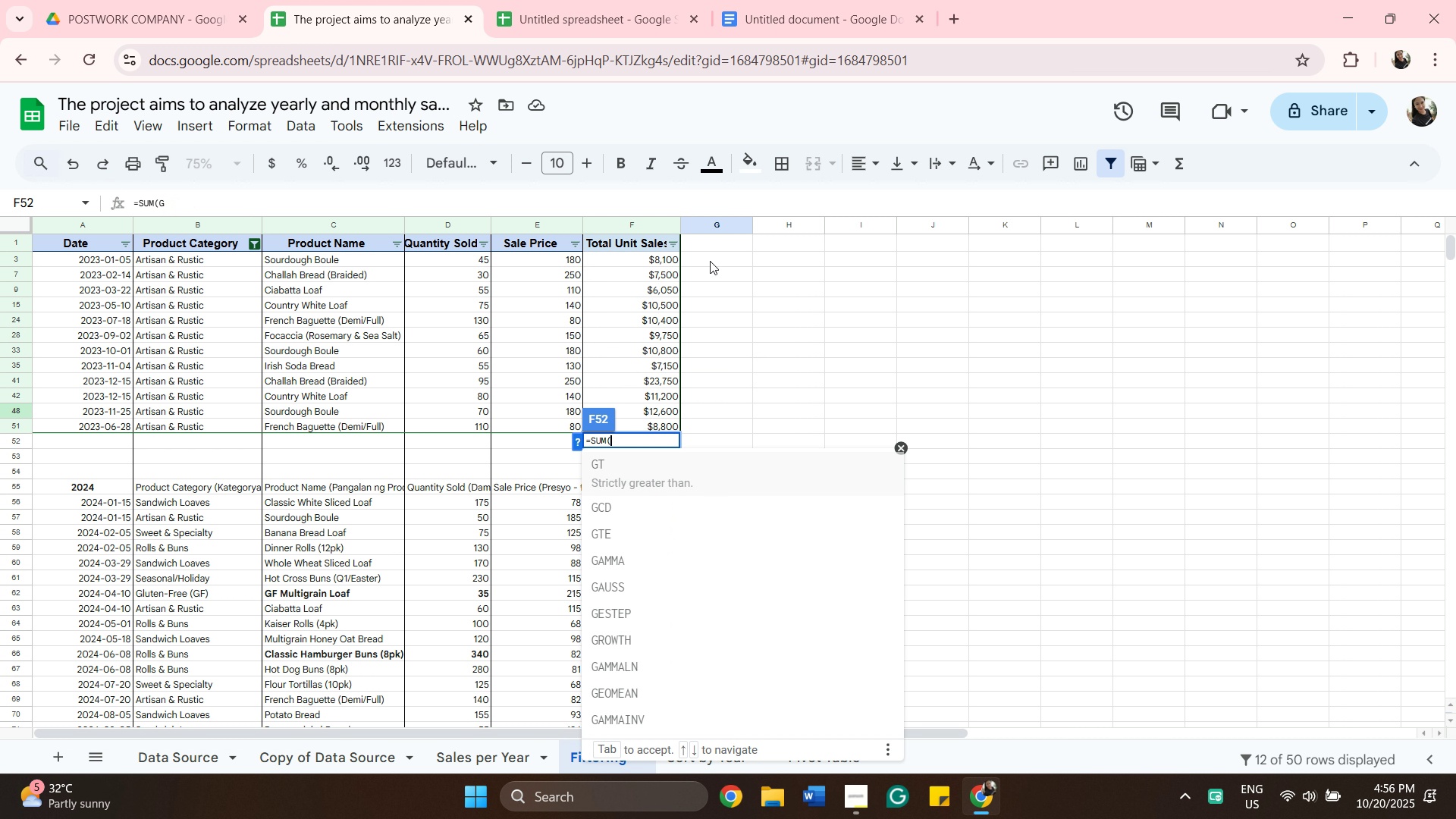 
key(Backspace)
 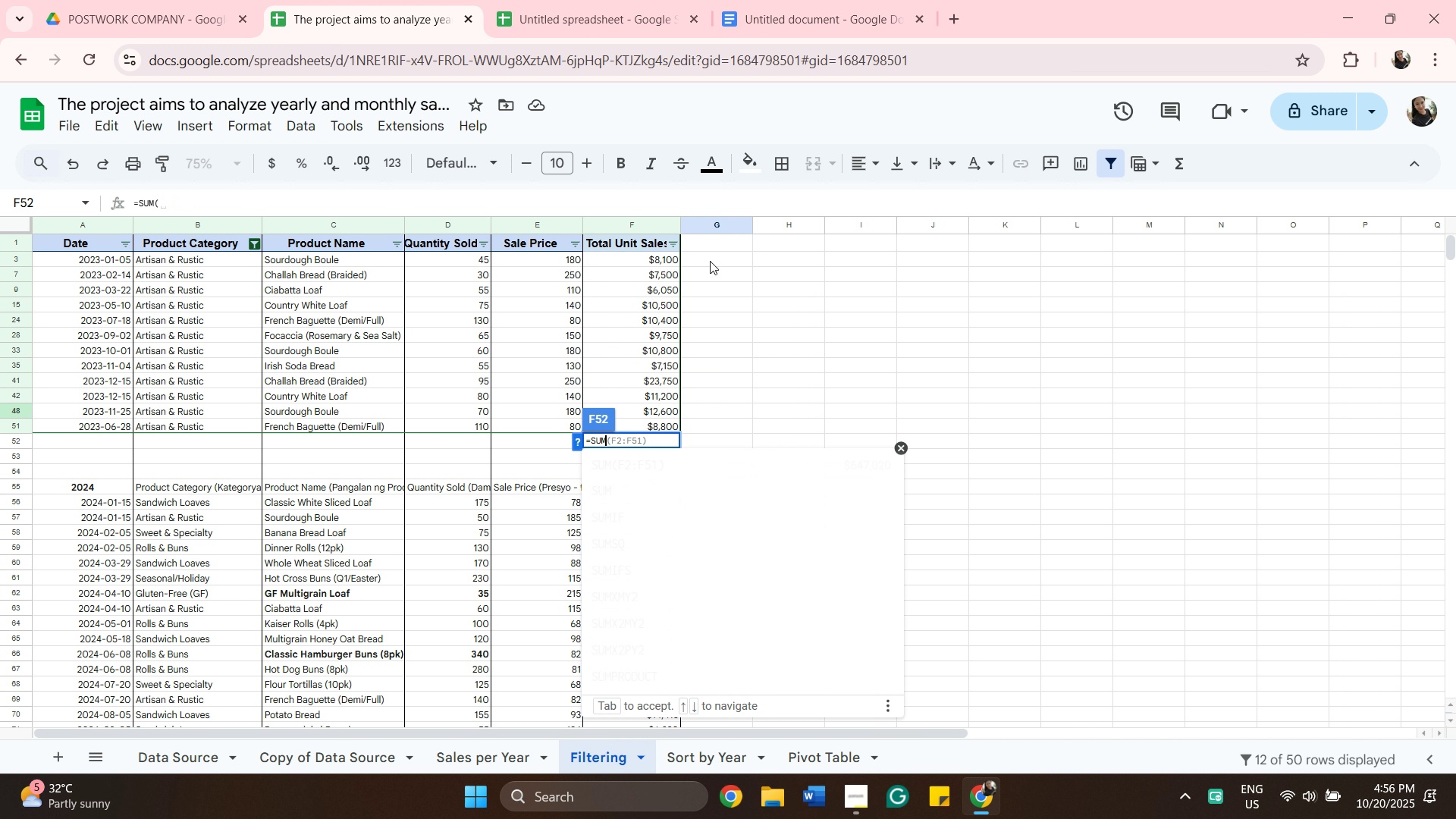 
key(Backspace)
 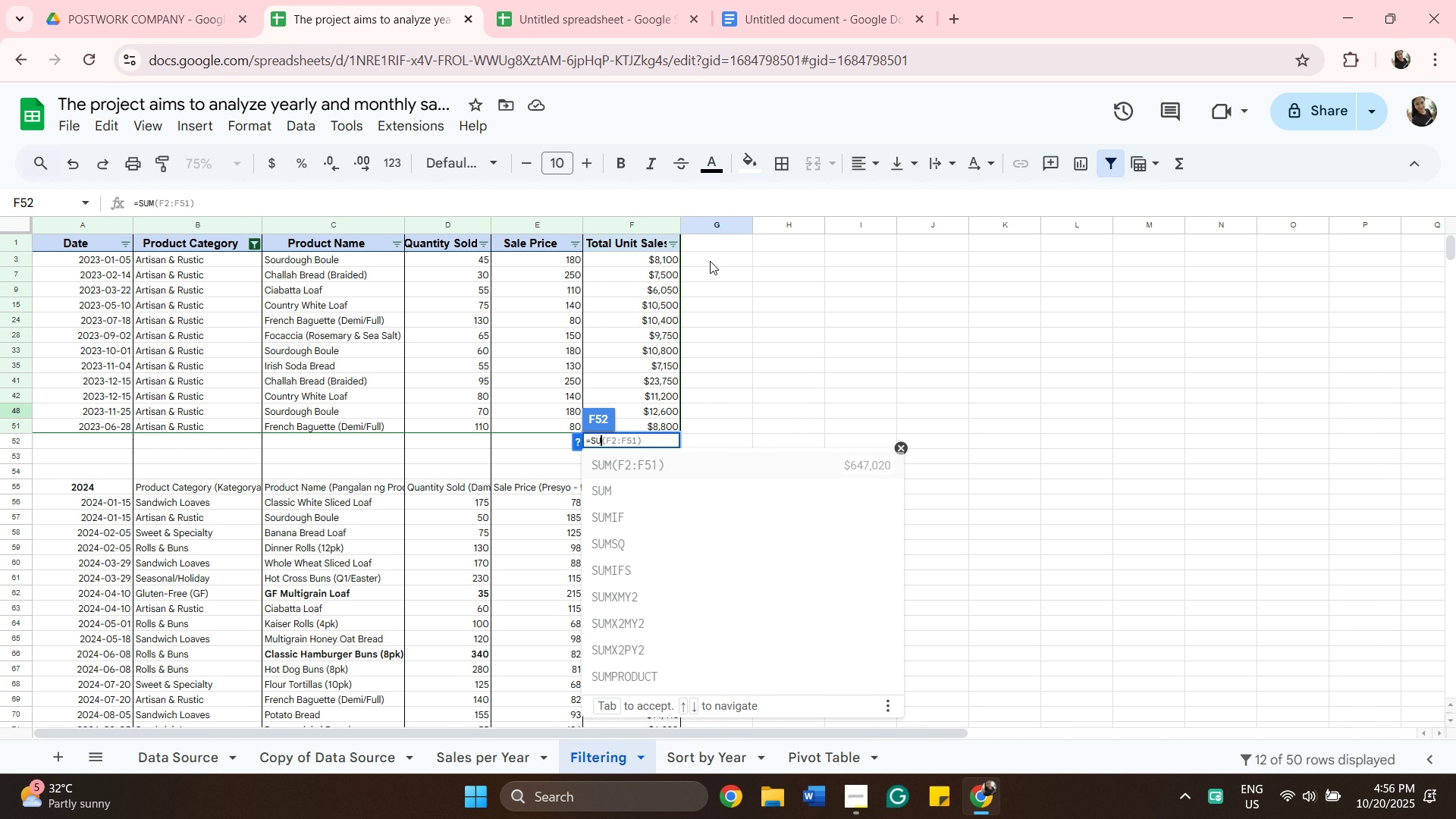 
key(Backspace)
 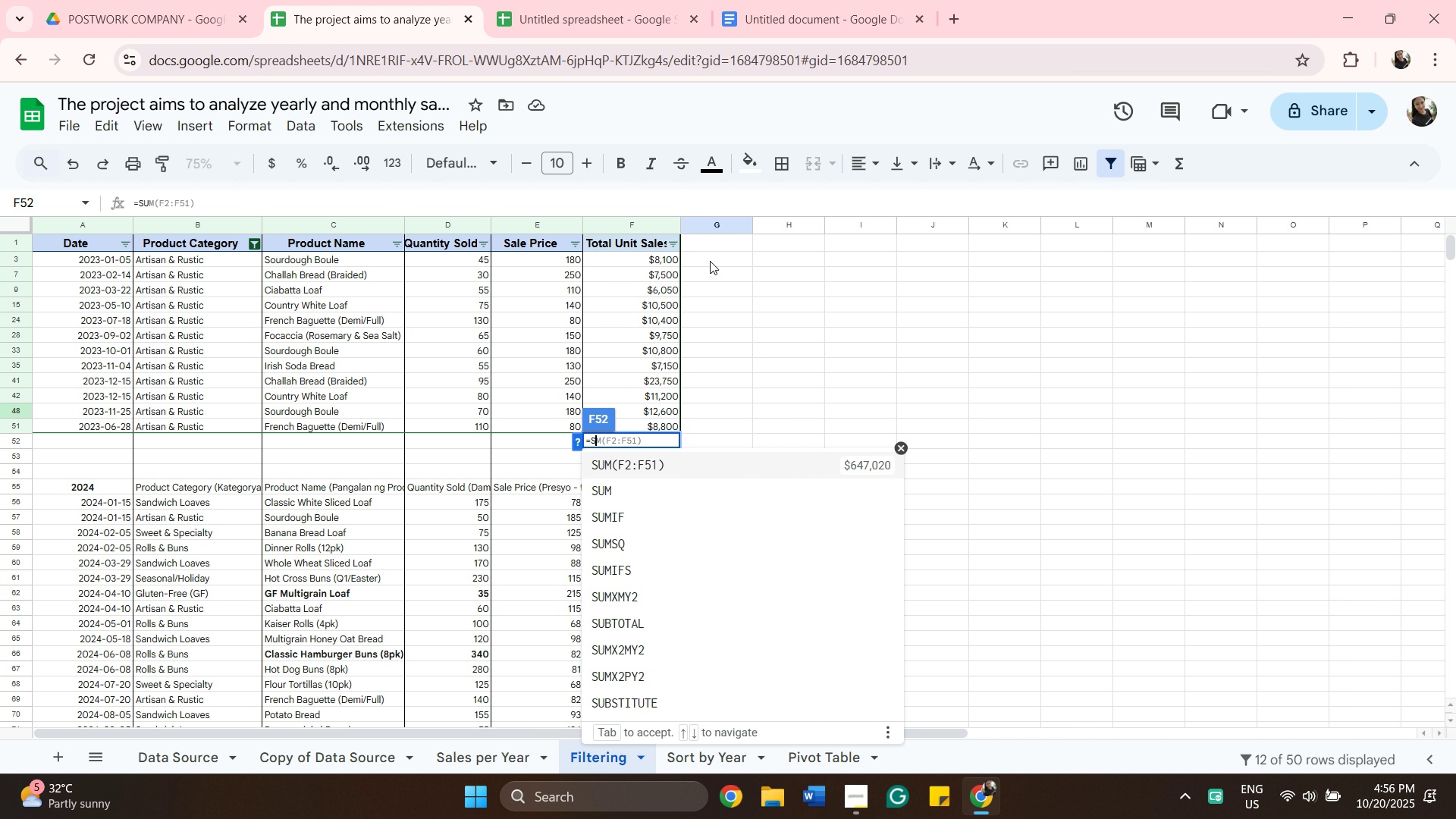 
key(Backspace)
 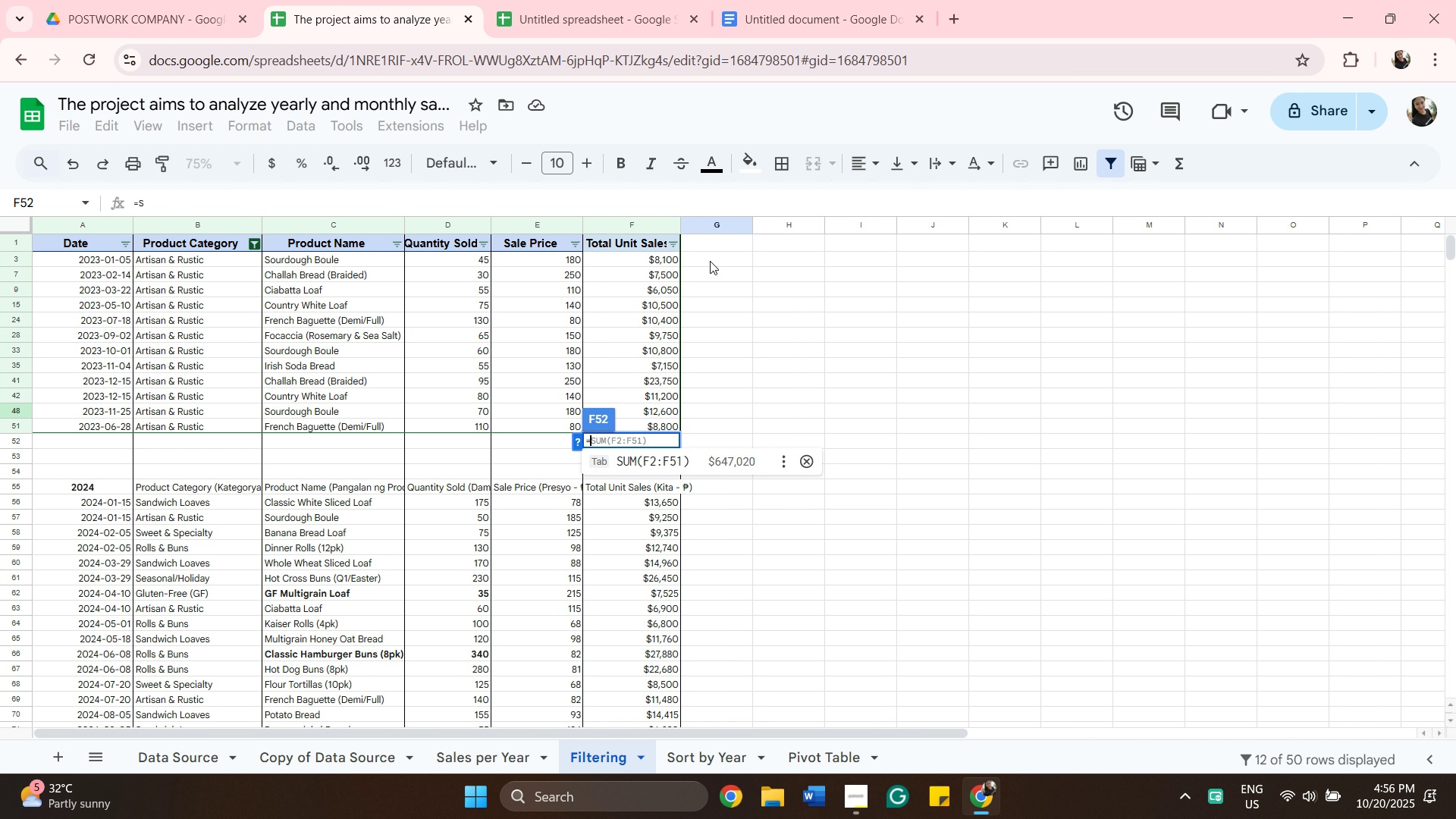 
key(Backspace)
 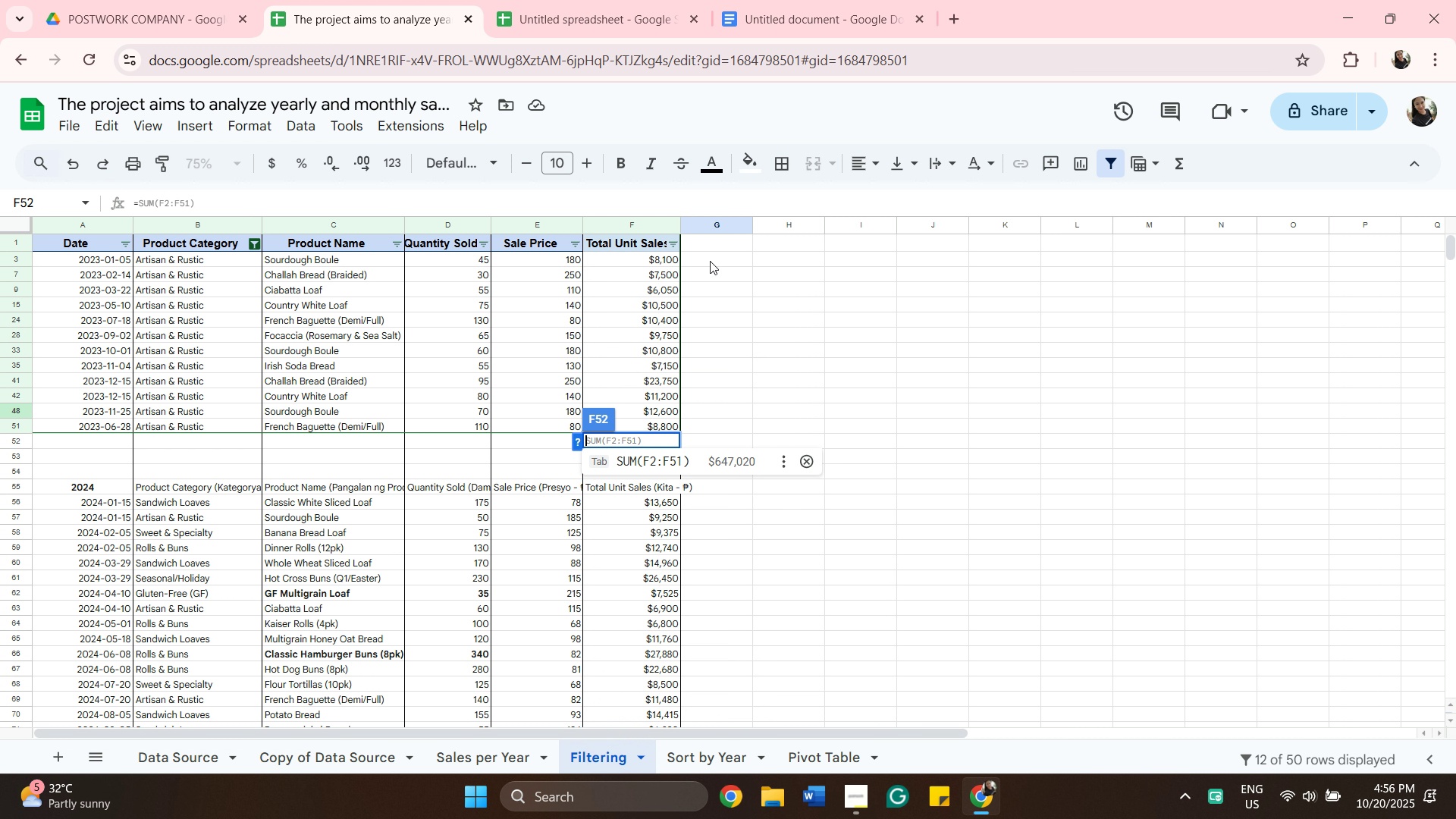 
key(Backspace)
 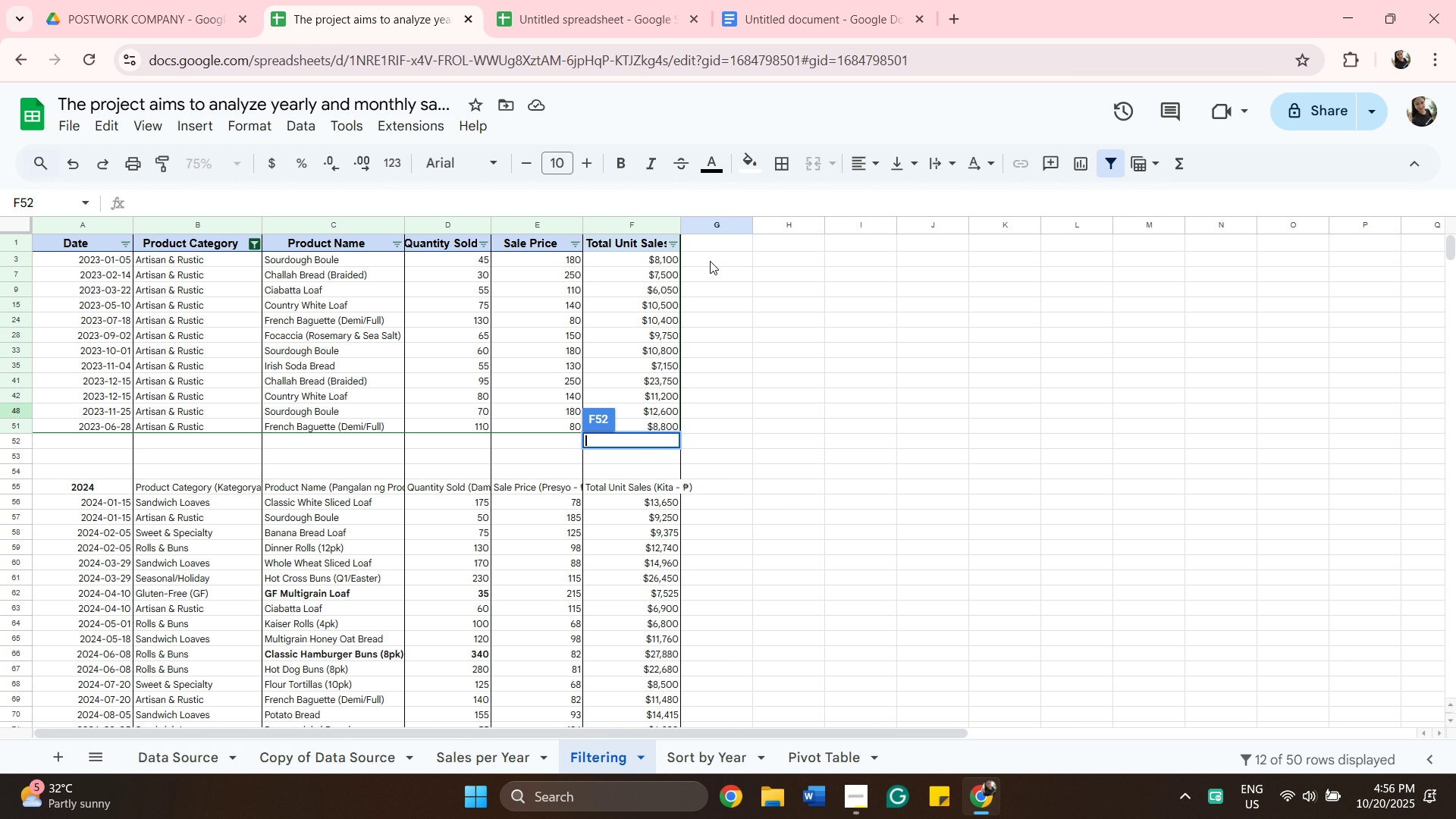 
key(Backspace)
 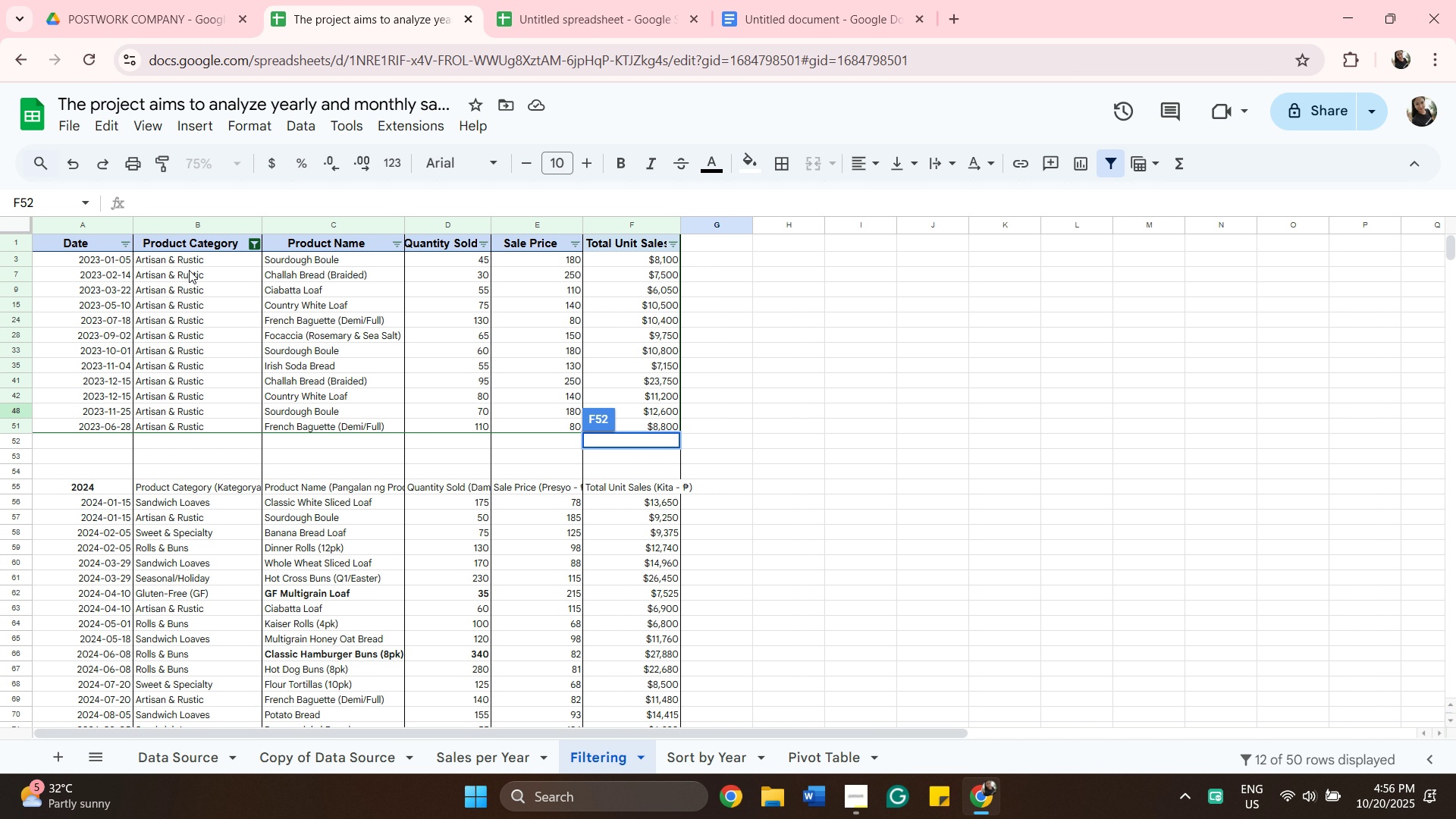 
left_click([181, 263])
 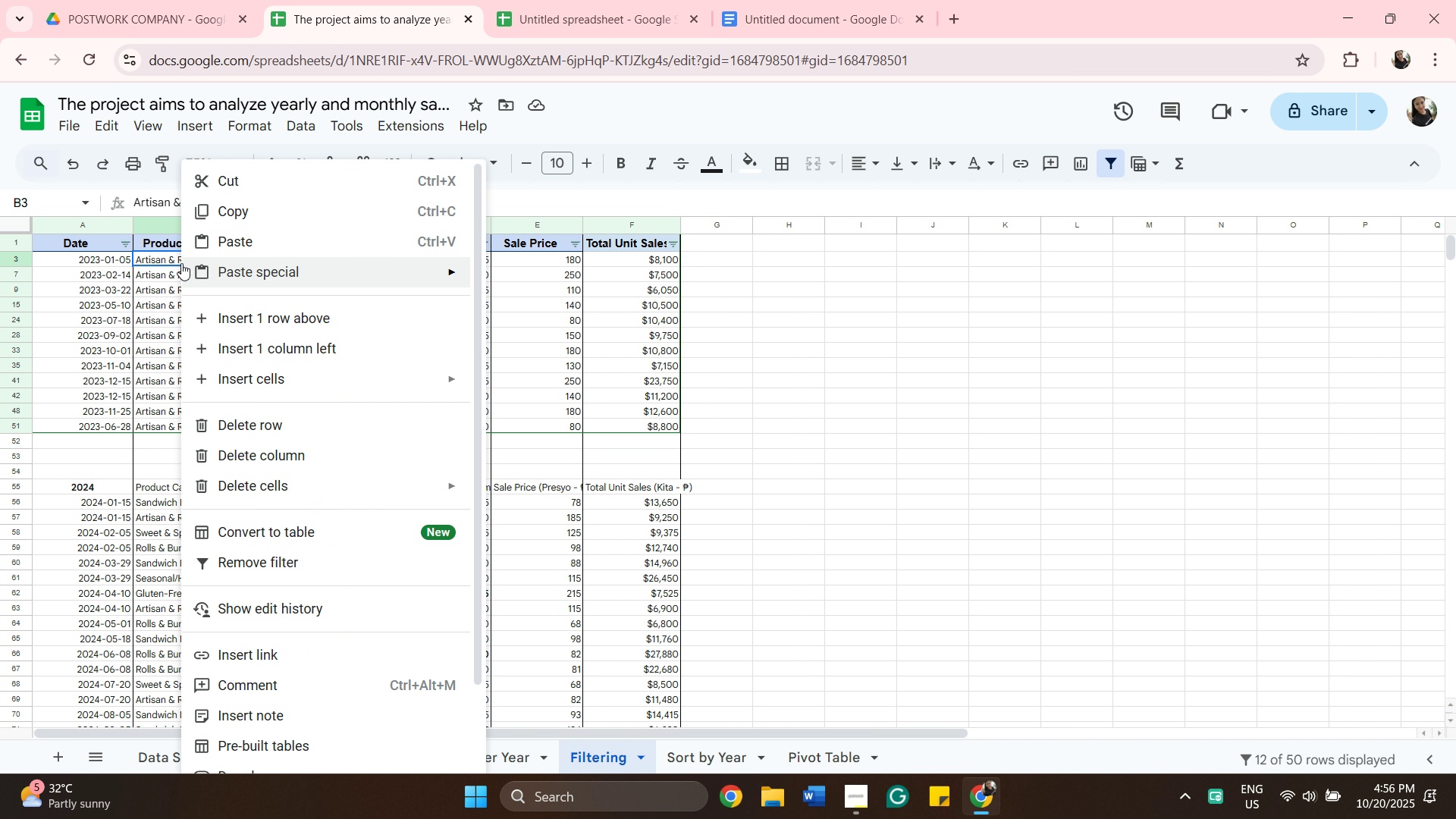 
right_click([181, 263])
 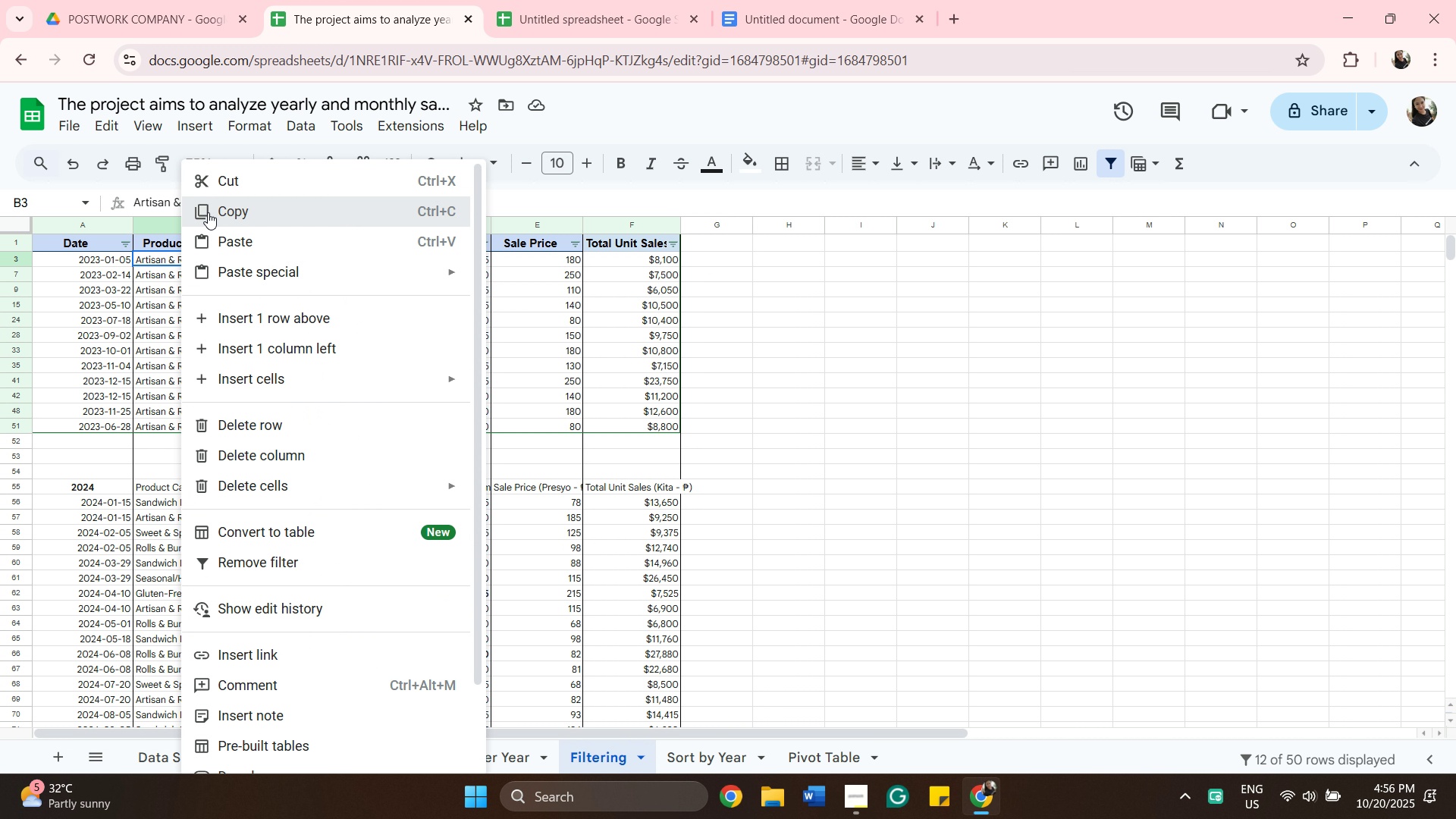 
left_click([208, 212])
 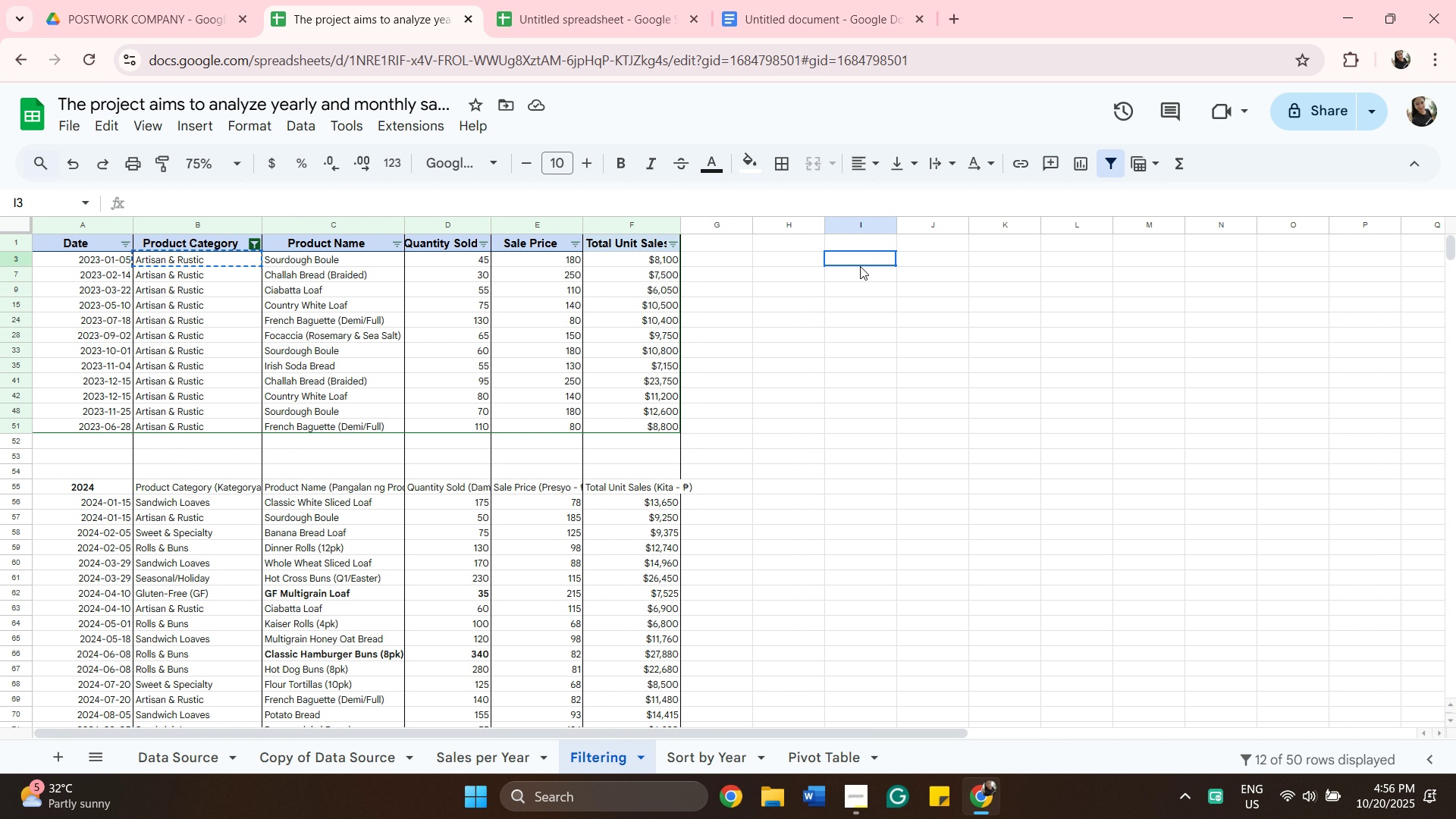 
left_click([860, 266])
 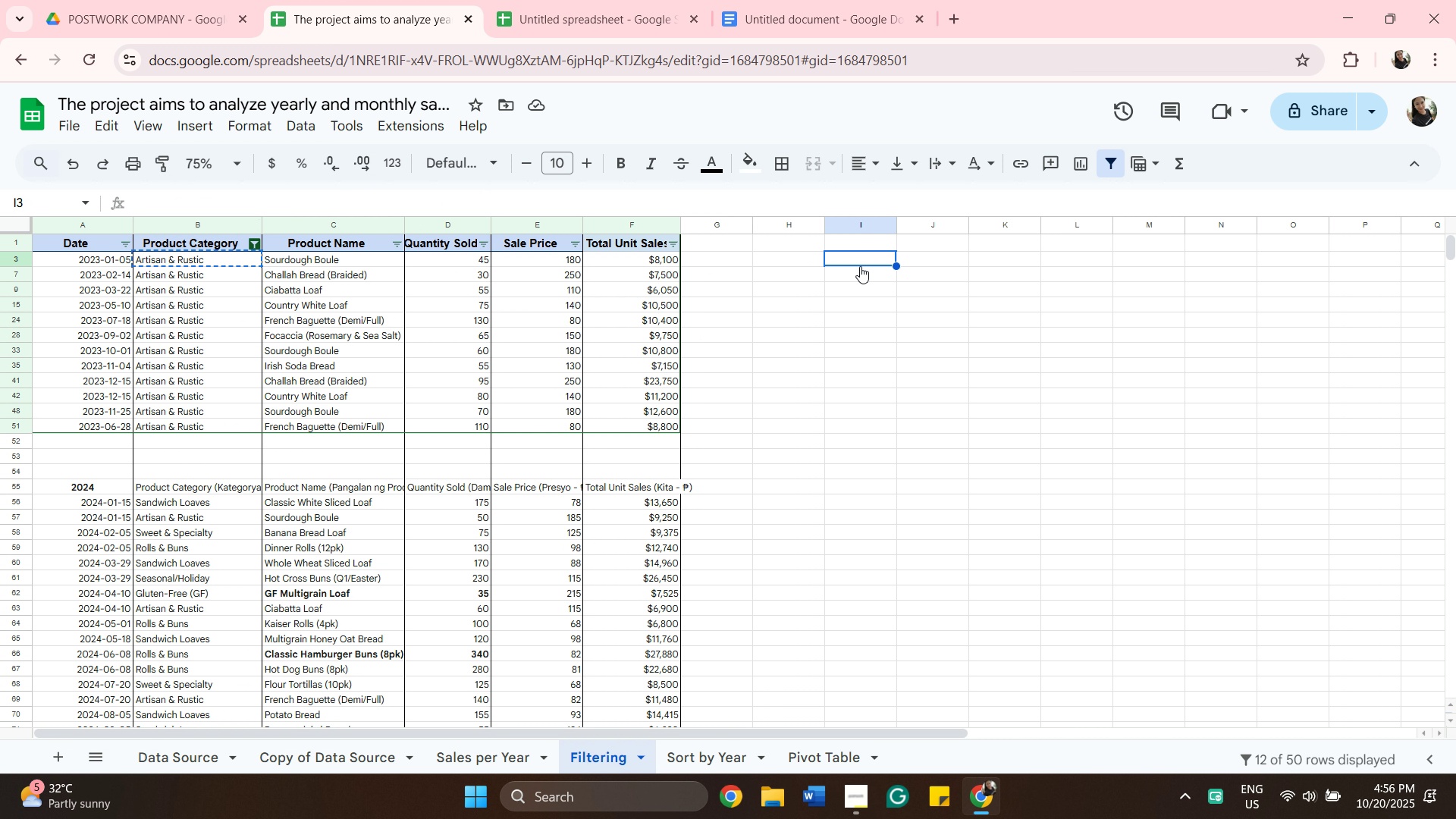 
right_click([860, 266])
 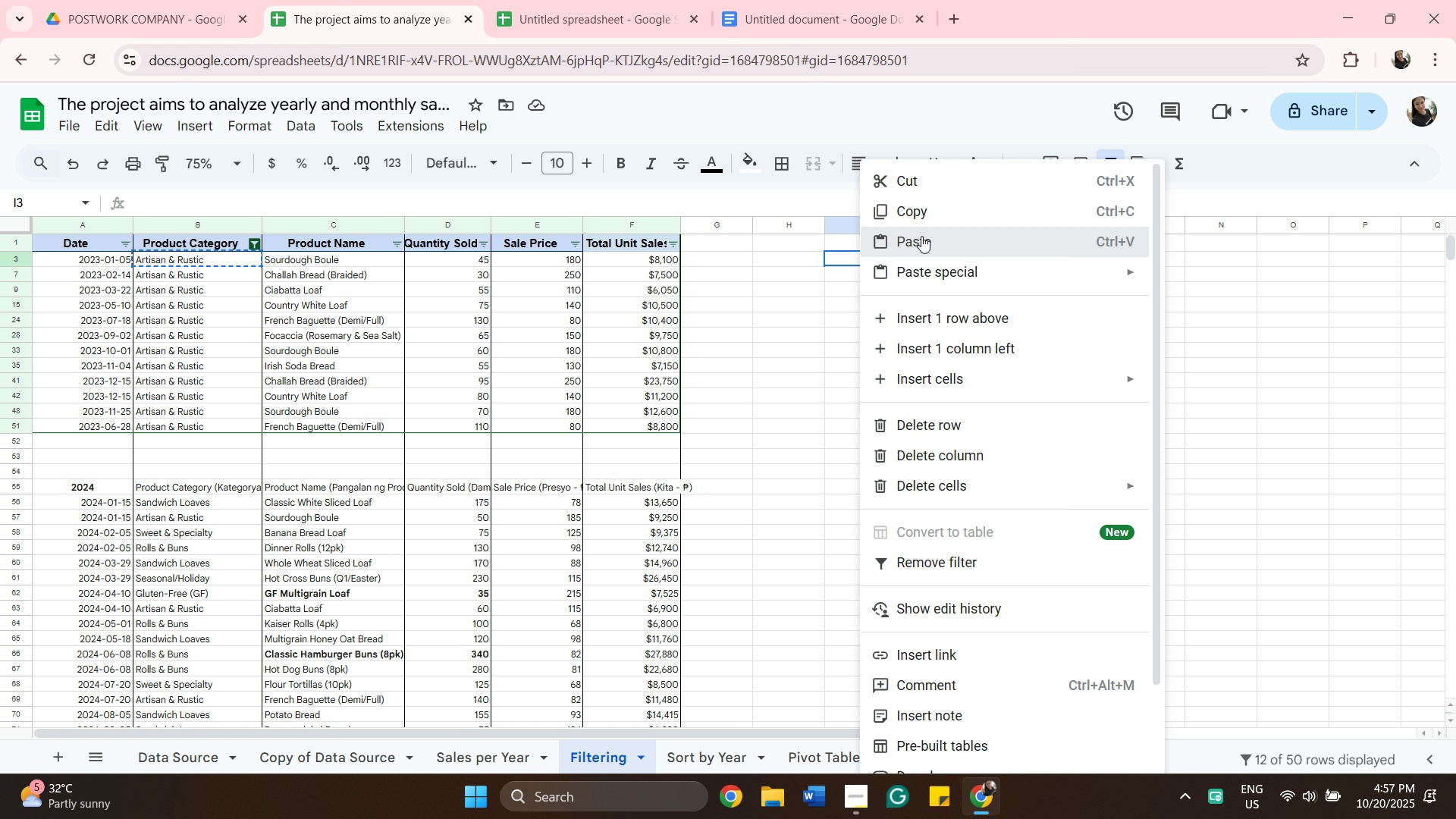 
left_click([921, 236])
 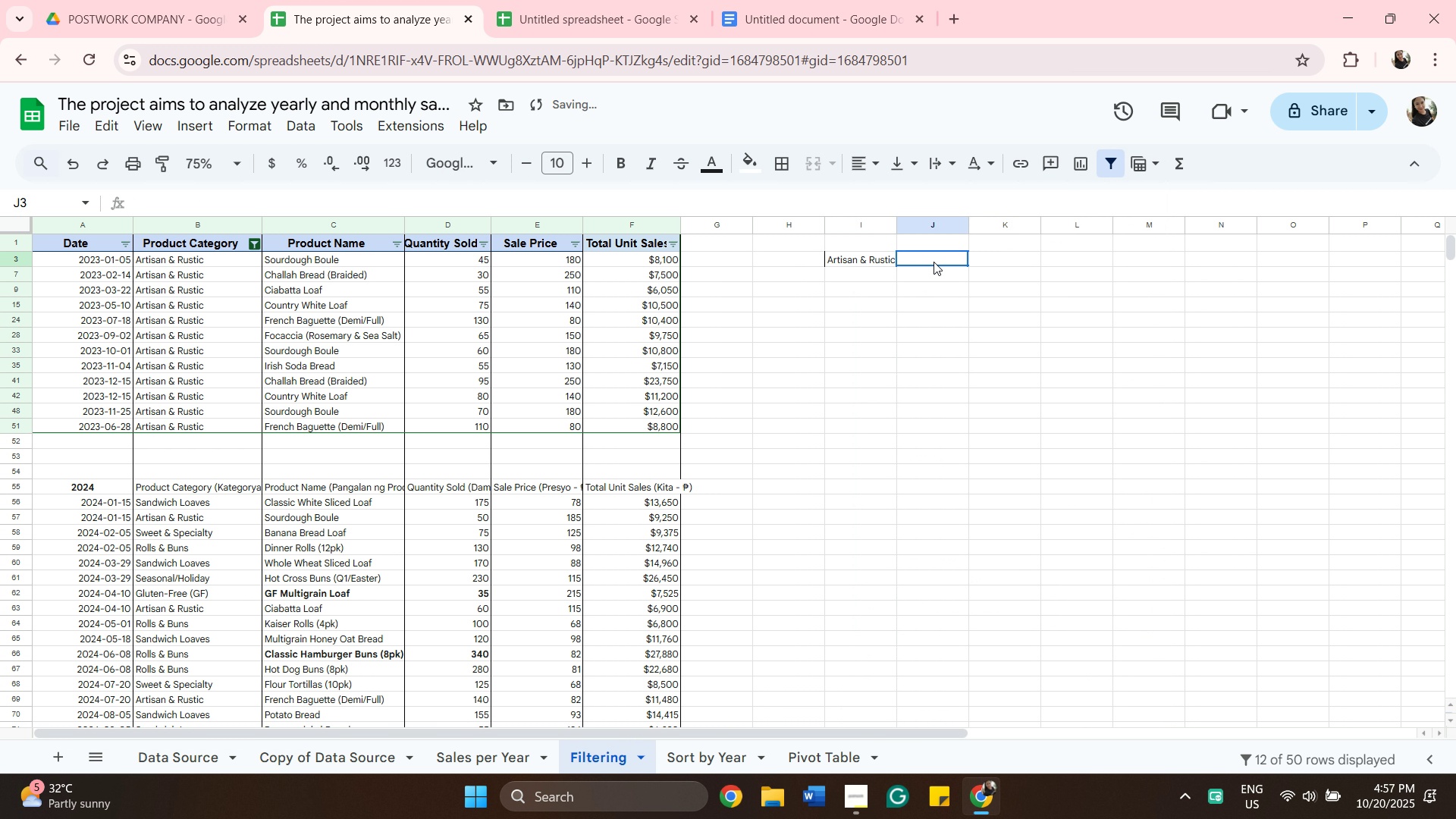 
left_click([934, 262])
 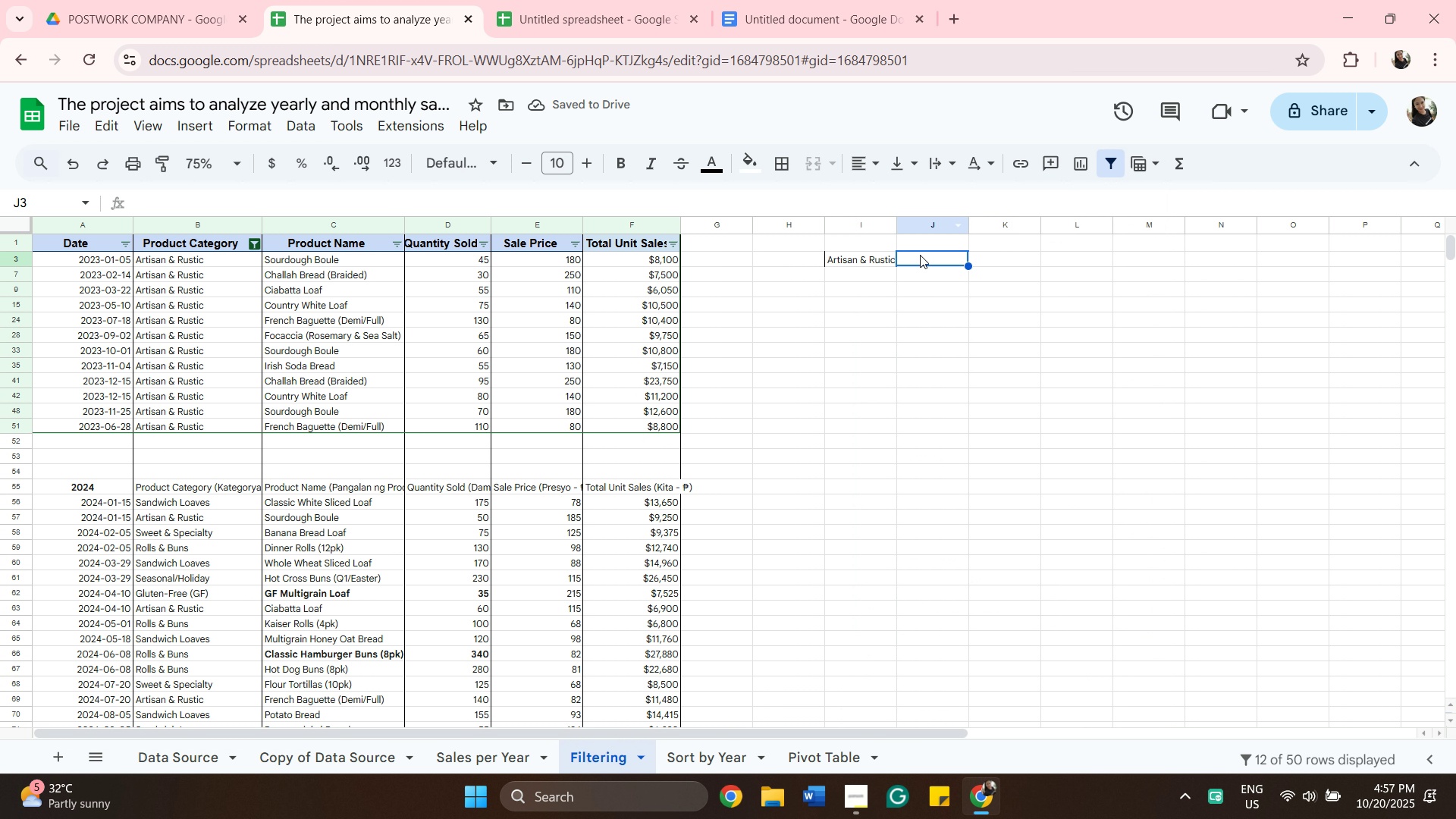 
type(=sum)
 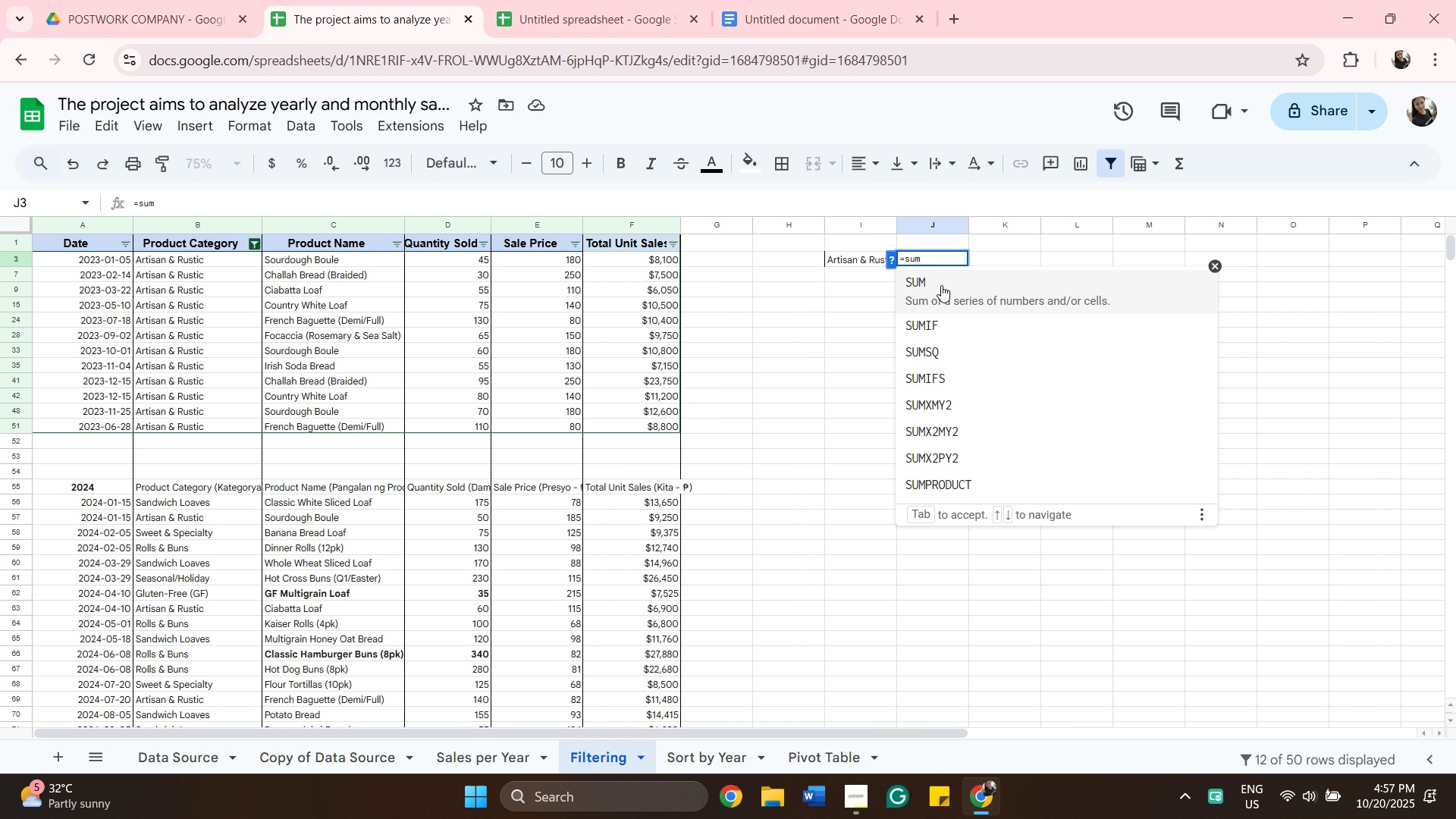 
left_click([941, 285])
 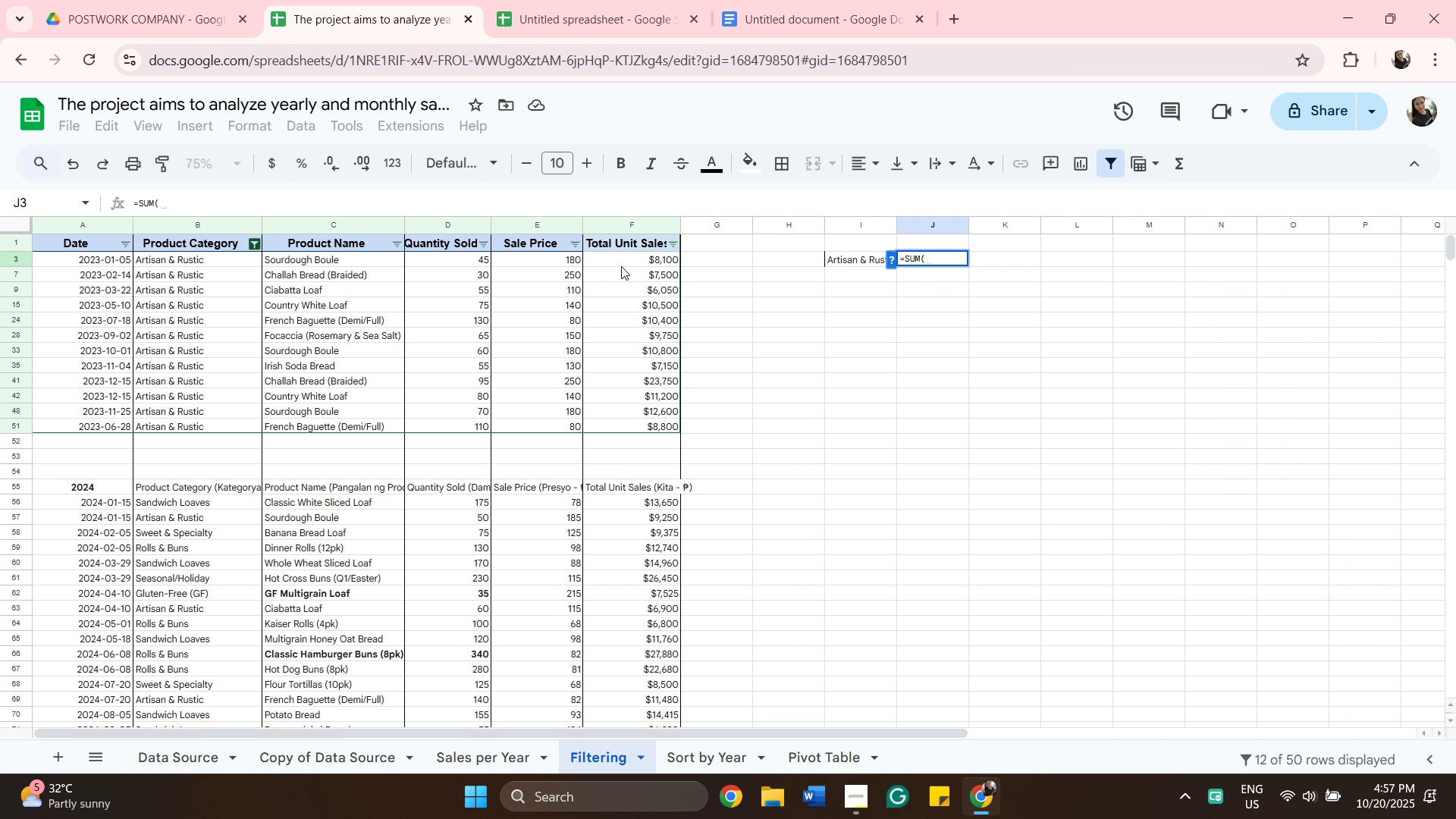 
left_click([621, 266])
 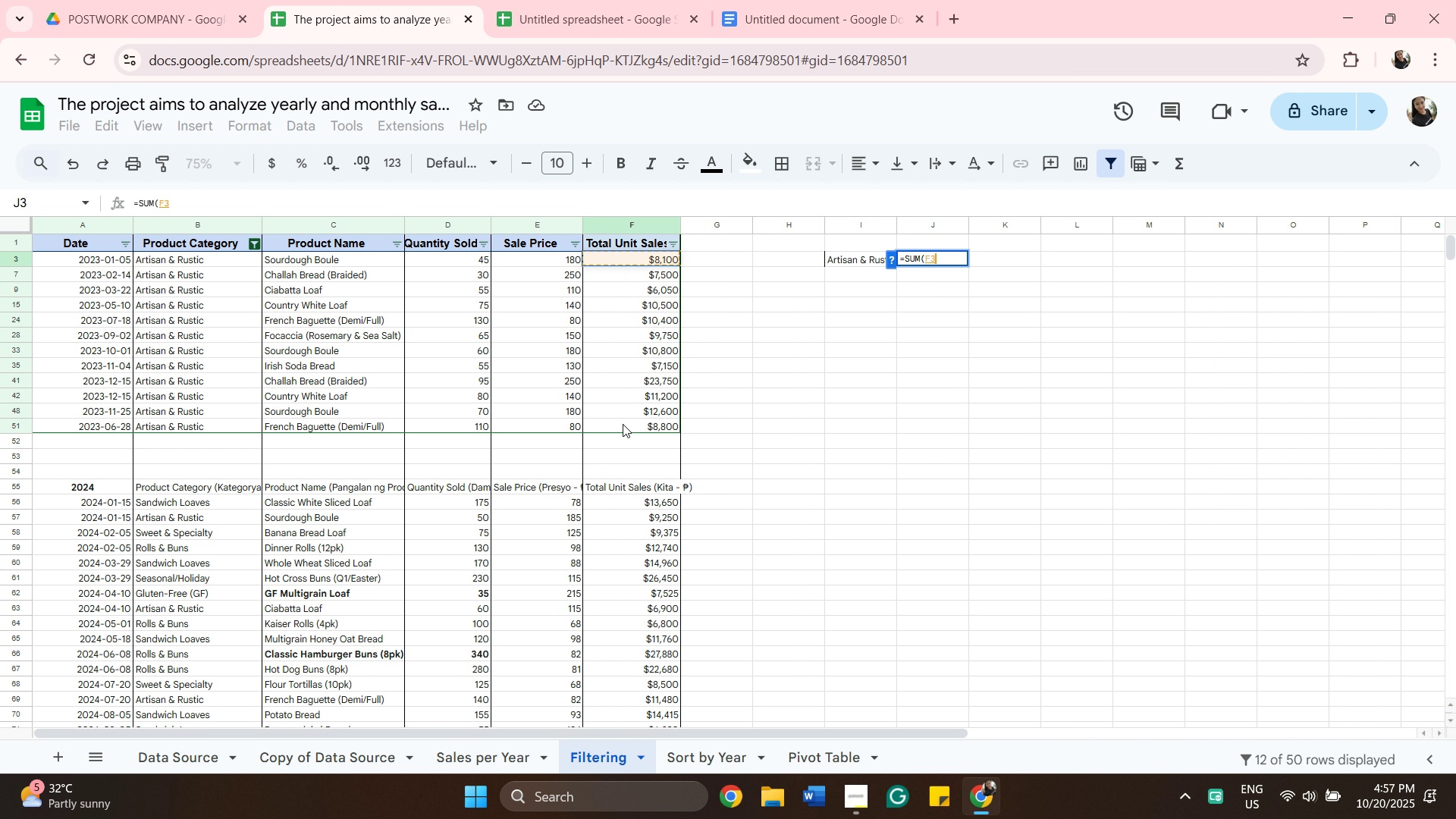 
hold_key(key=ShiftLeft, duration=0.49)
left_click([623, 424])
 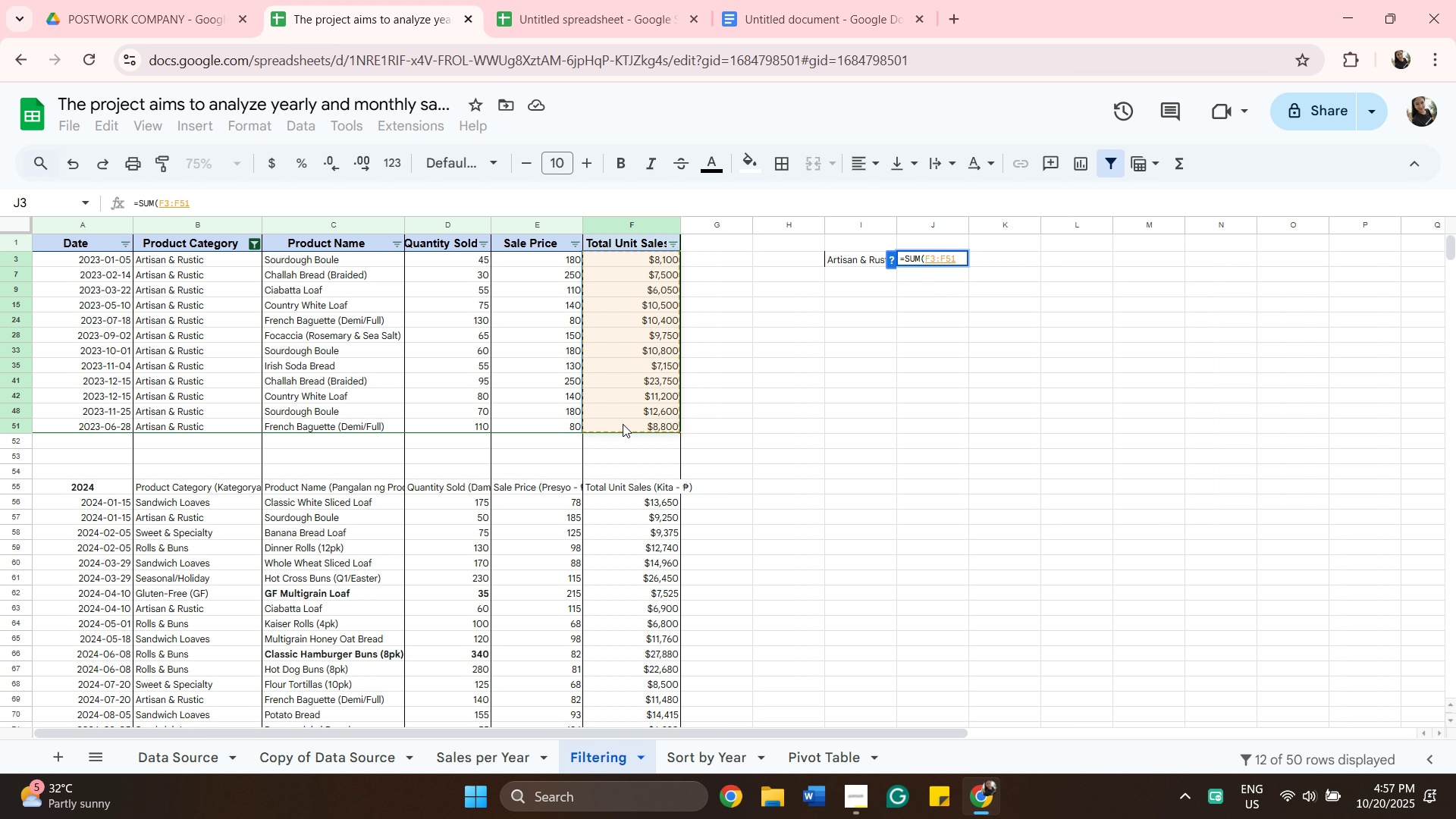 
key(Enter)
 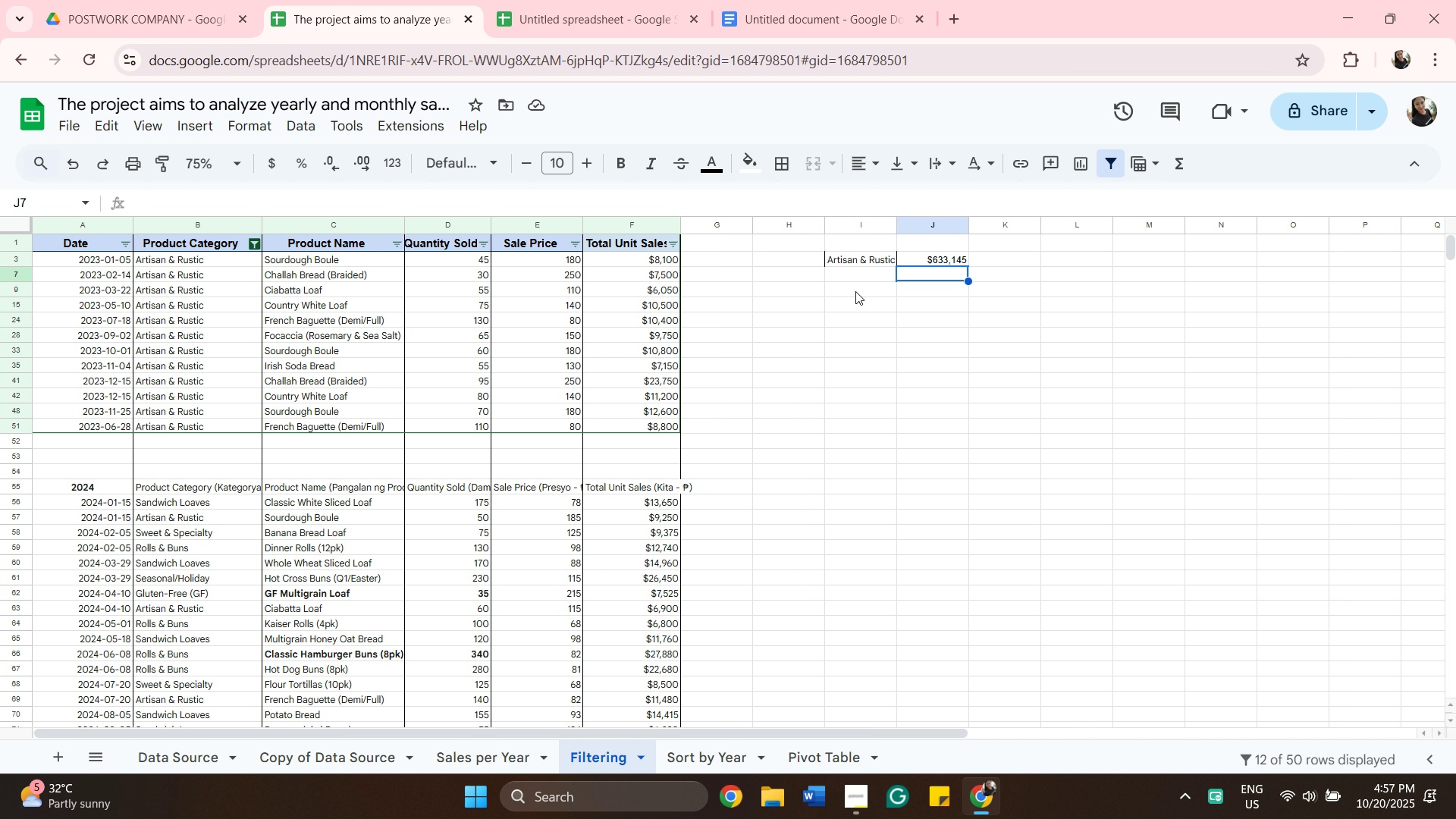 
wait(14.07)
 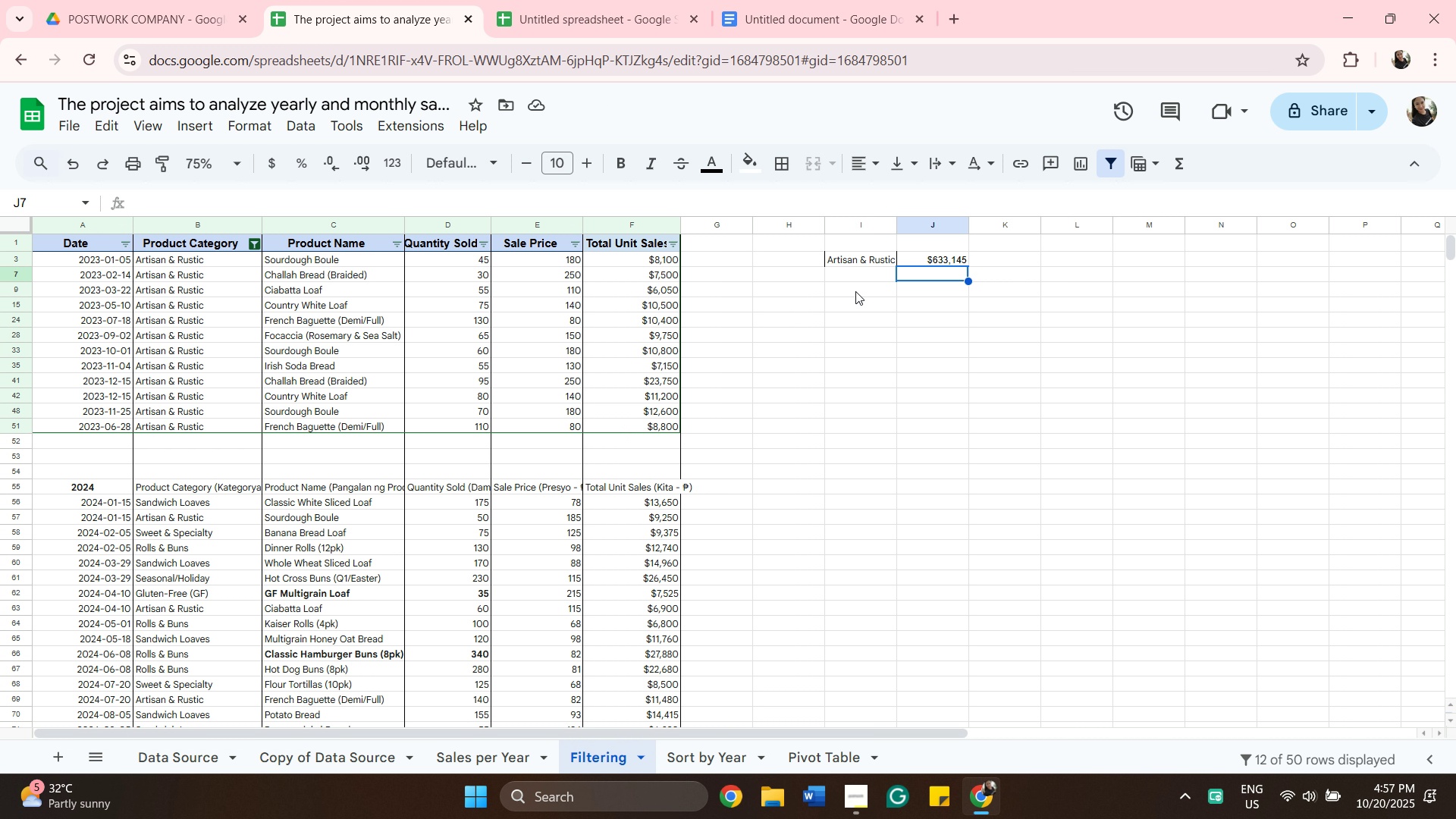 
left_click([248, 237])
 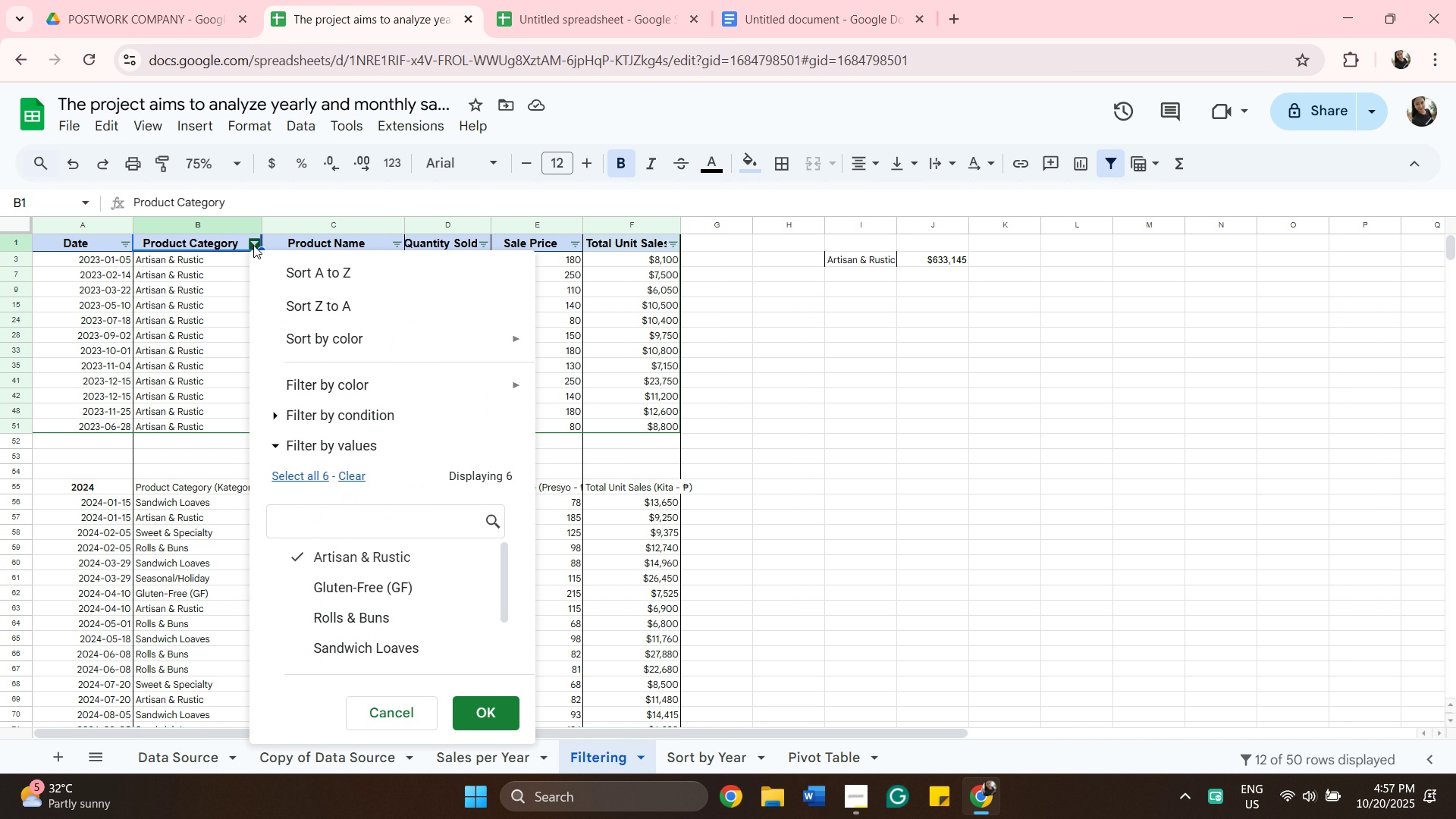 
left_click([253, 245])
 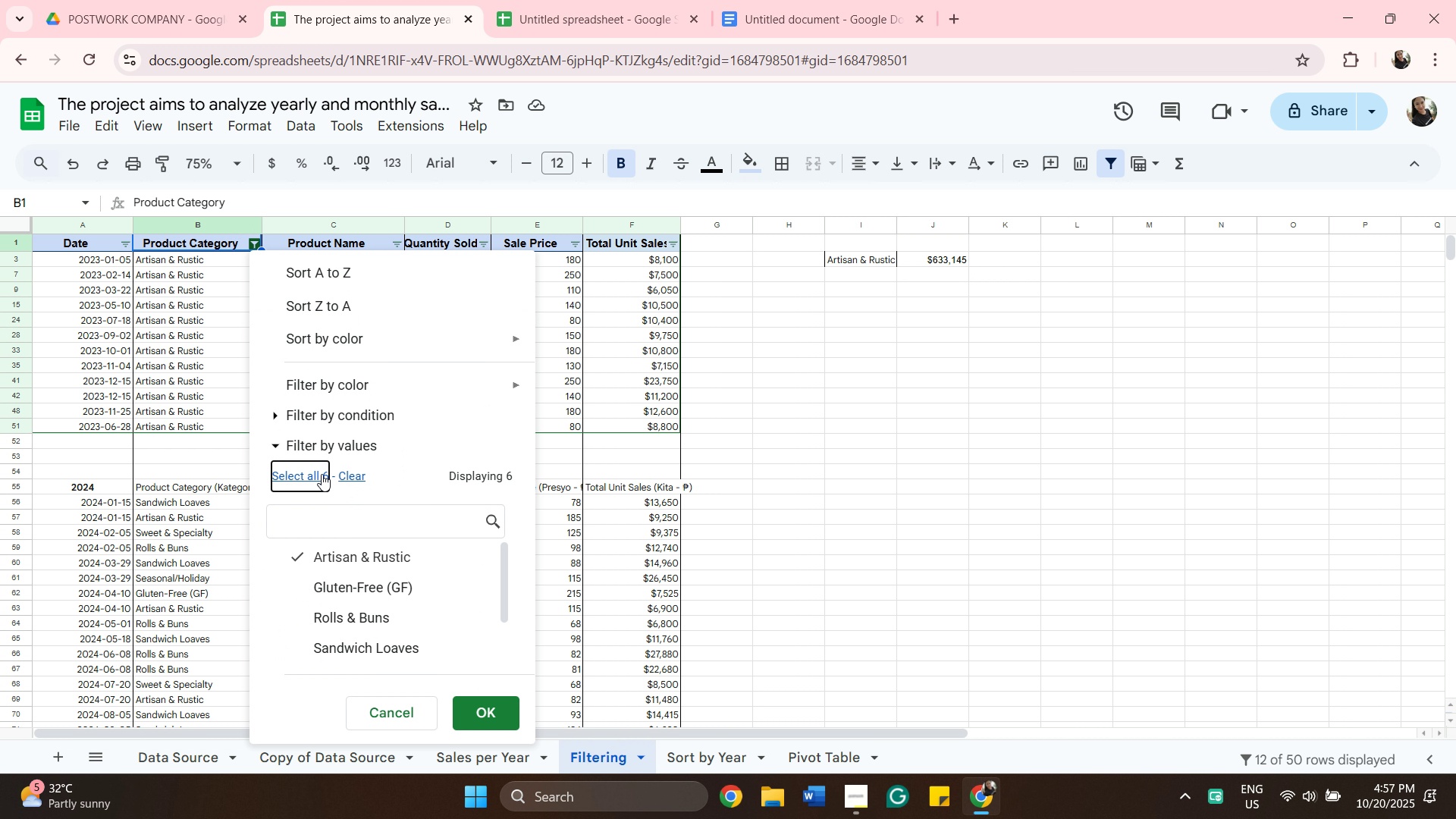 
left_click([322, 474])
 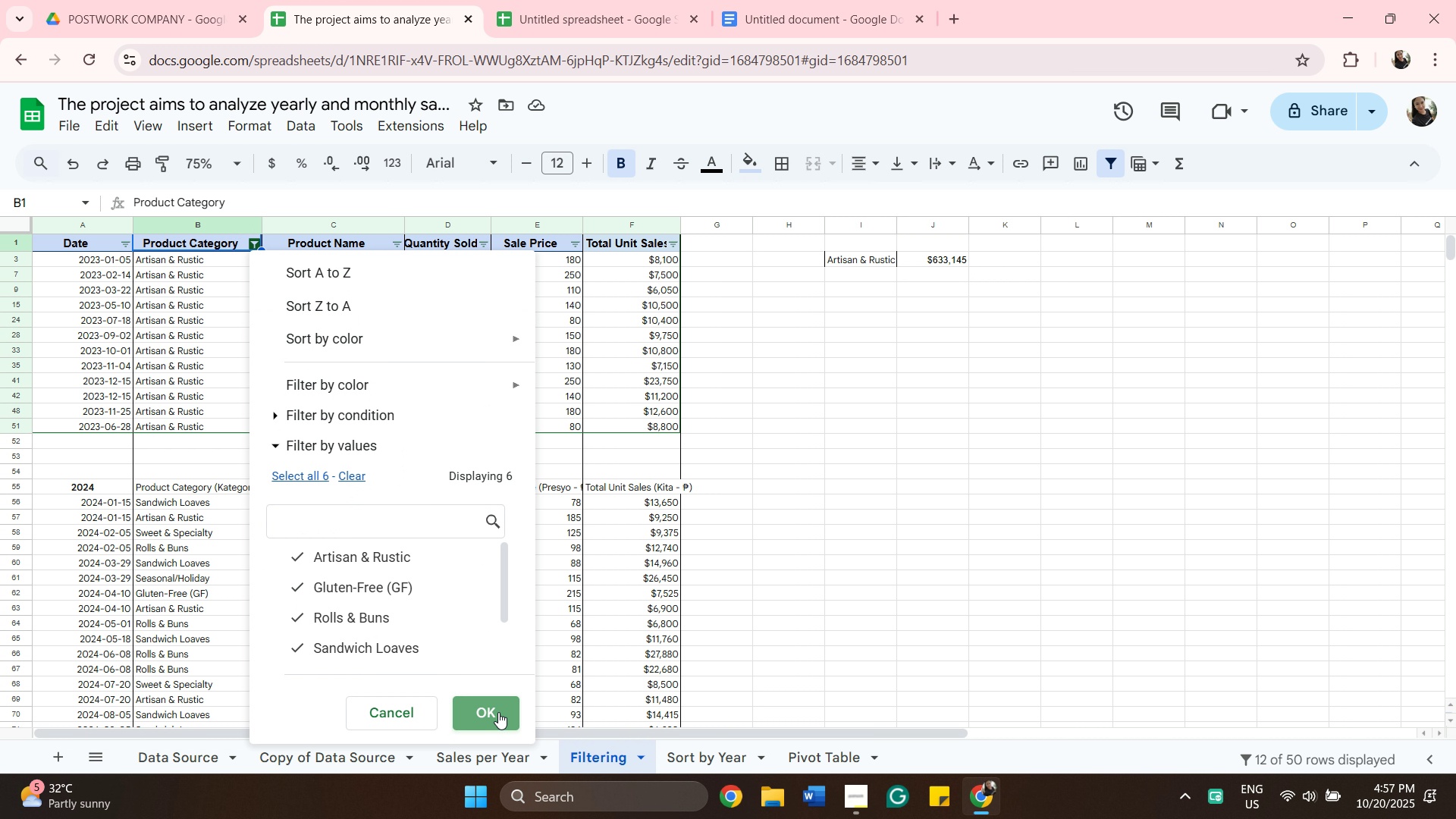 
left_click([498, 712])
 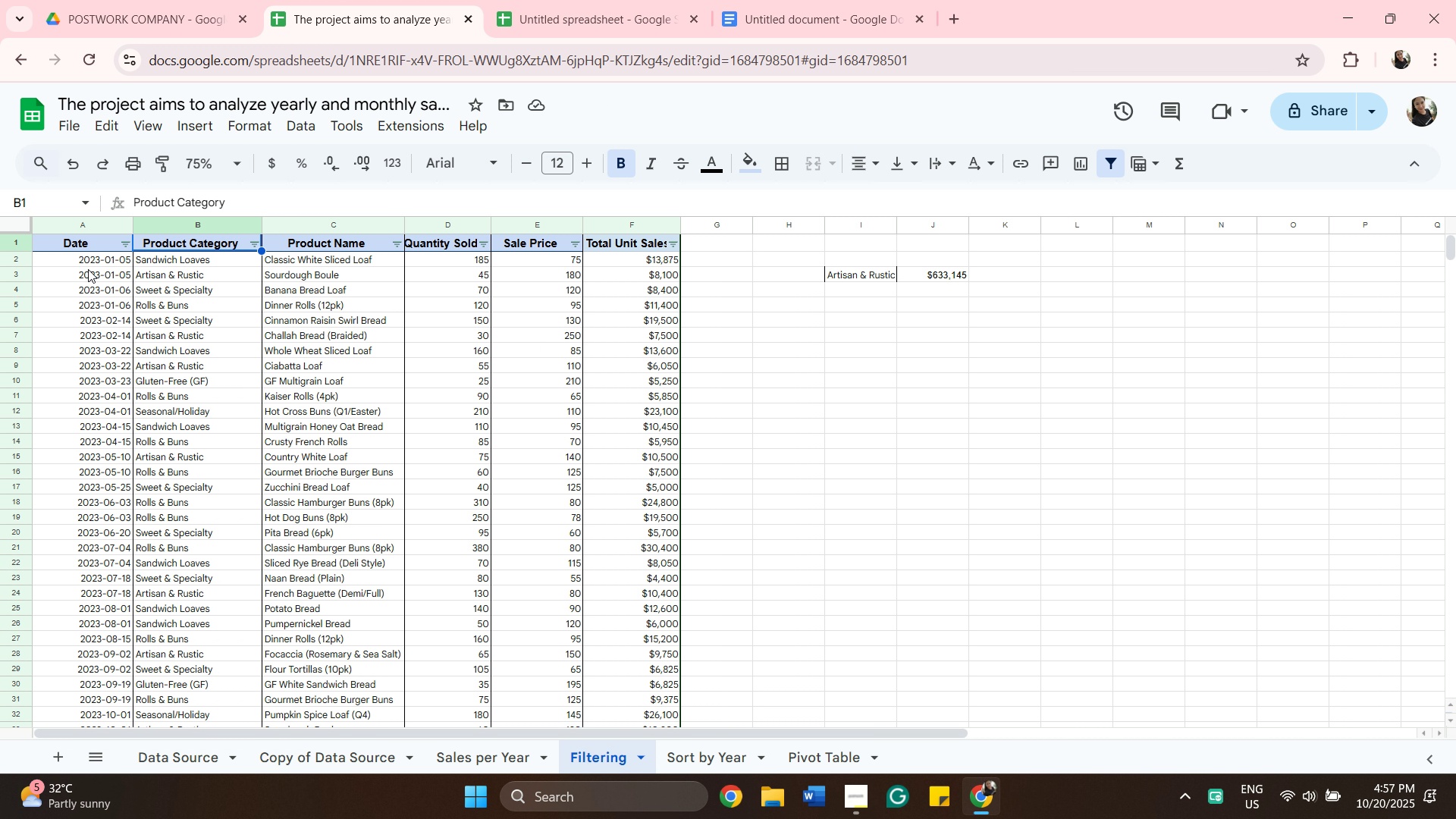 
wait(7.73)
 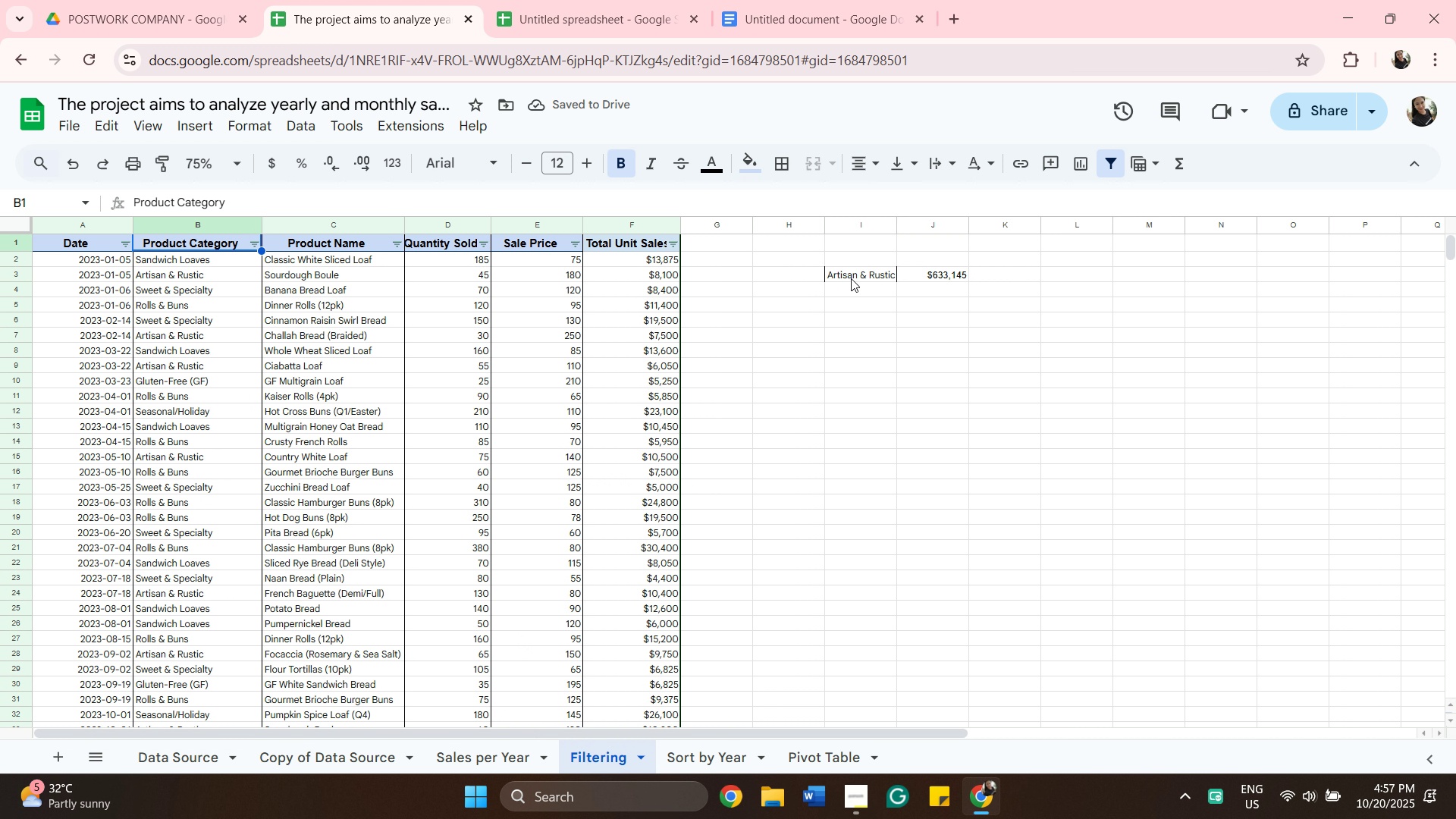 
left_click([259, 238])
 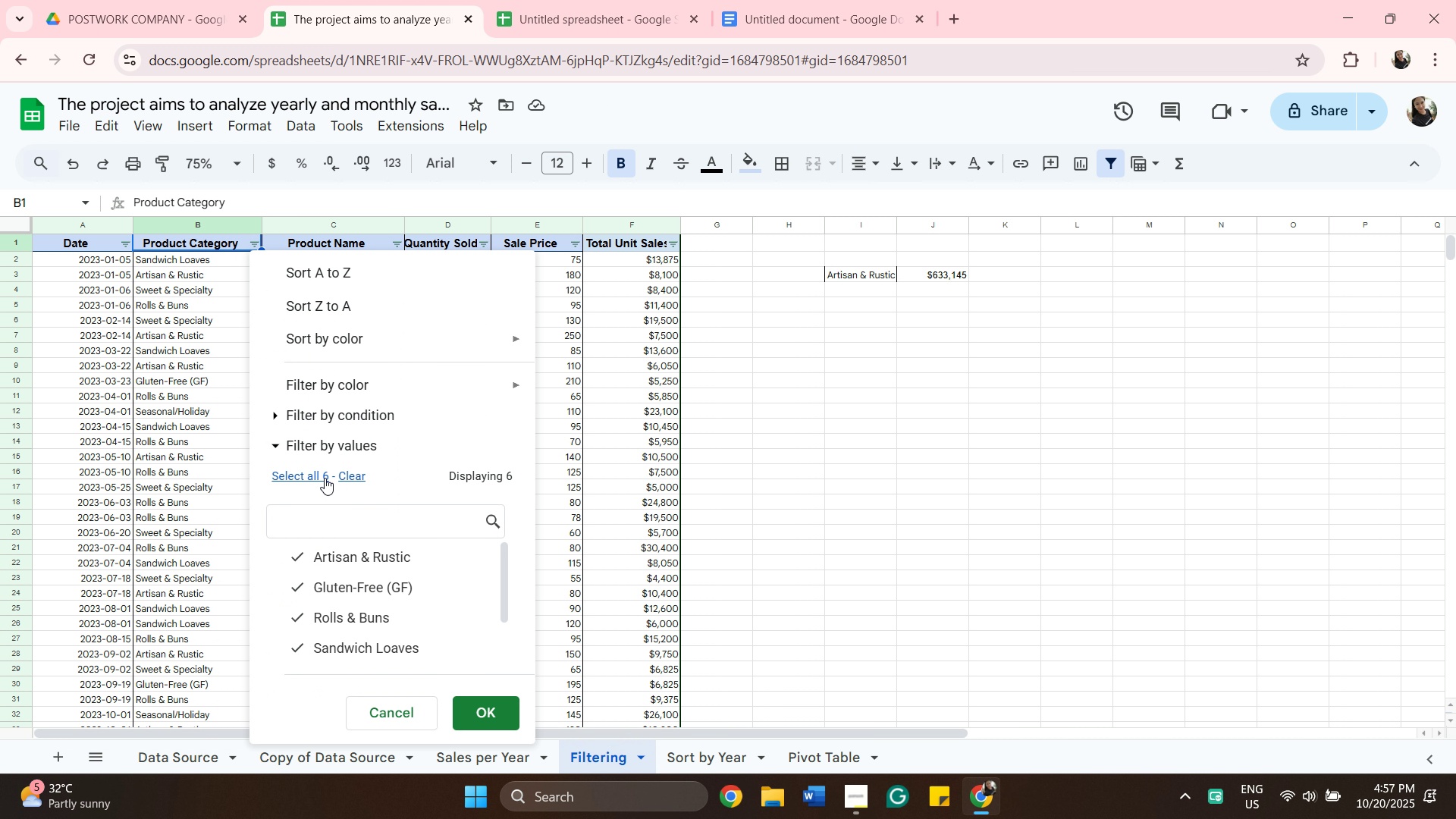 
left_click([293, 479])
 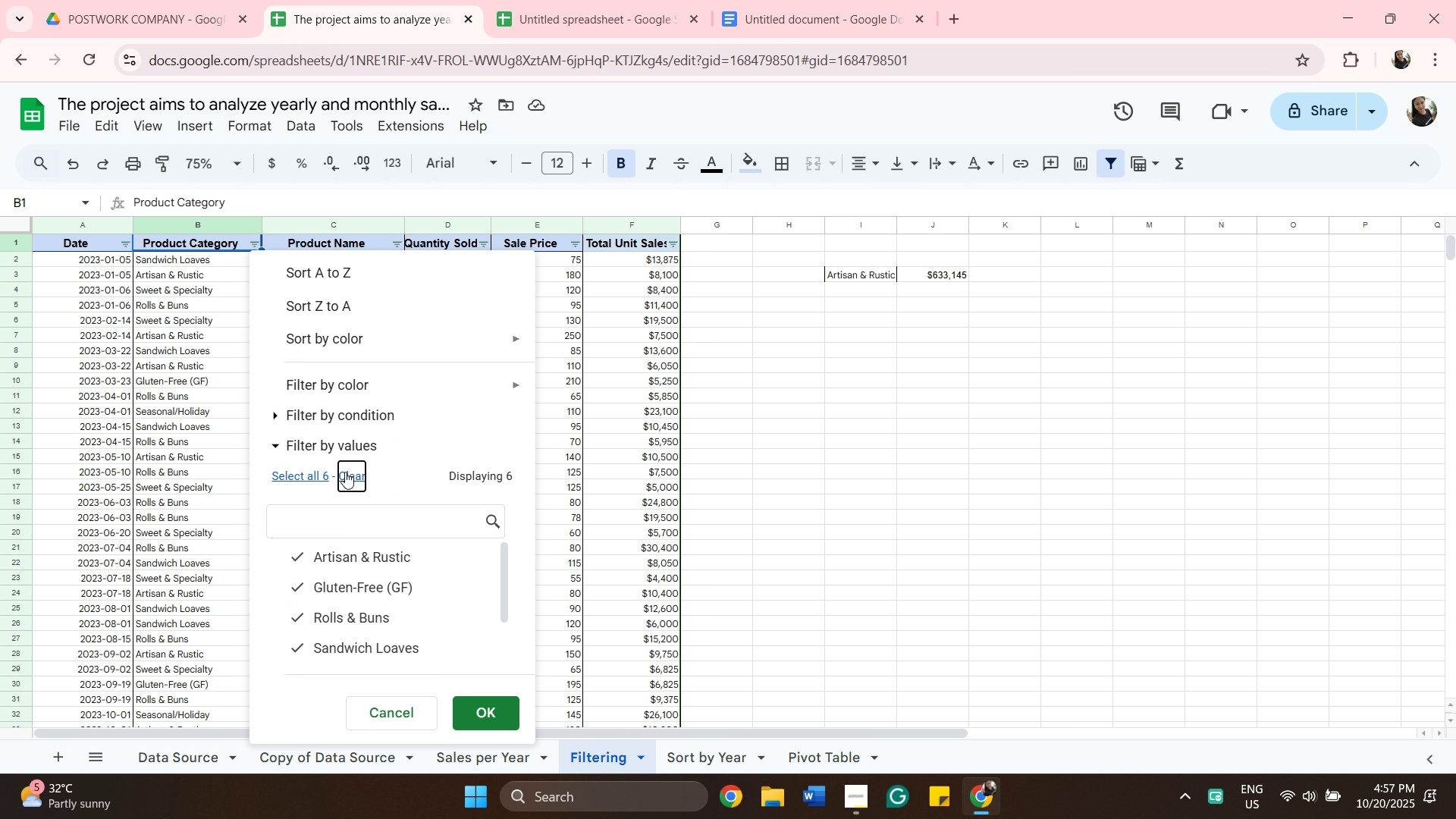 
left_click([345, 472])
 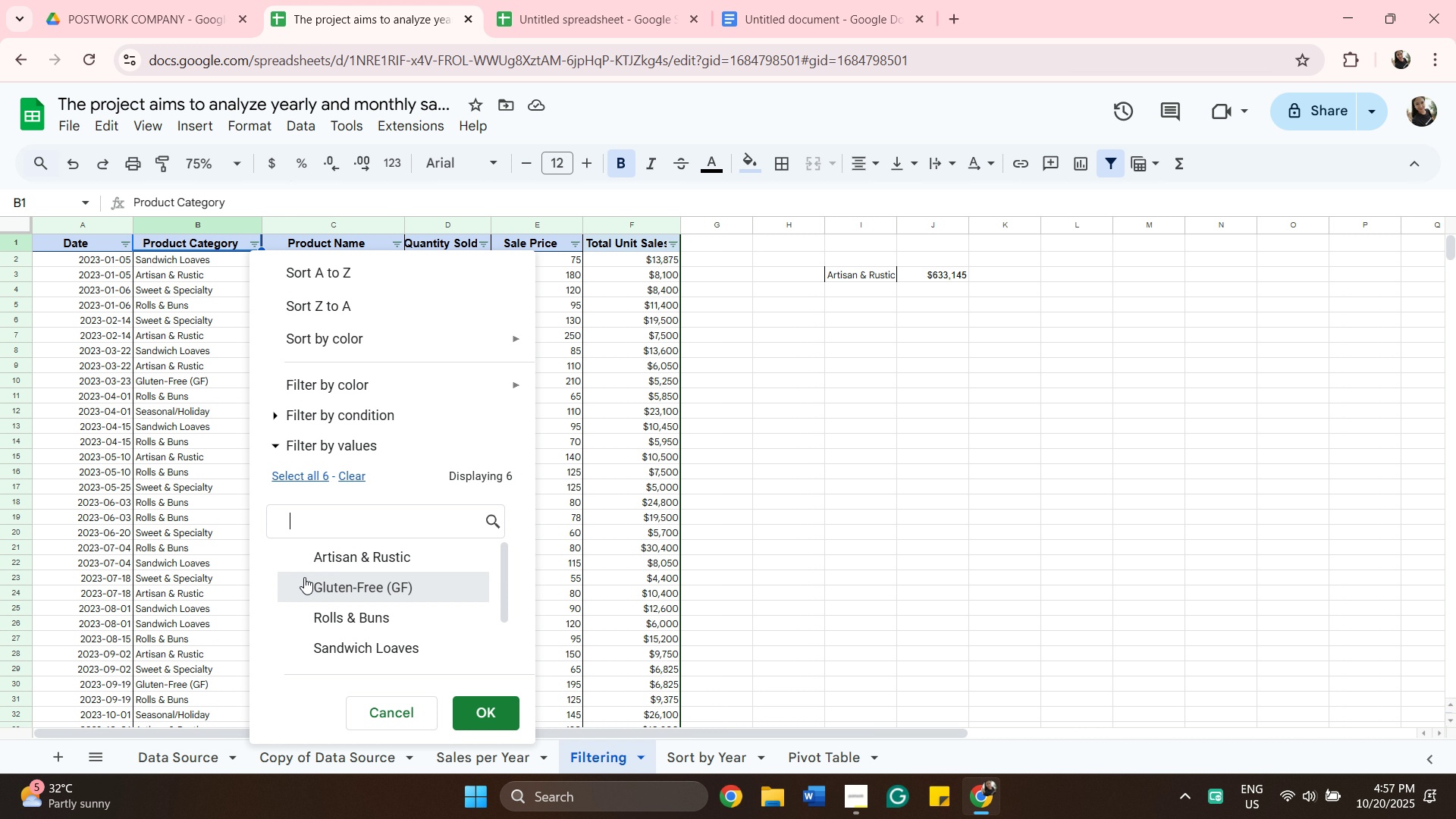 
left_click([304, 577])
 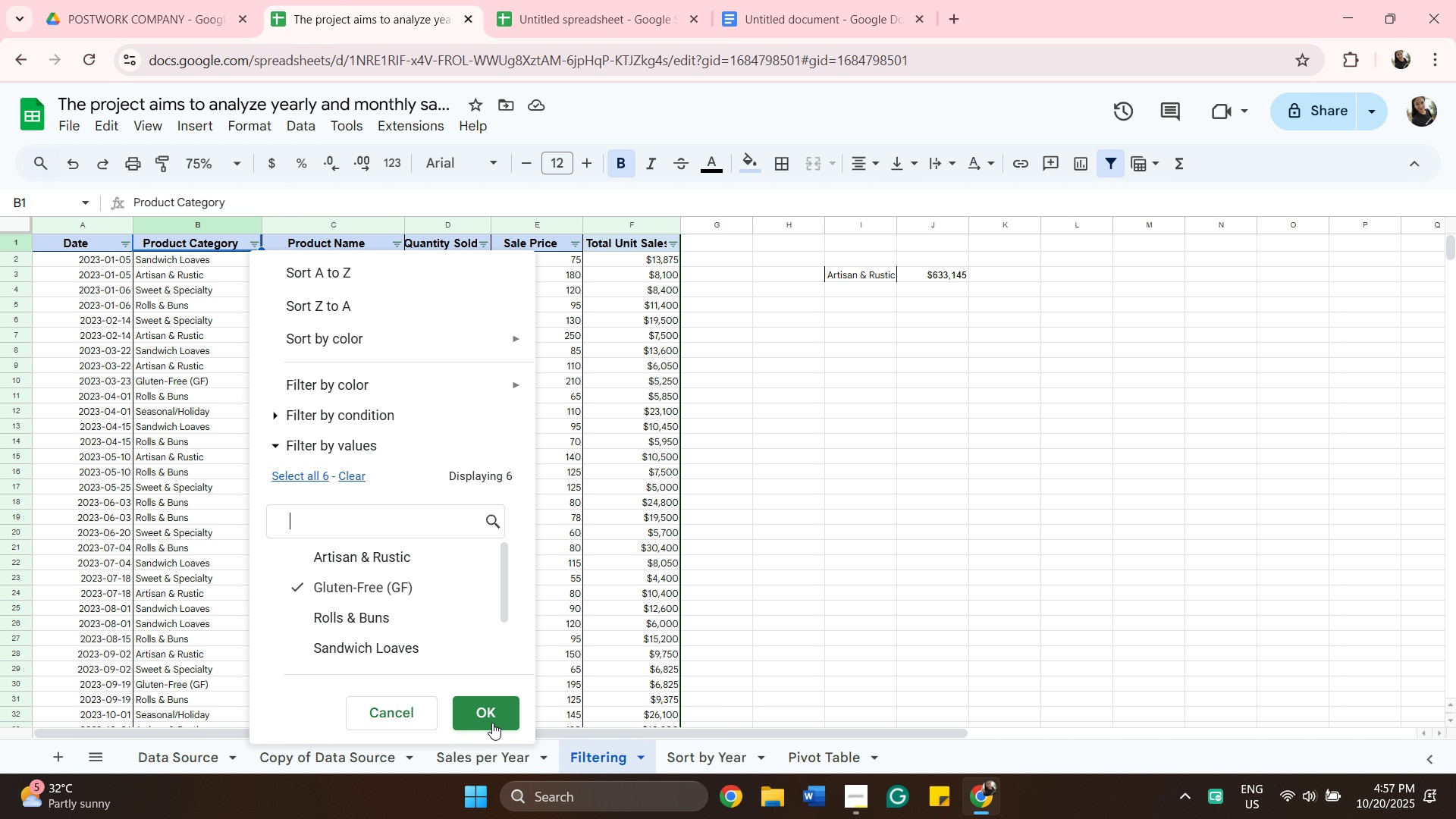 
left_click([492, 723])
 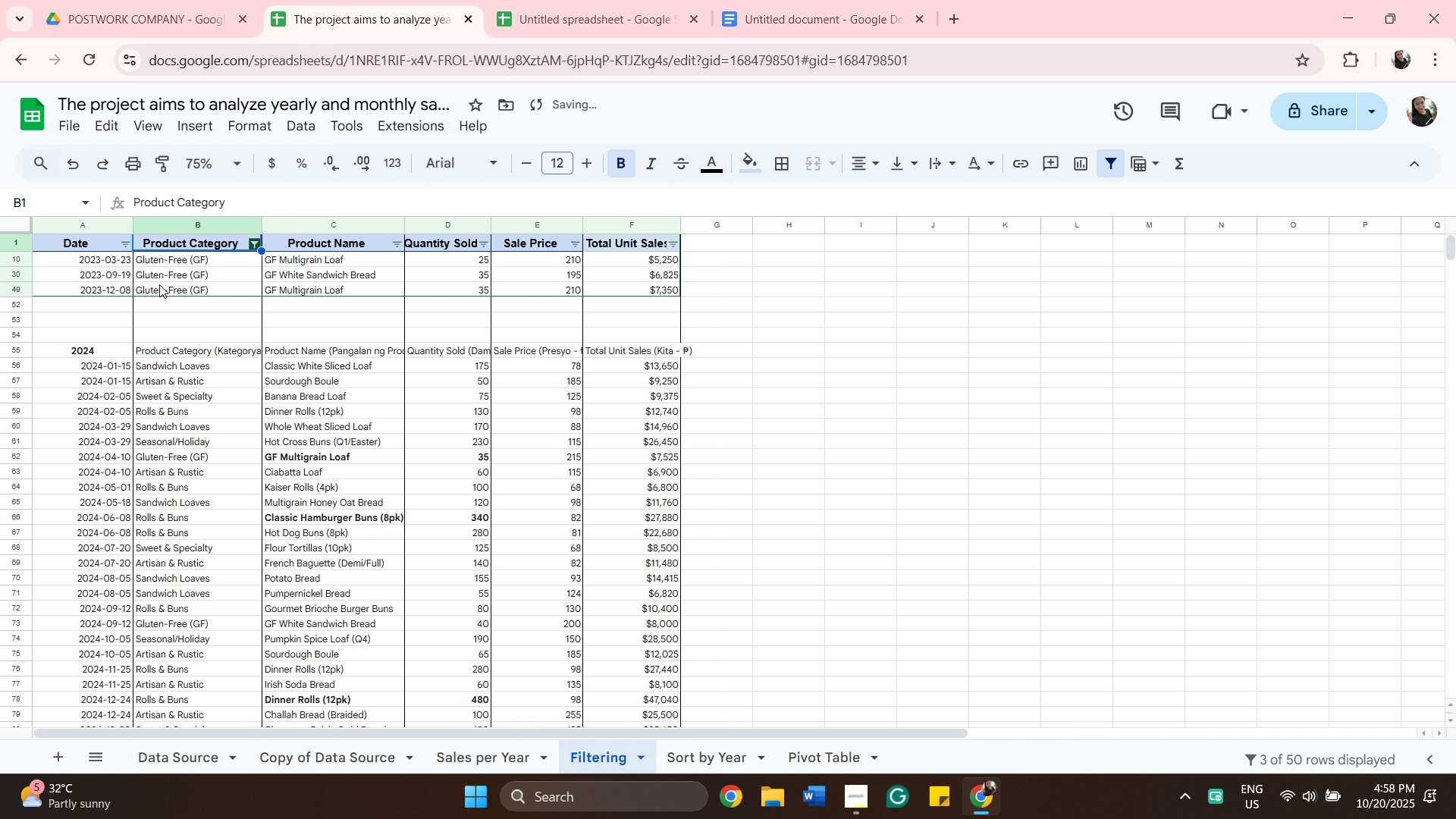 
left_click([159, 284])
 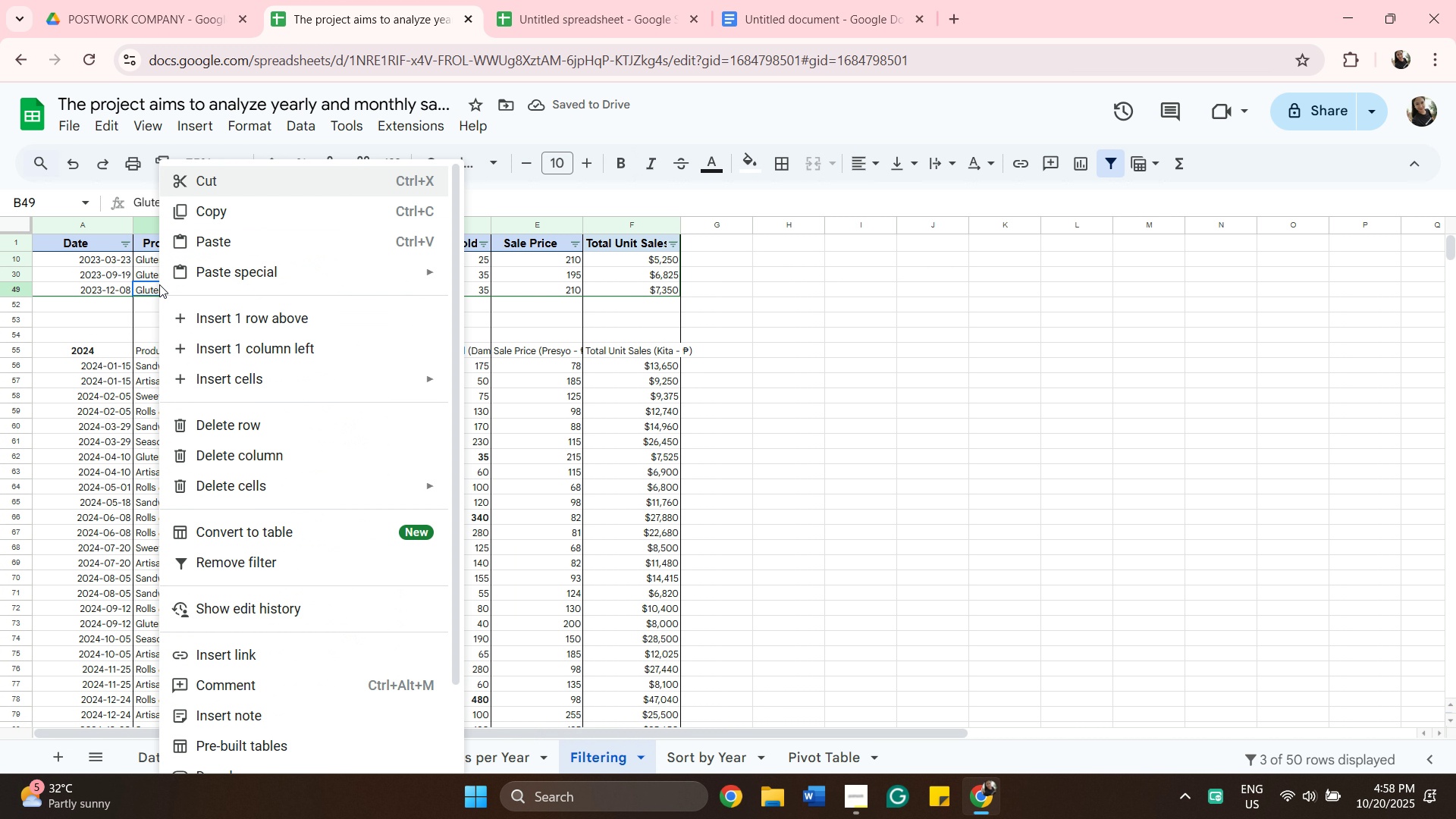 
right_click([159, 284])
 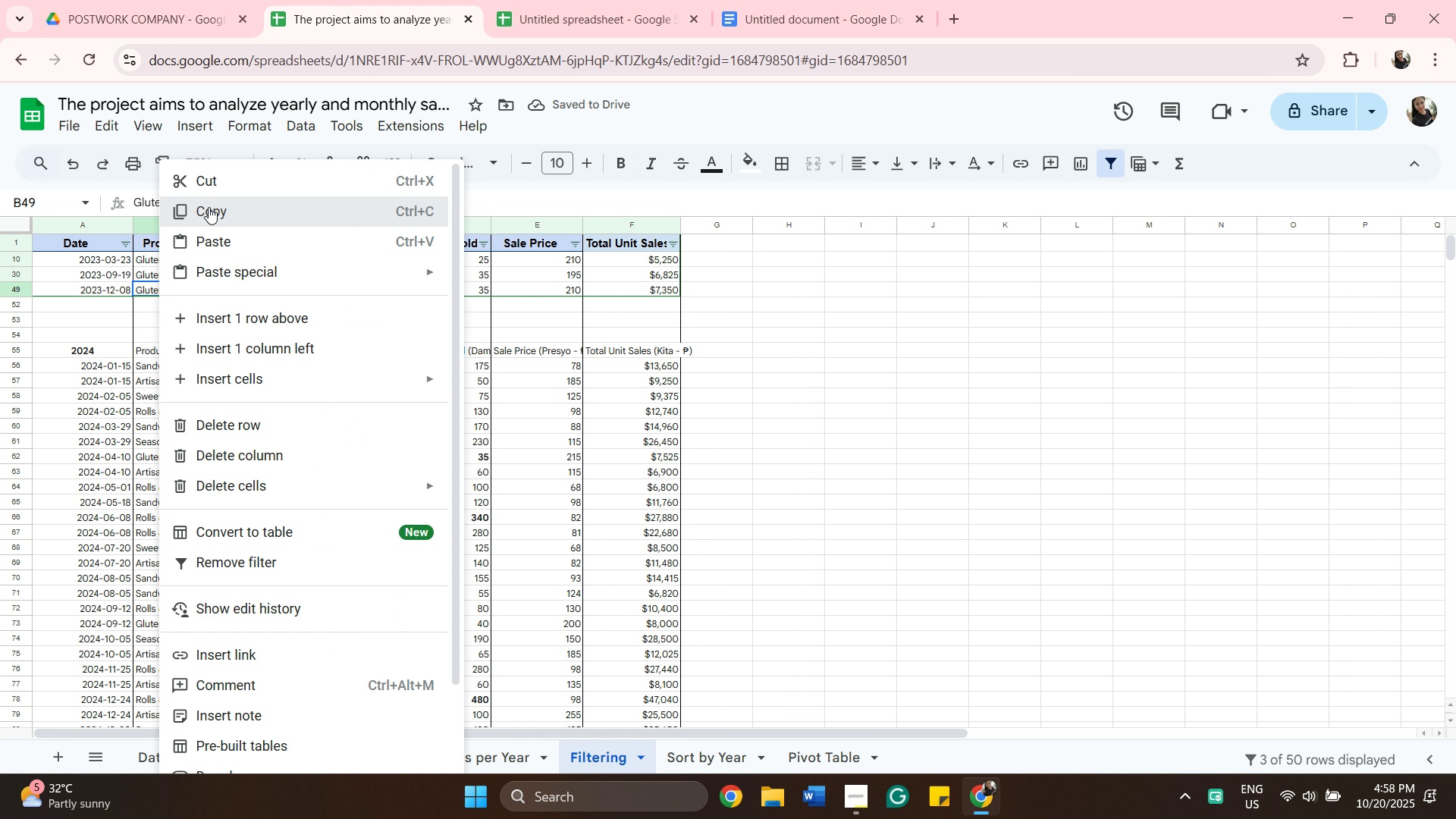 
left_click([209, 207])
 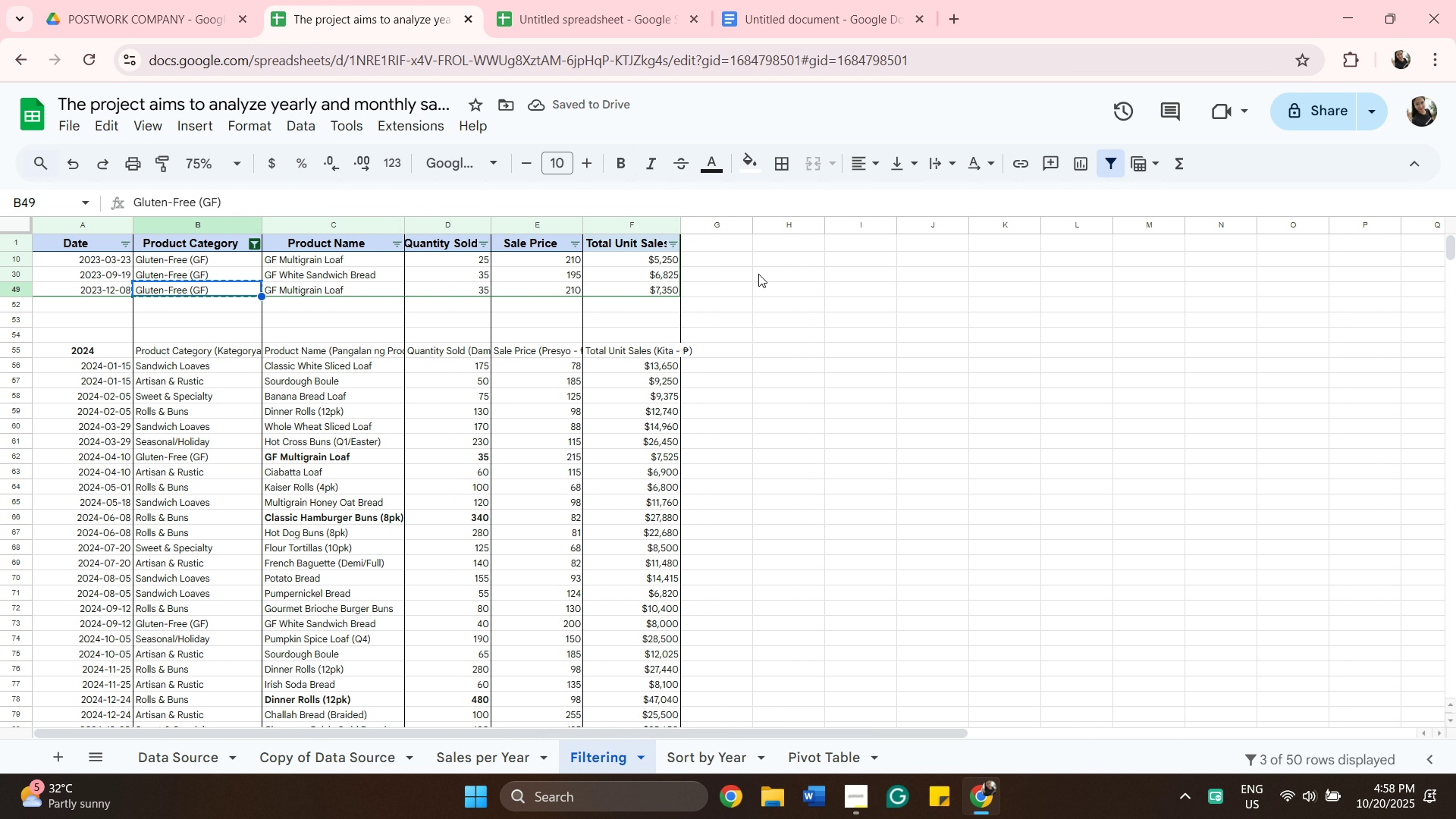 
scroll: coordinate [814, 399], scroll_direction: up, amount: 9.0
 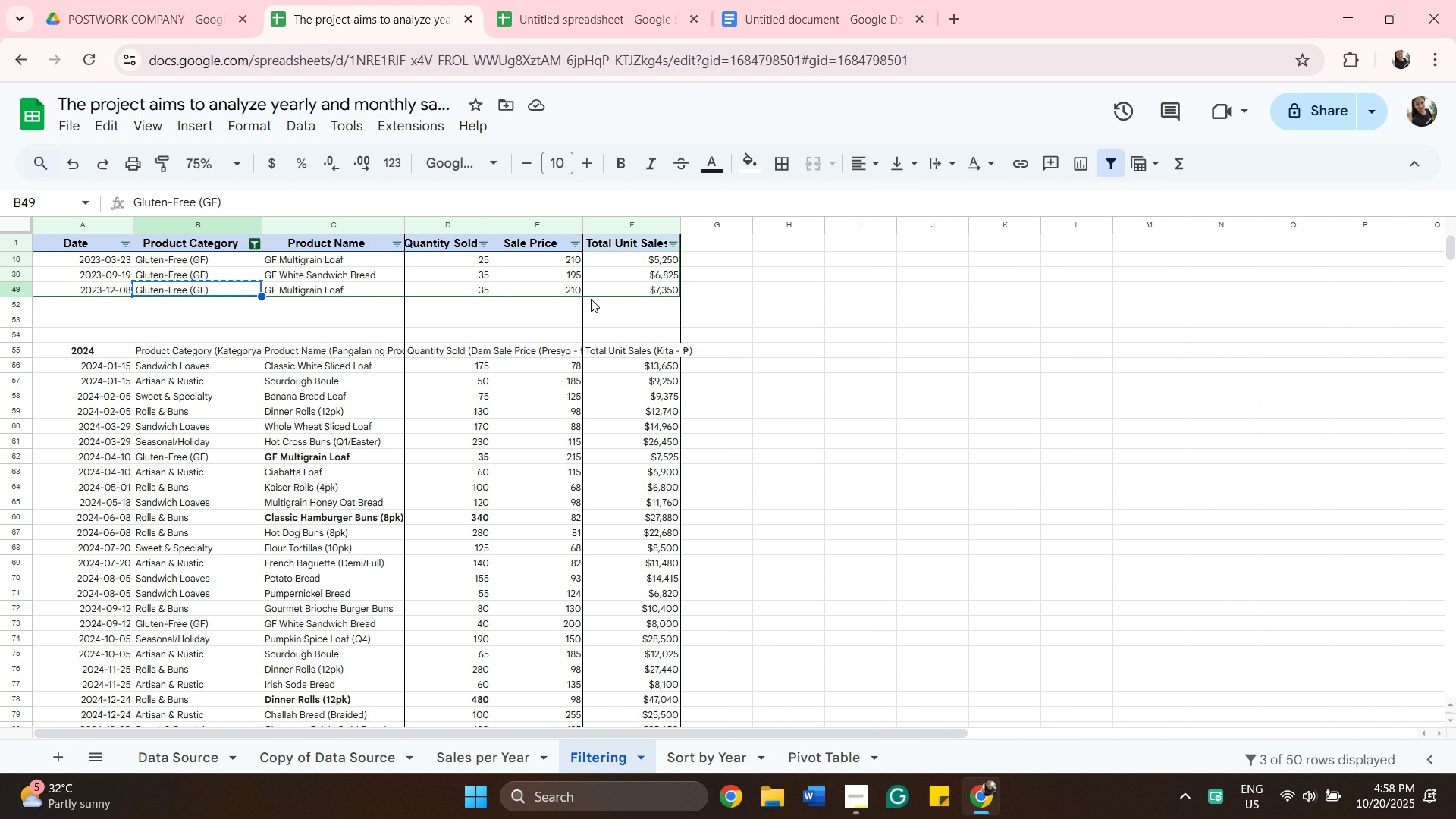 
wait(5.81)
 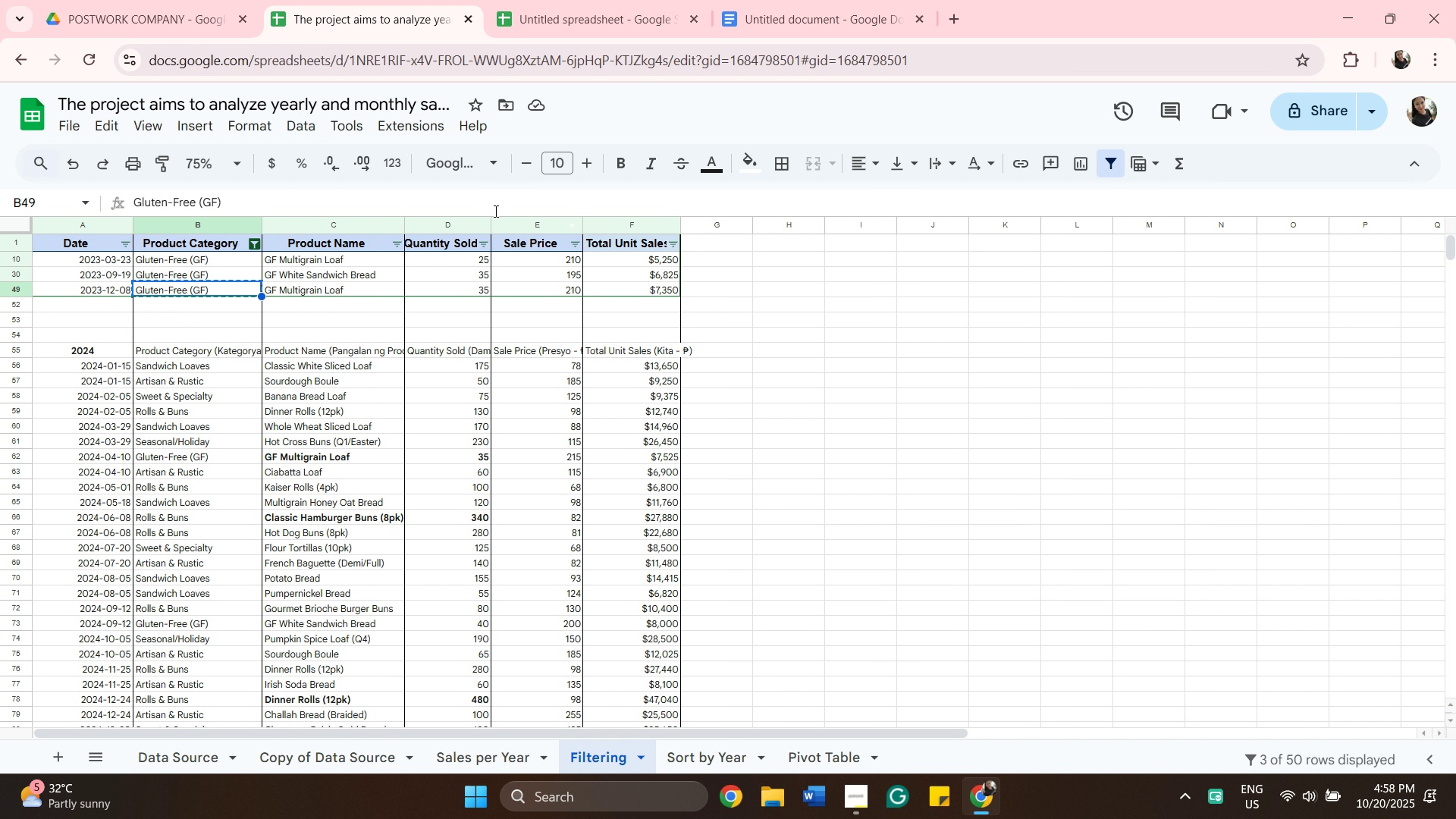 
left_click([475, 752])
 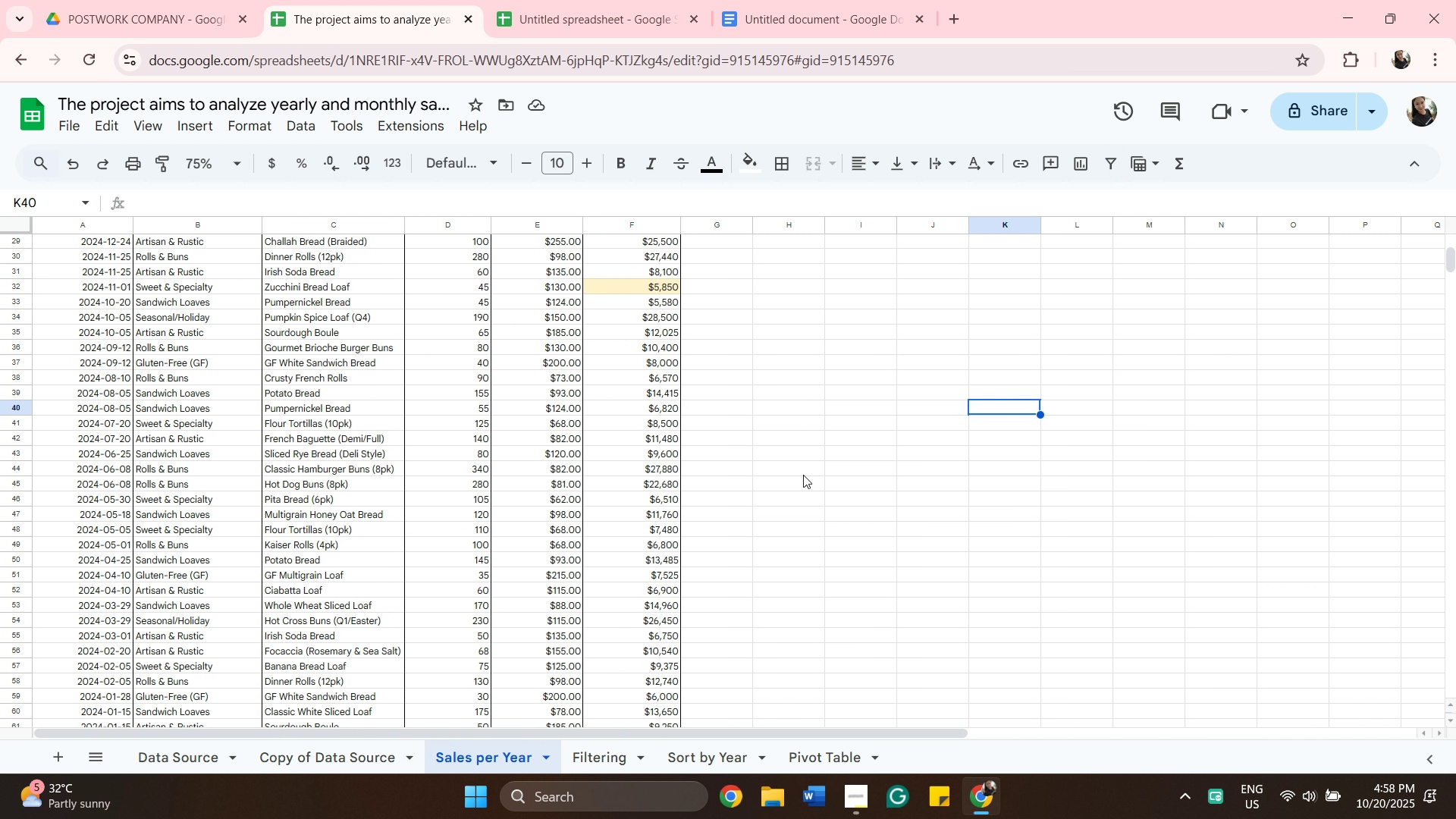 
scroll: coordinate [803, 475], scroll_direction: up, amount: 3.0
 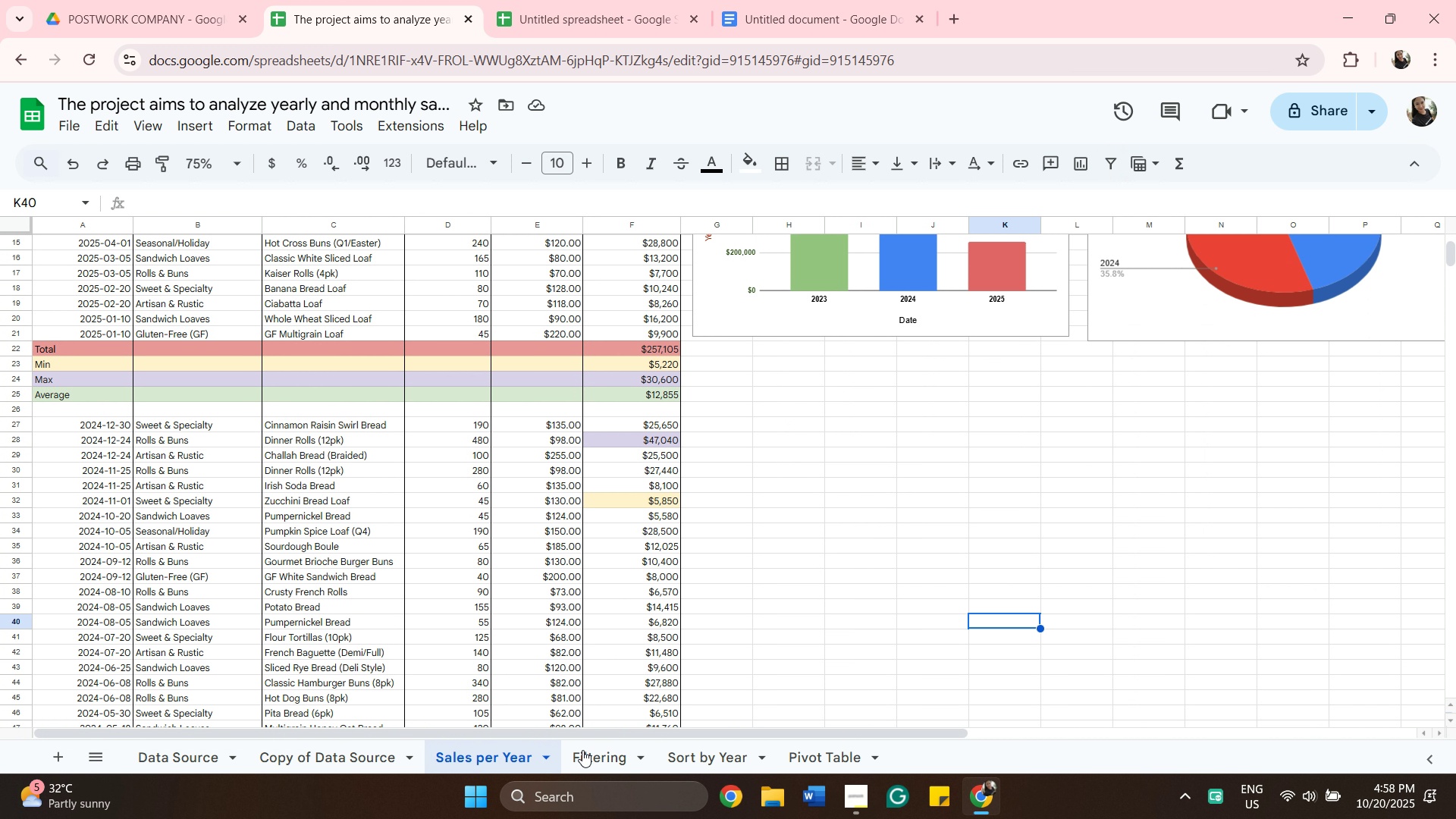 
left_click([585, 755])
 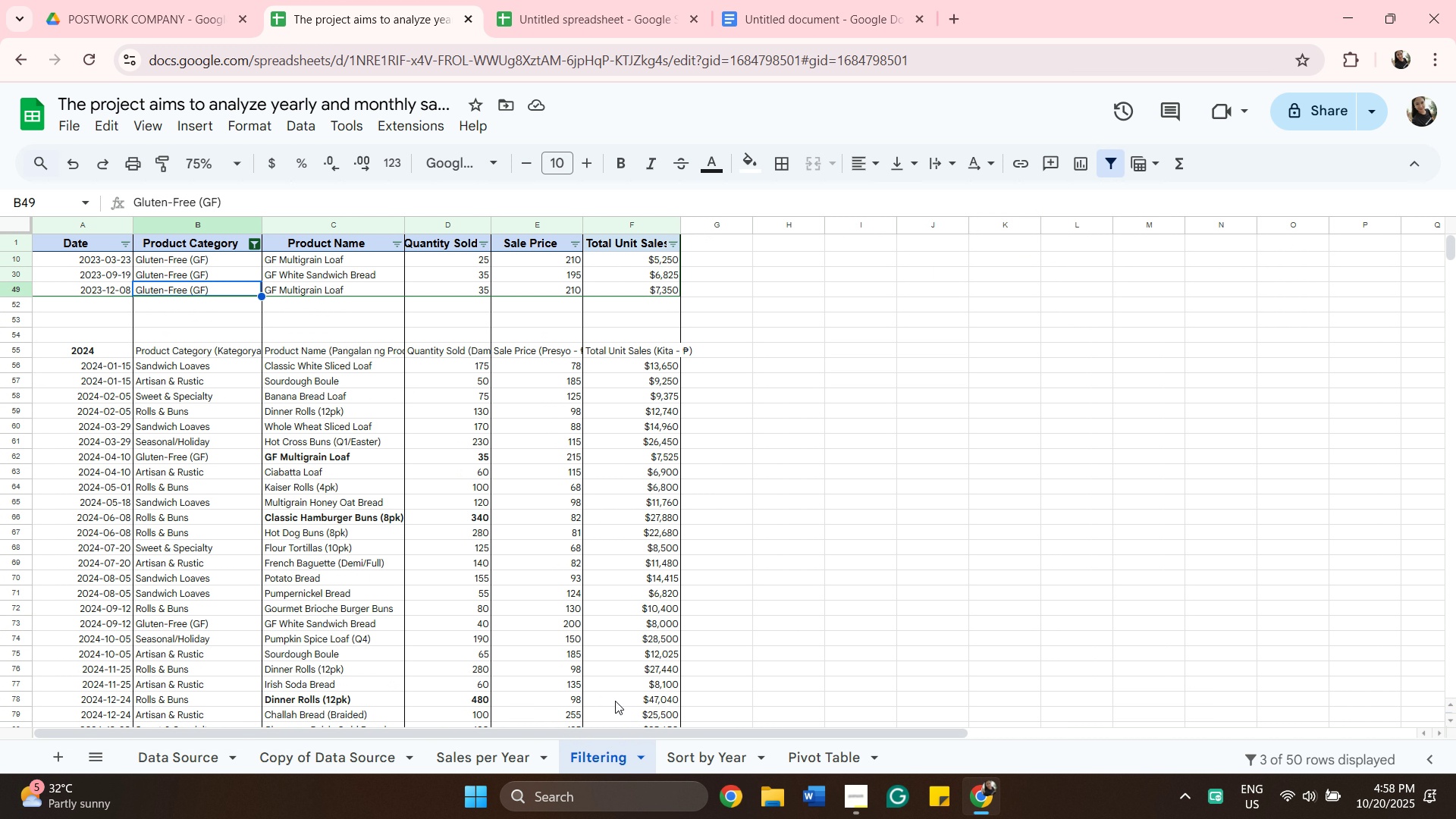 
left_click([722, 764])
 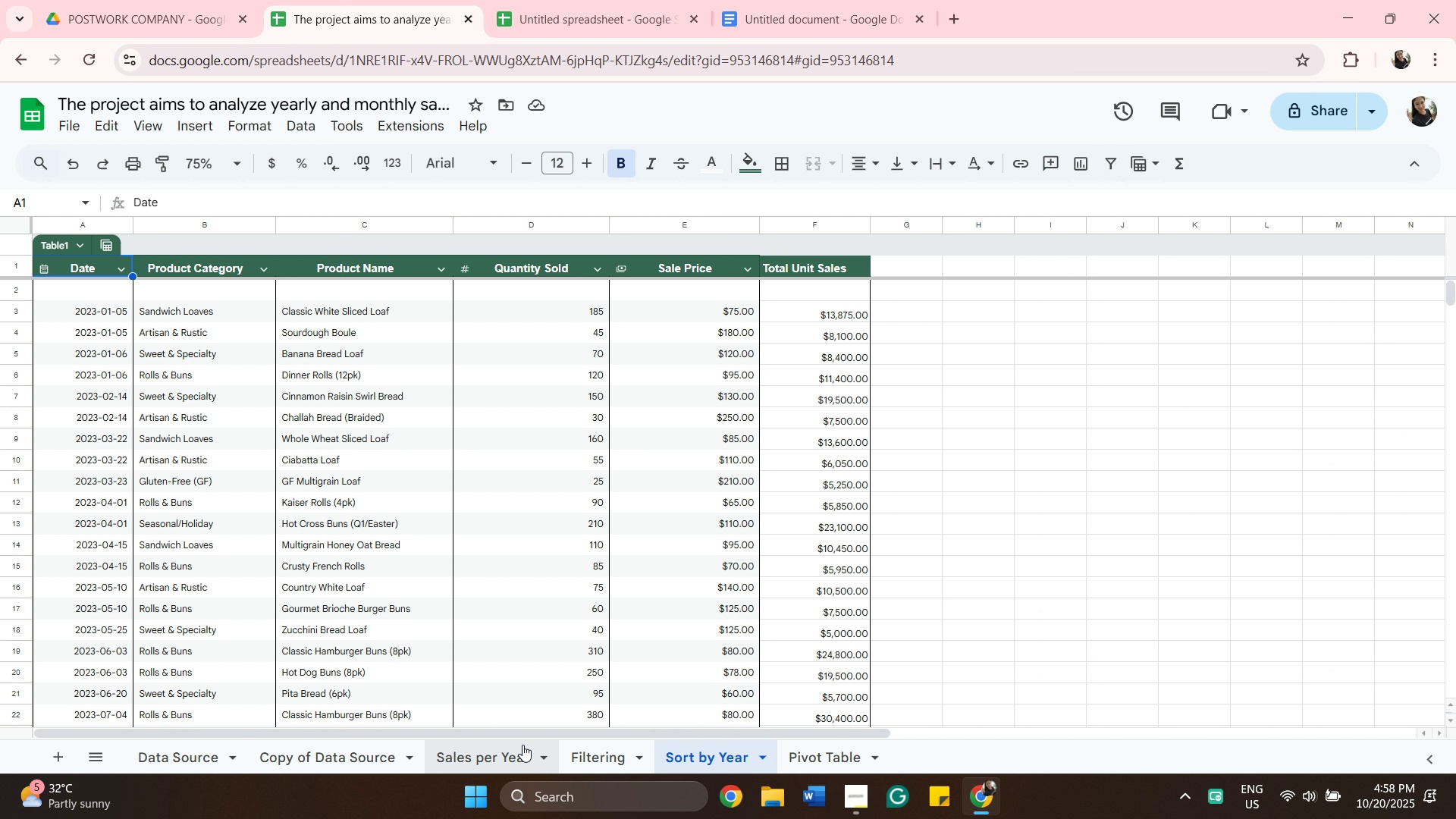 
left_click([504, 751])
 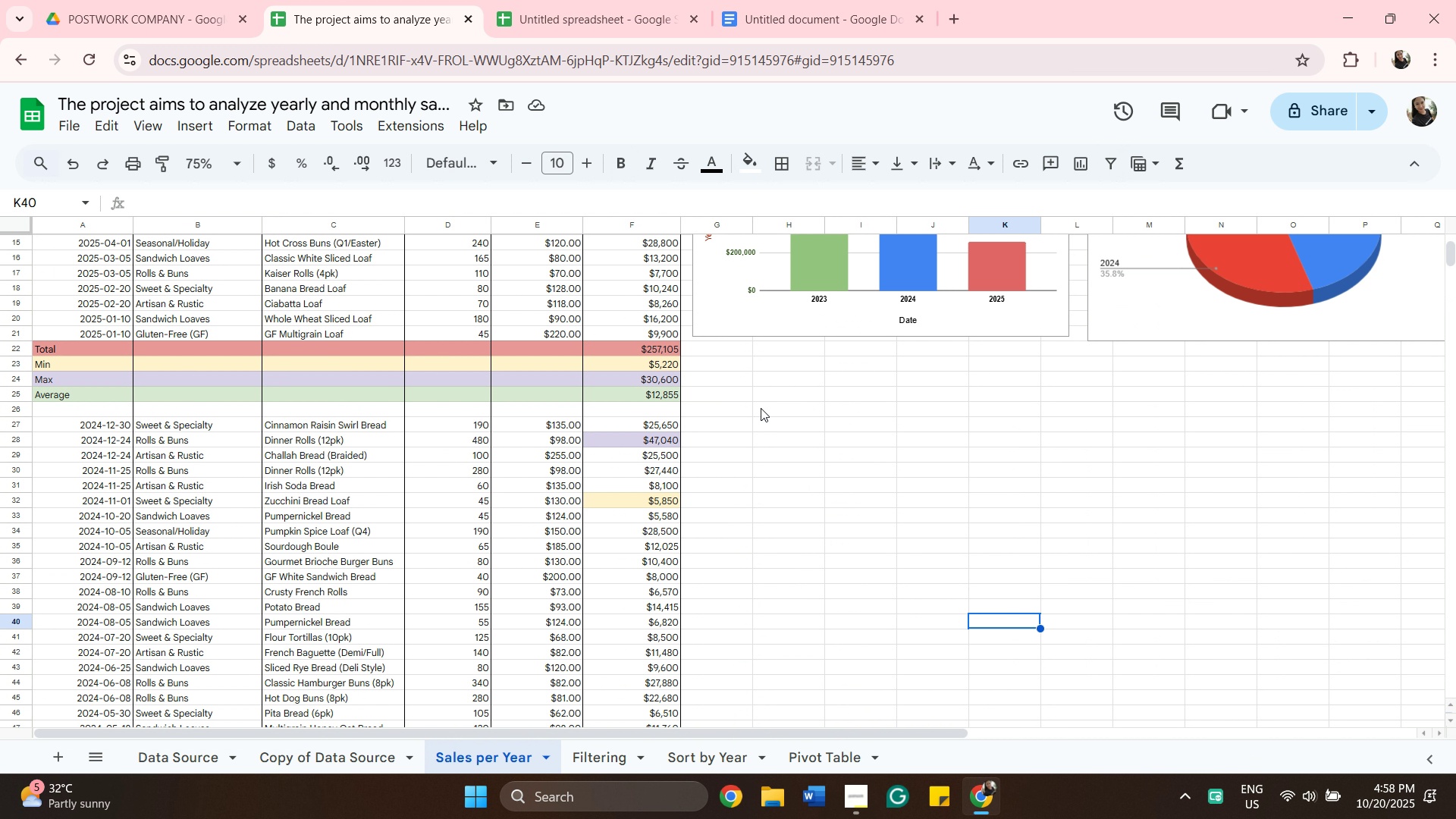 
left_click([764, 410])
 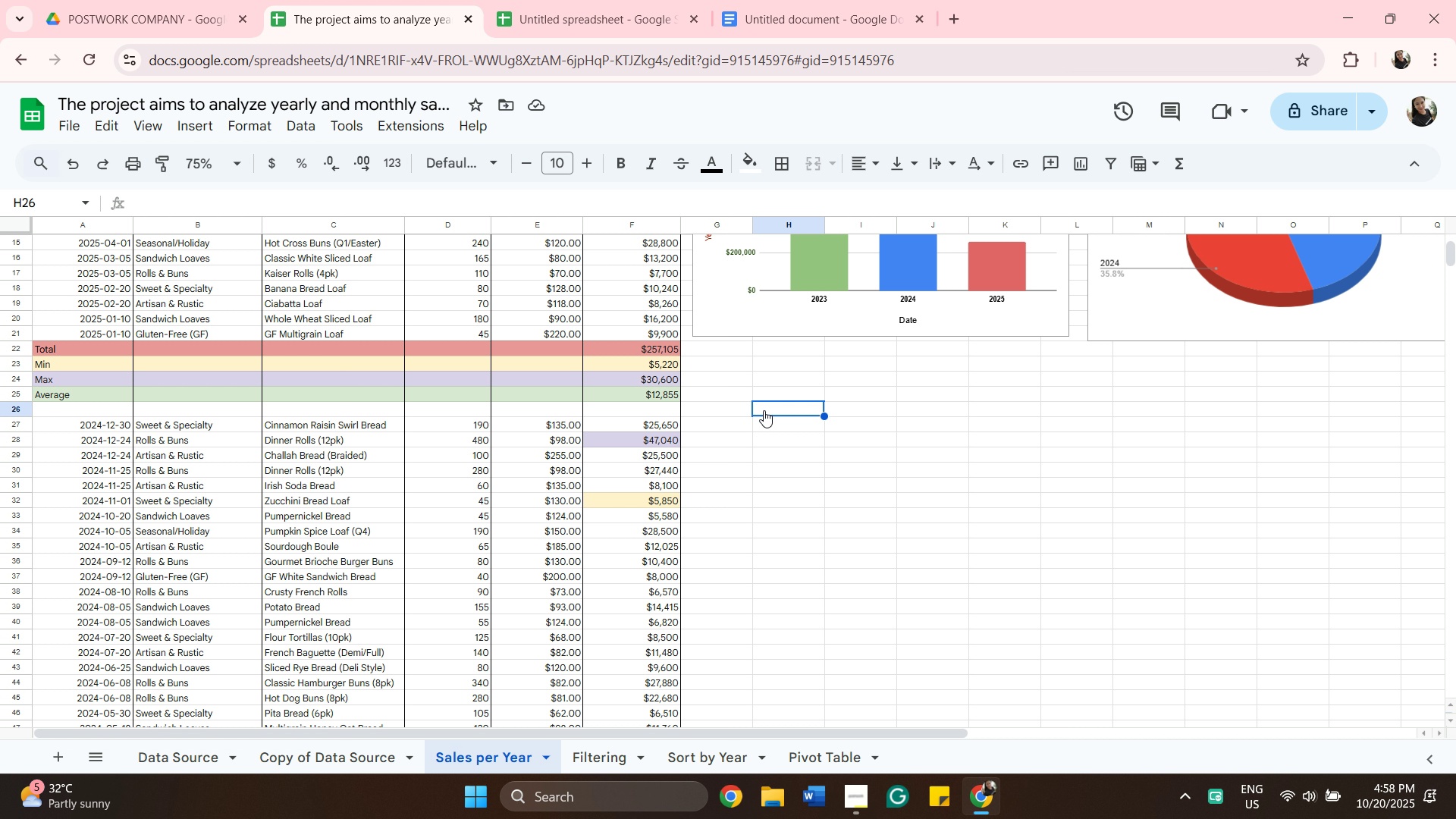 
right_click([764, 410])
 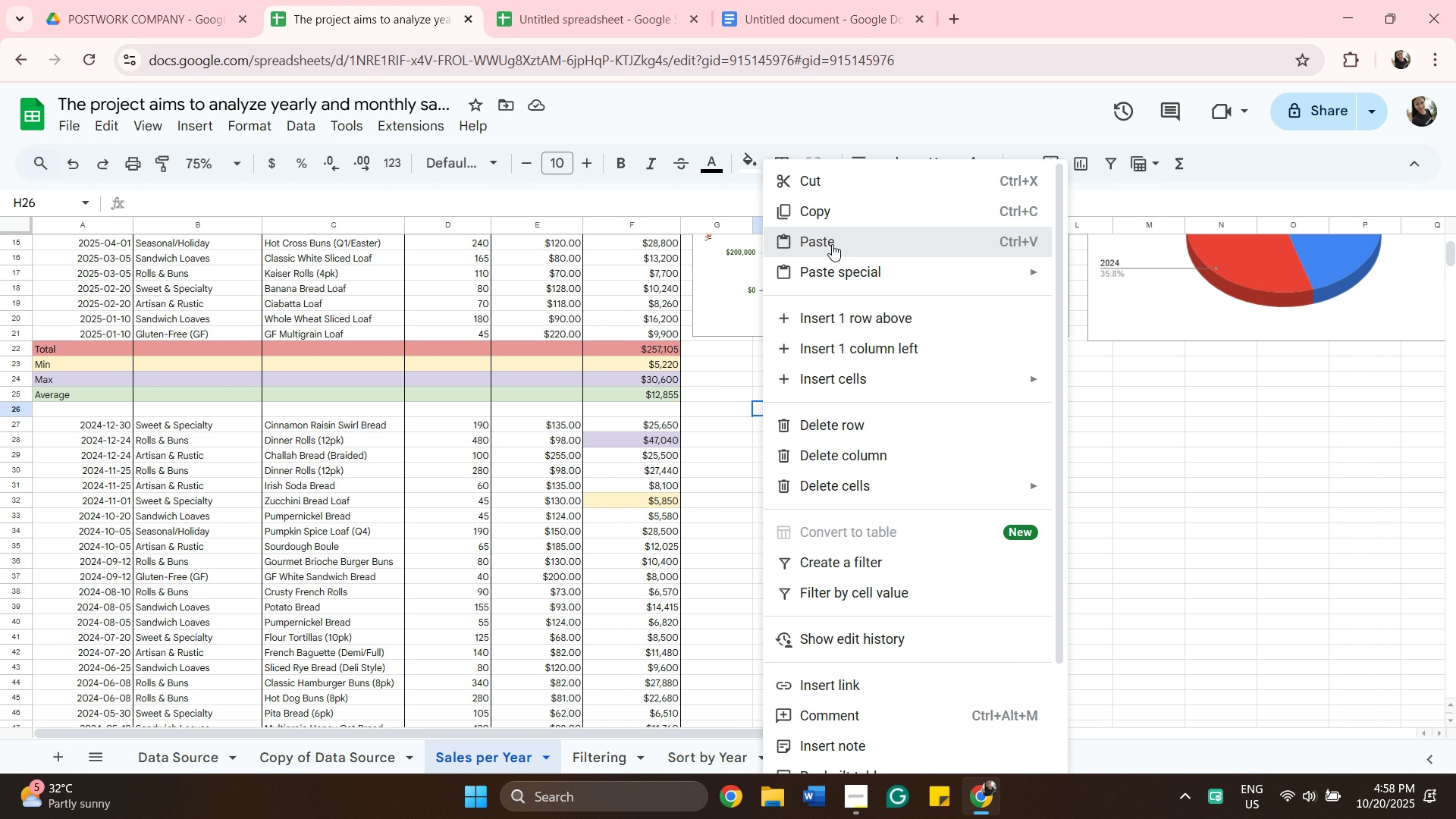 
left_click([832, 244])
 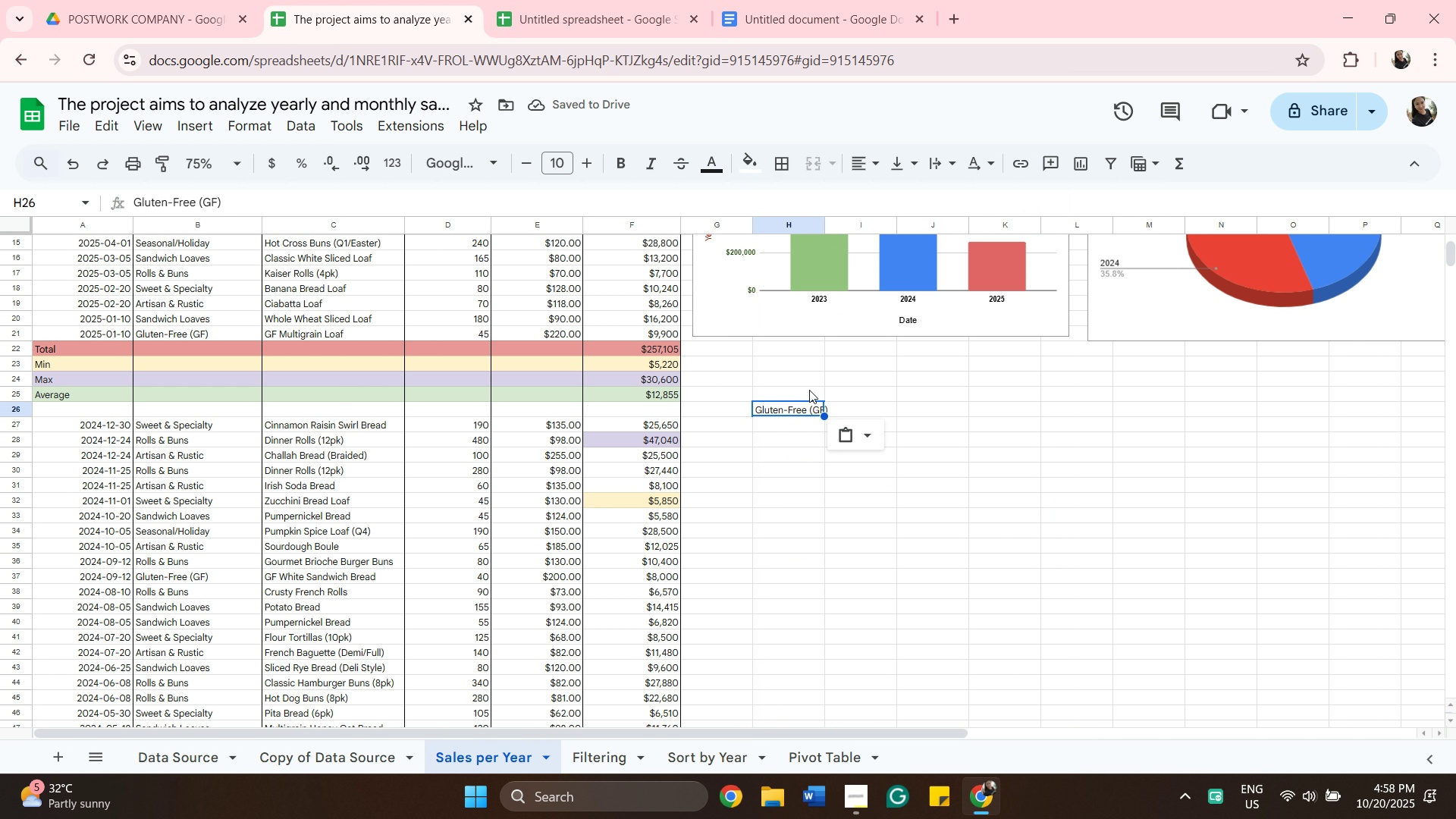 
left_click([802, 394])
 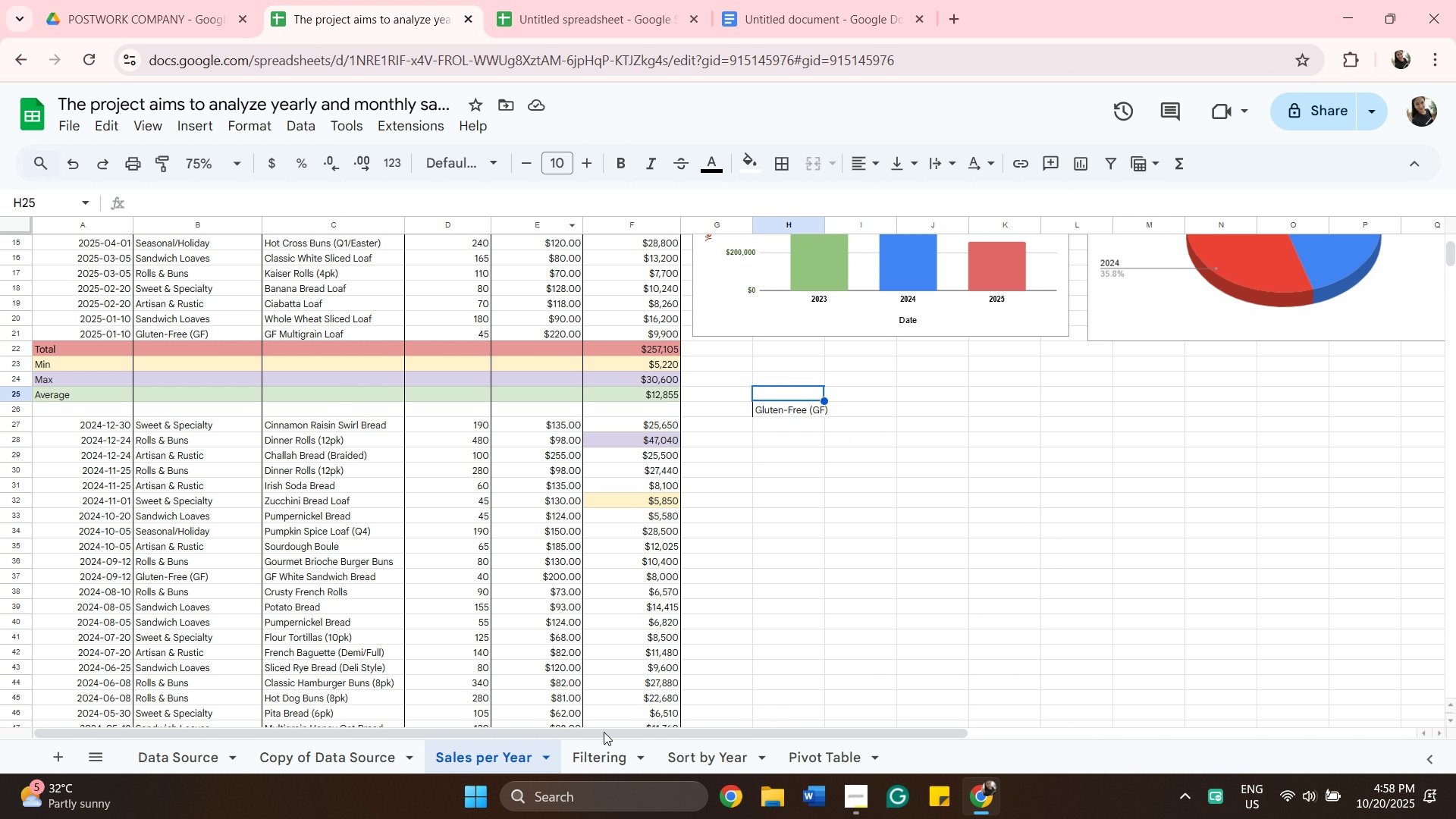 
left_click([602, 757])
 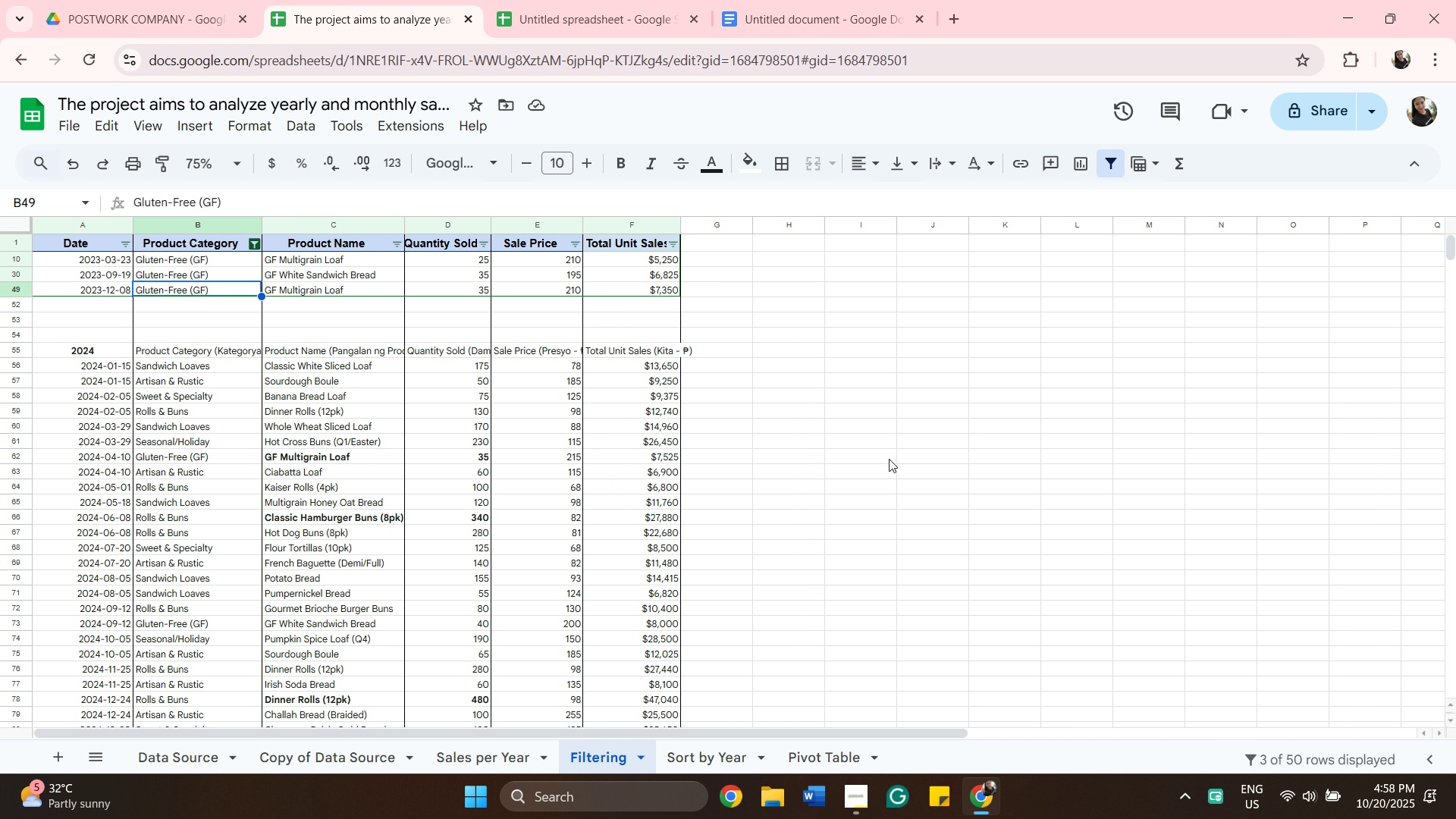 
scroll: coordinate [891, 469], scroll_direction: up, amount: 3.0
 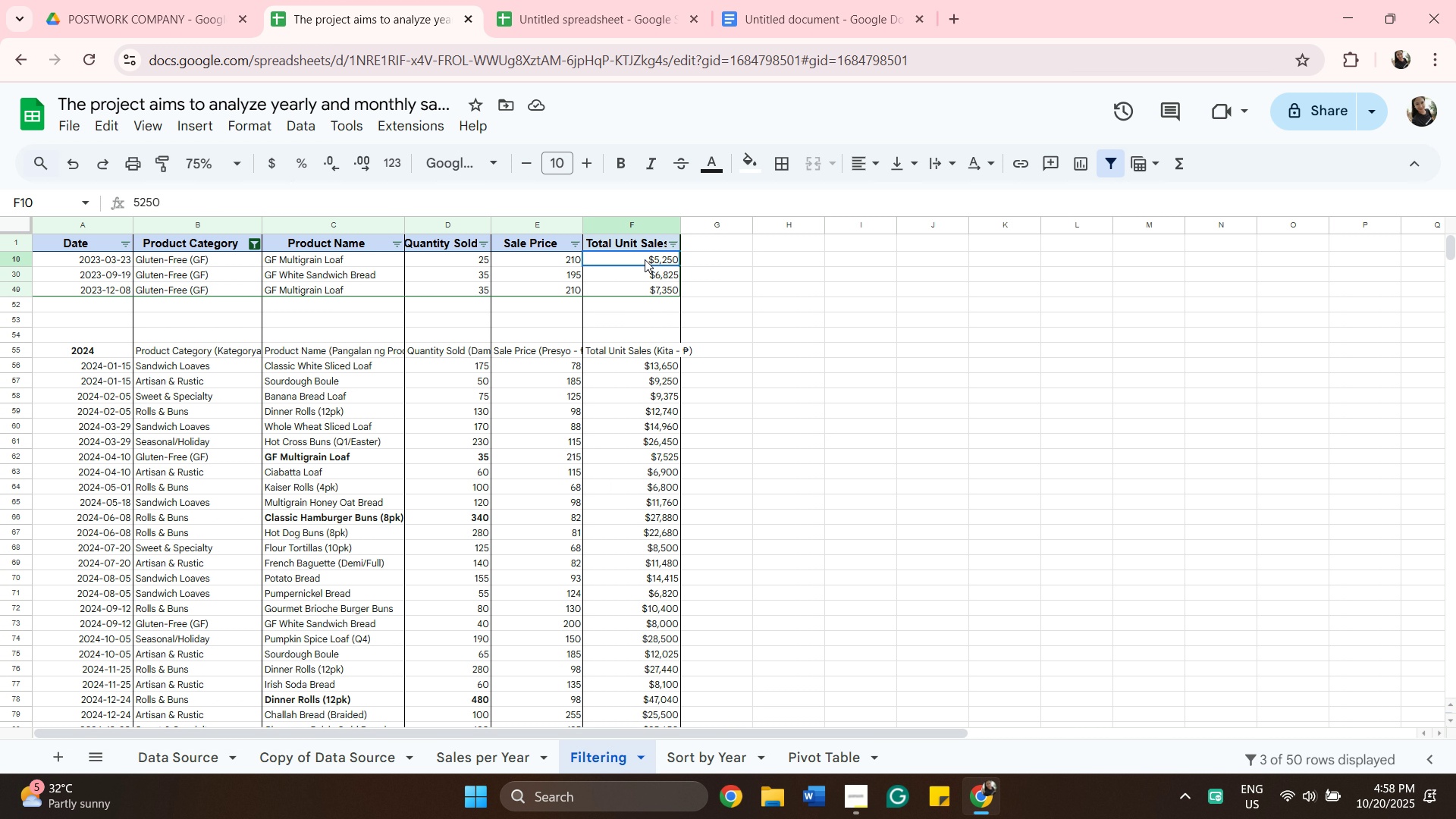 
left_click([645, 259])
 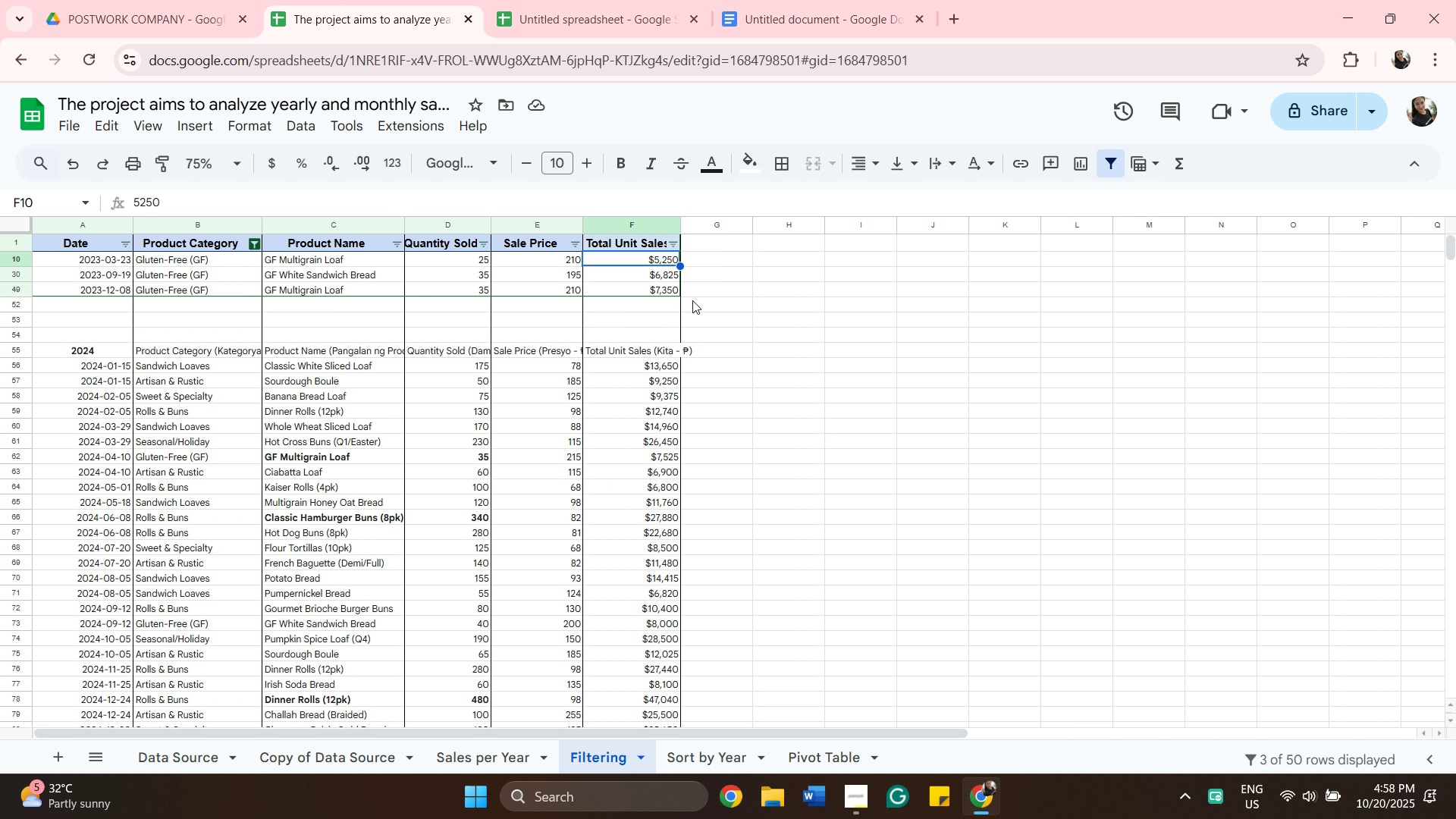 
scroll: coordinate [723, 573], scroll_direction: up, amount: 4.0
 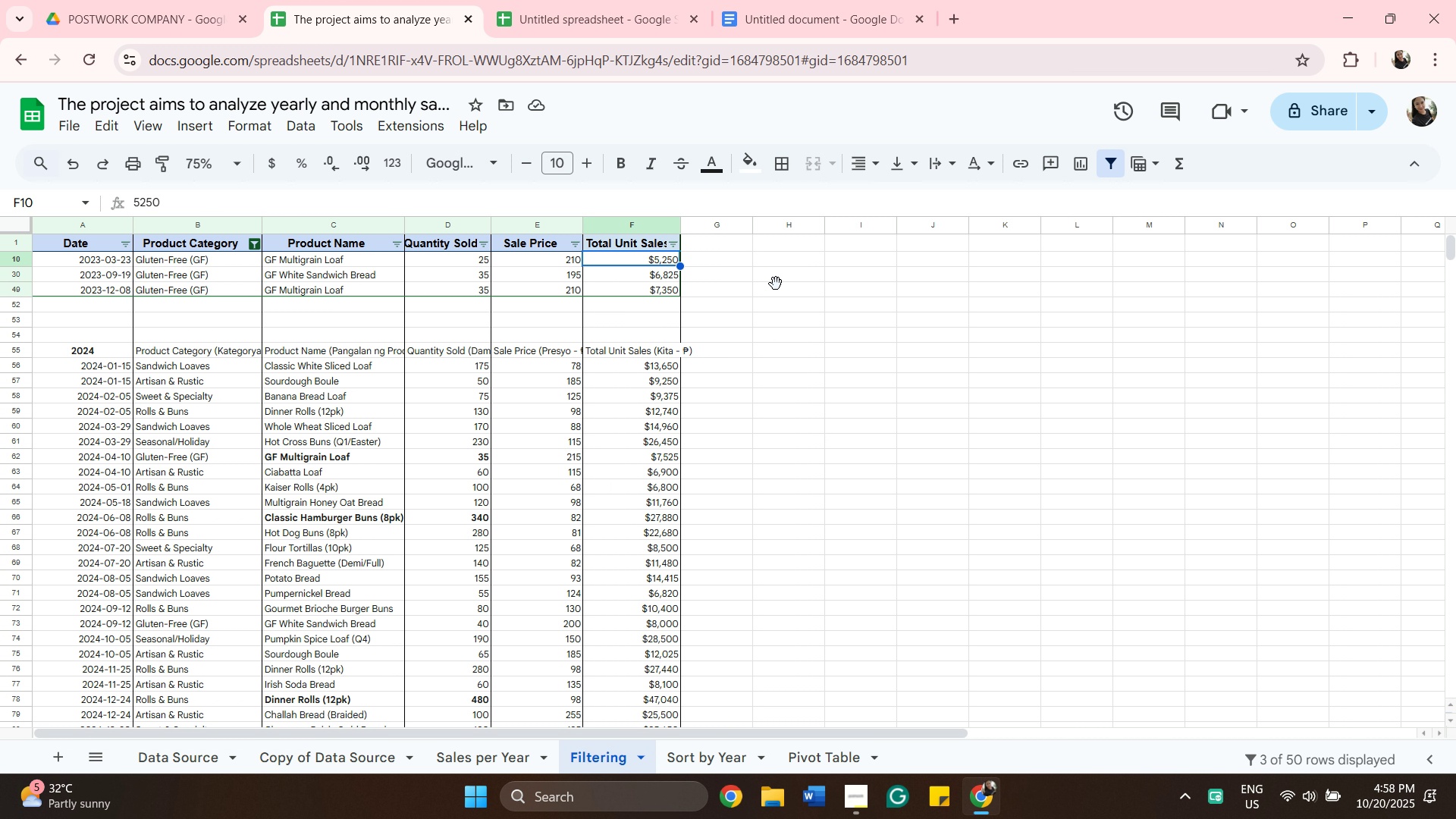 
left_click([776, 284])
 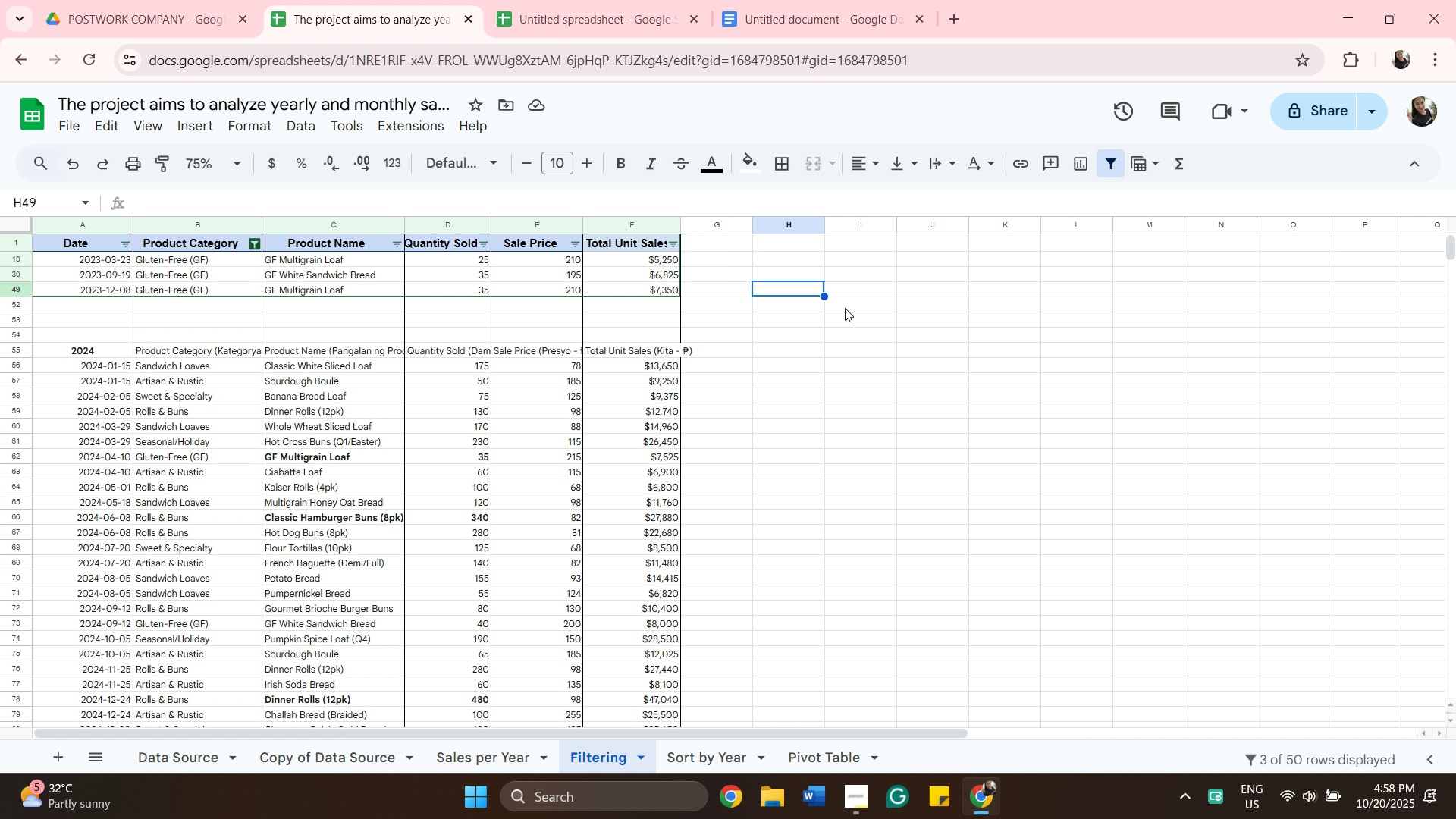 
wait(5.6)
 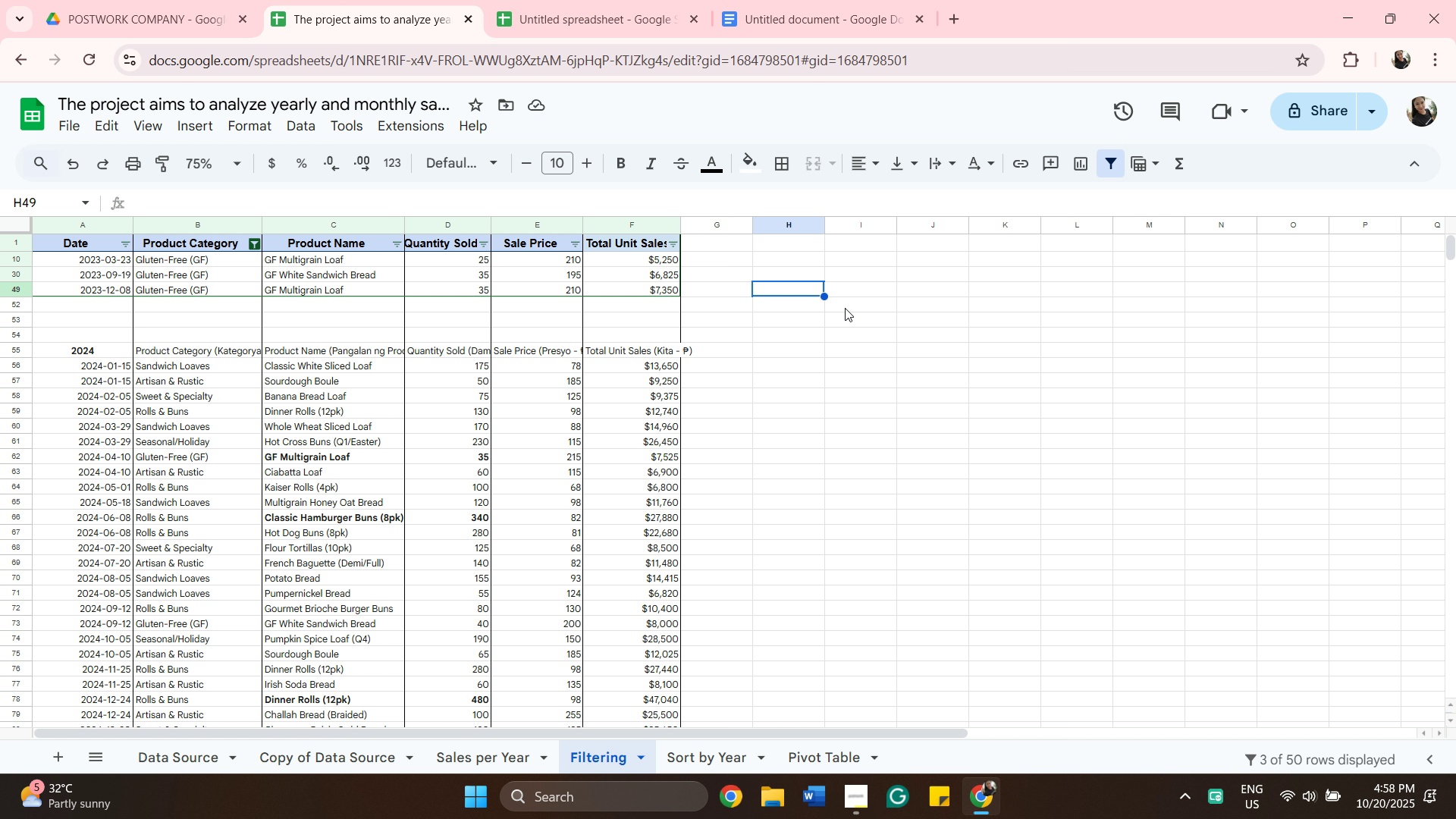 
scroll: coordinate [845, 413], scroll_direction: down, amount: 1.0
 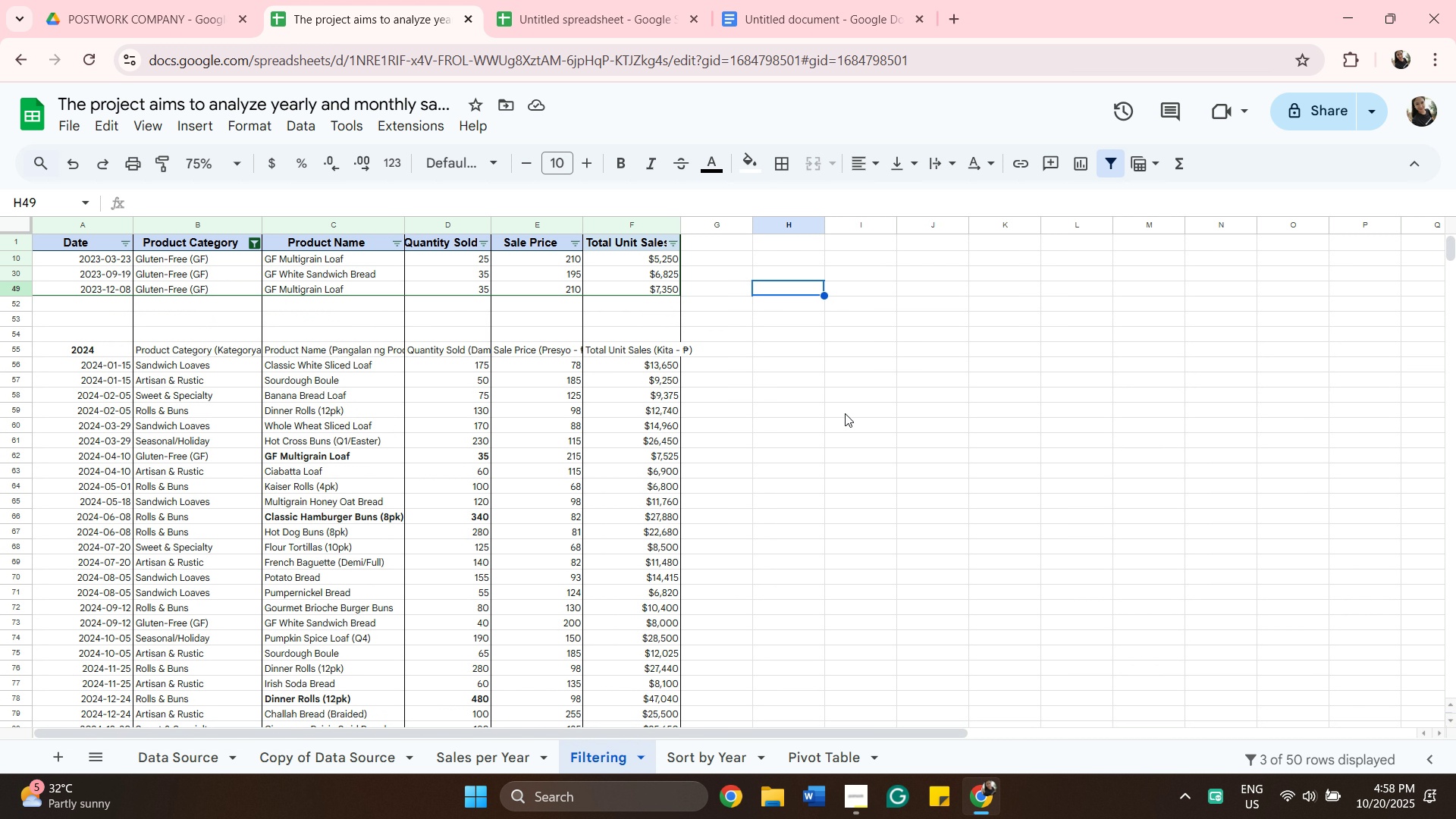 
scroll: coordinate [861, 446], scroll_direction: up, amount: 9.0
 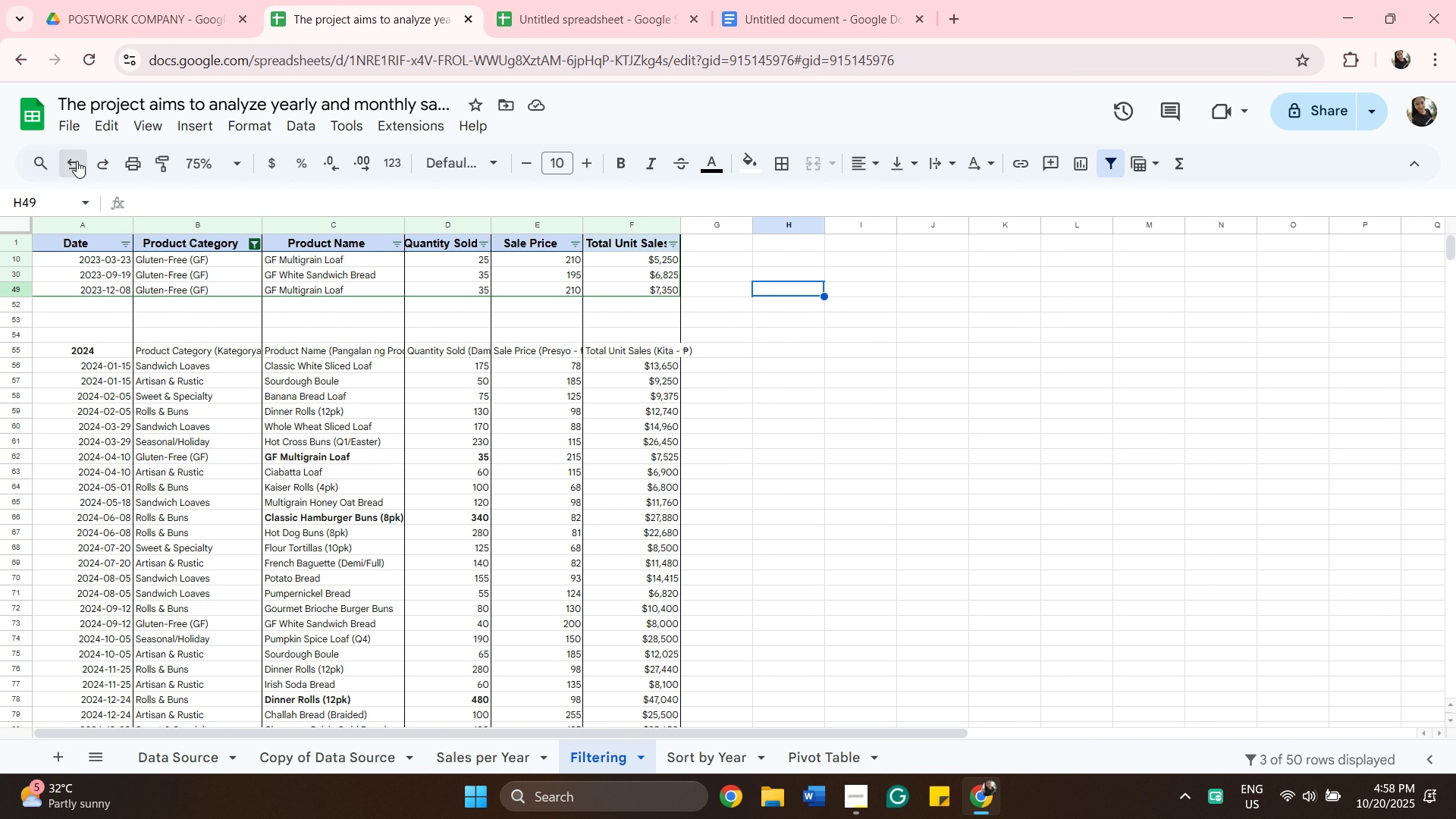 
double_click([77, 161])
 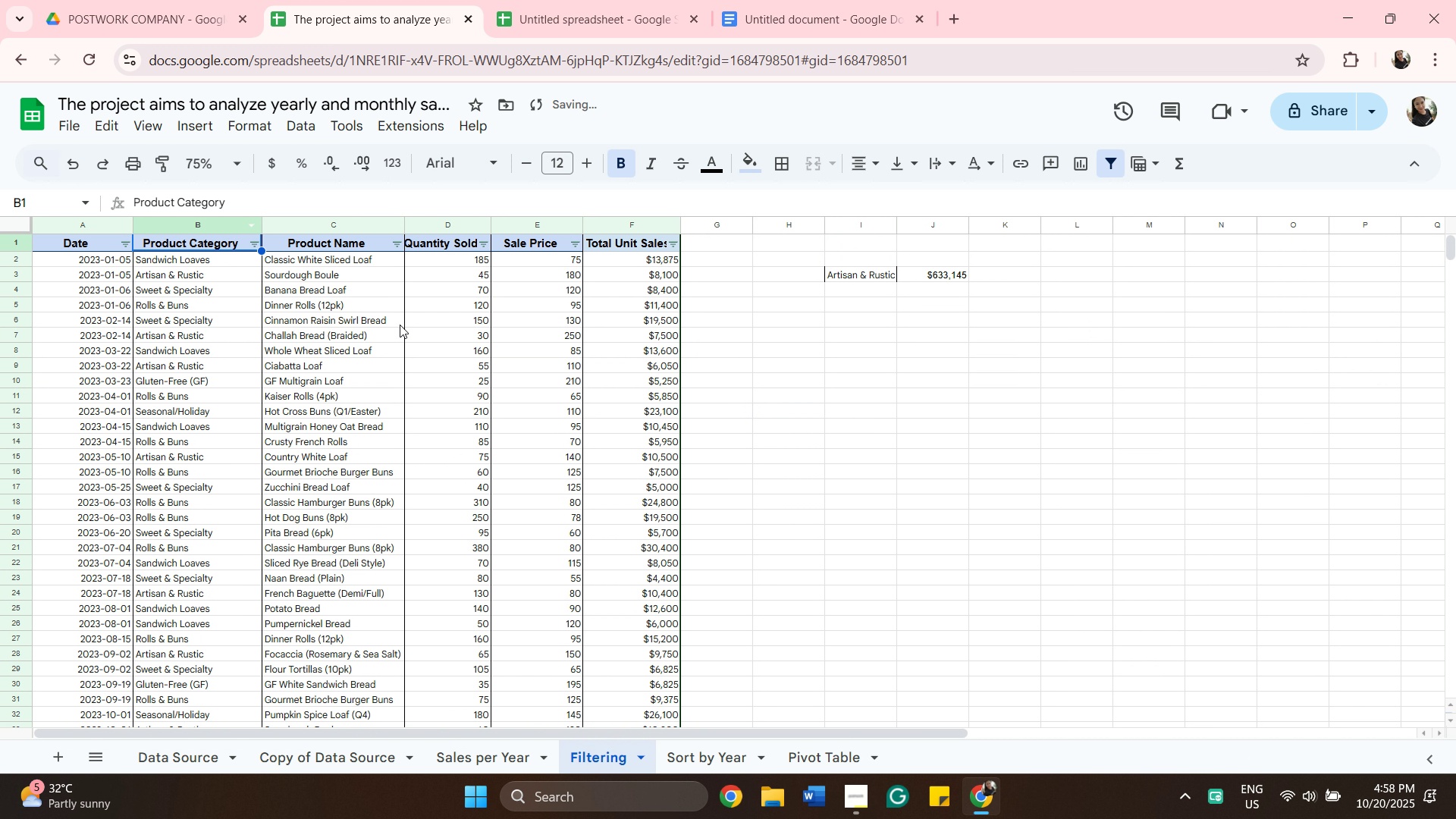 
scroll: coordinate [482, 500], scroll_direction: down, amount: 2.0
 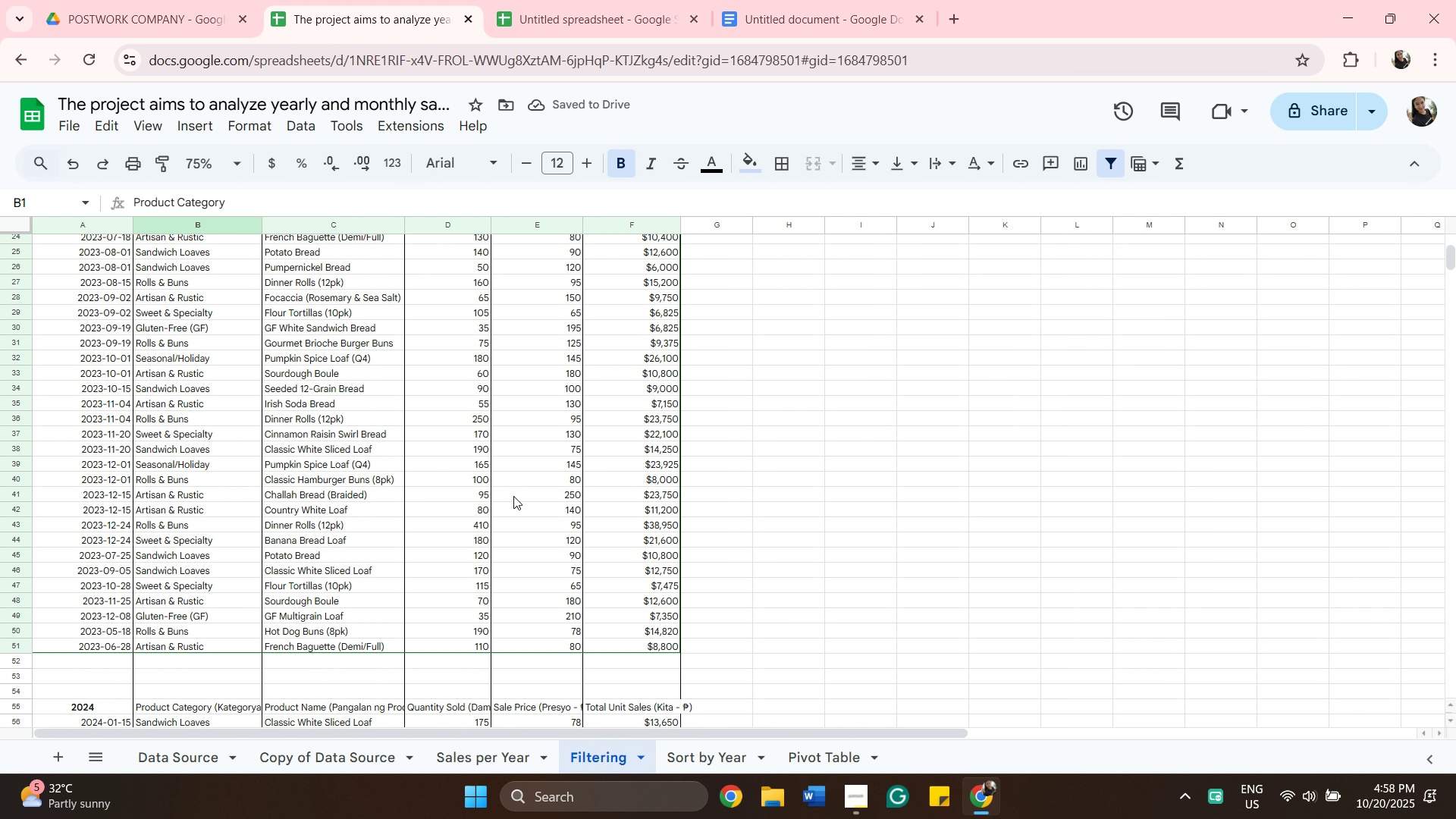 
scroll: coordinate [513, 496], scroll_direction: up, amount: 13.0
 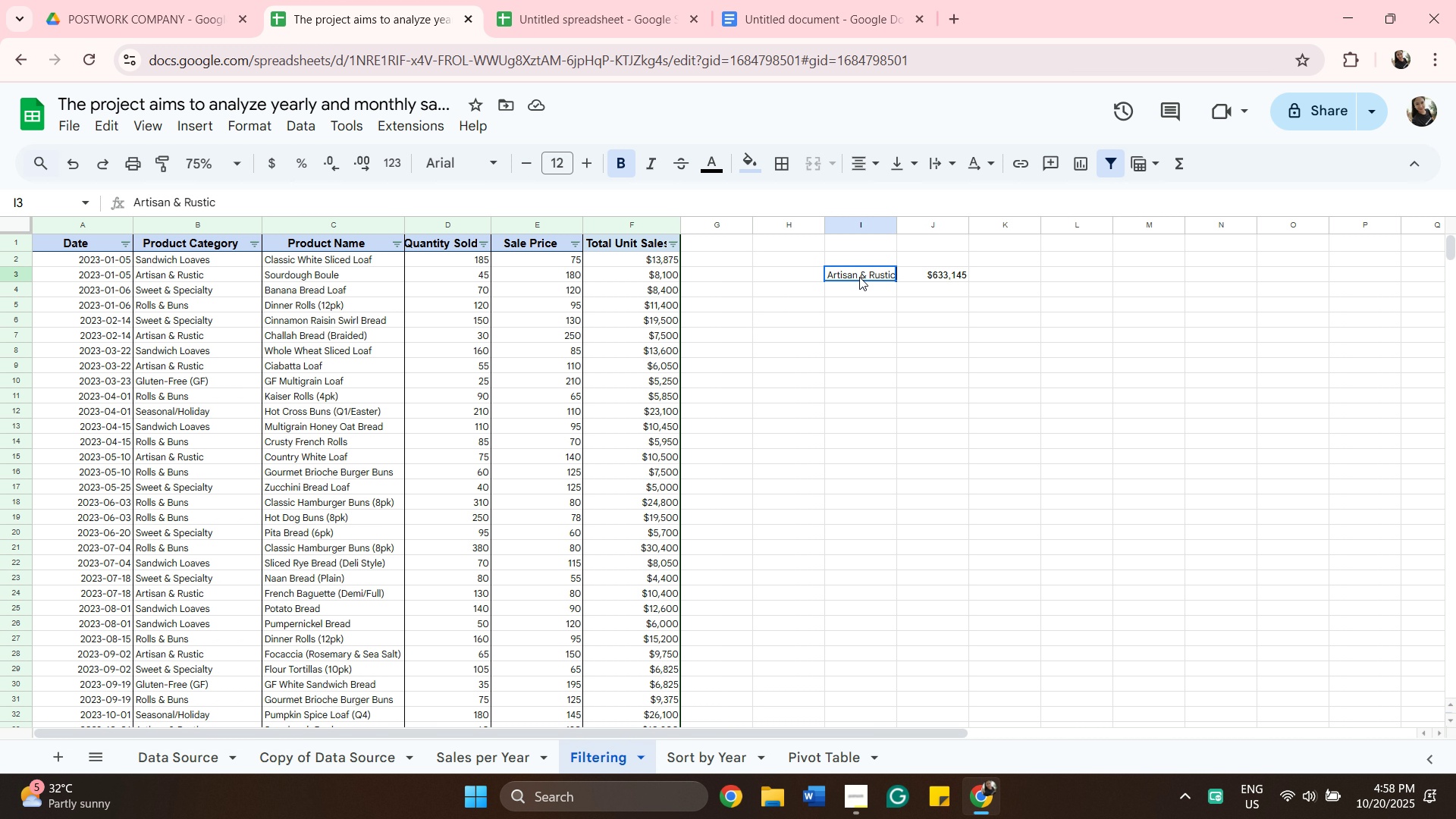 
left_click([859, 277])
 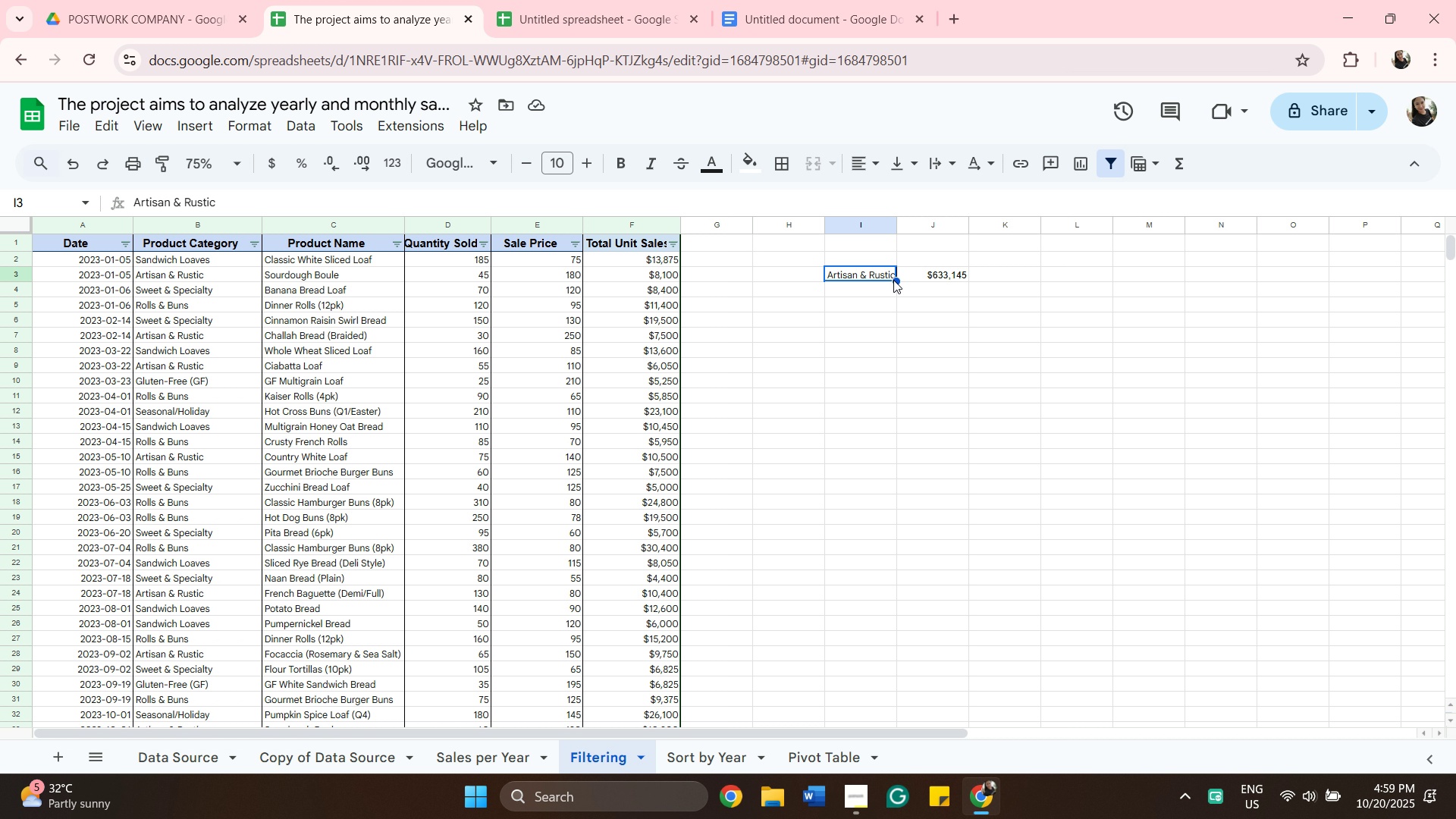 
wait(13.95)
 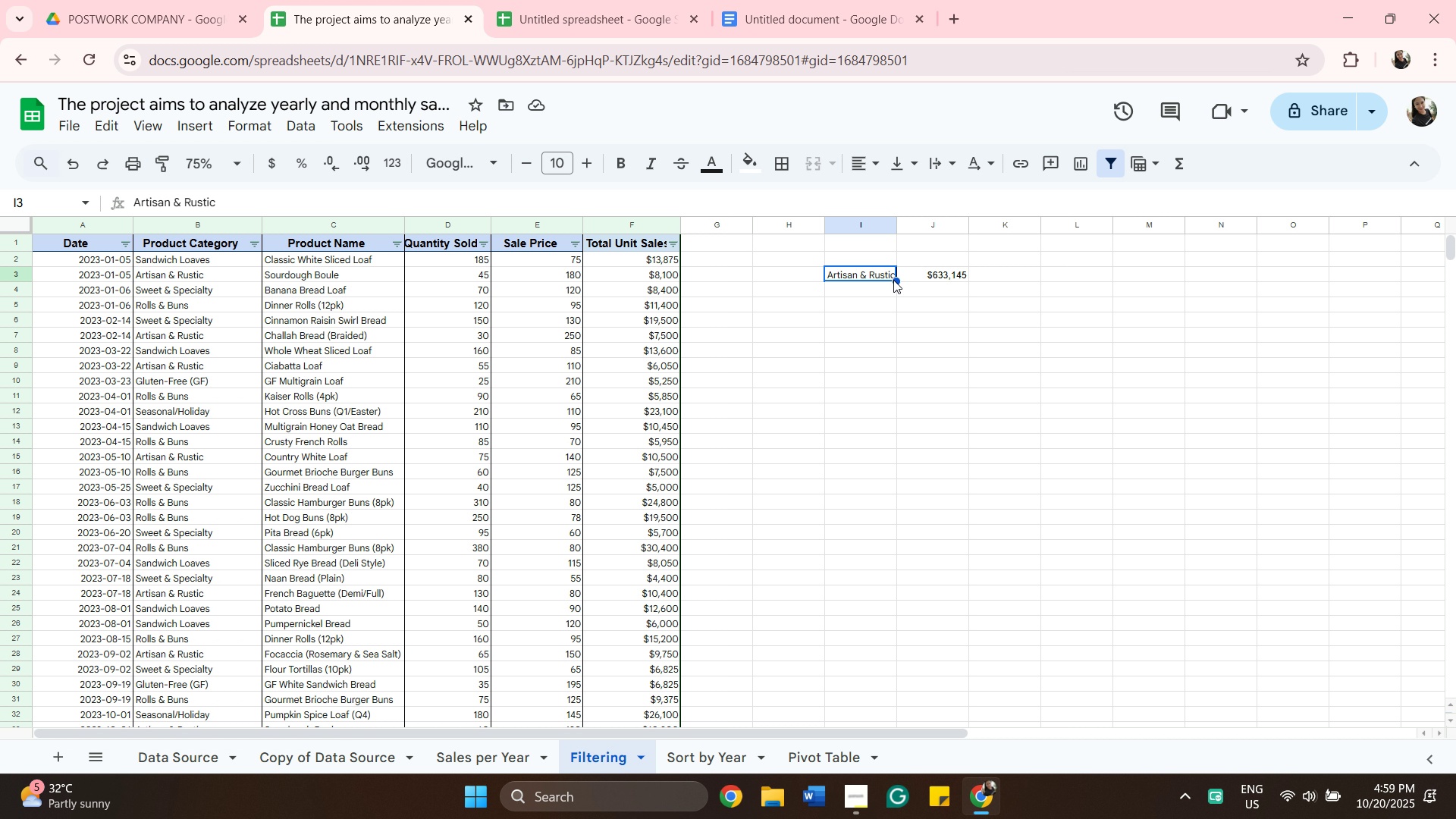 
hold_key(key=ShiftLeft, duration=0.51)
left_click([933, 275])
 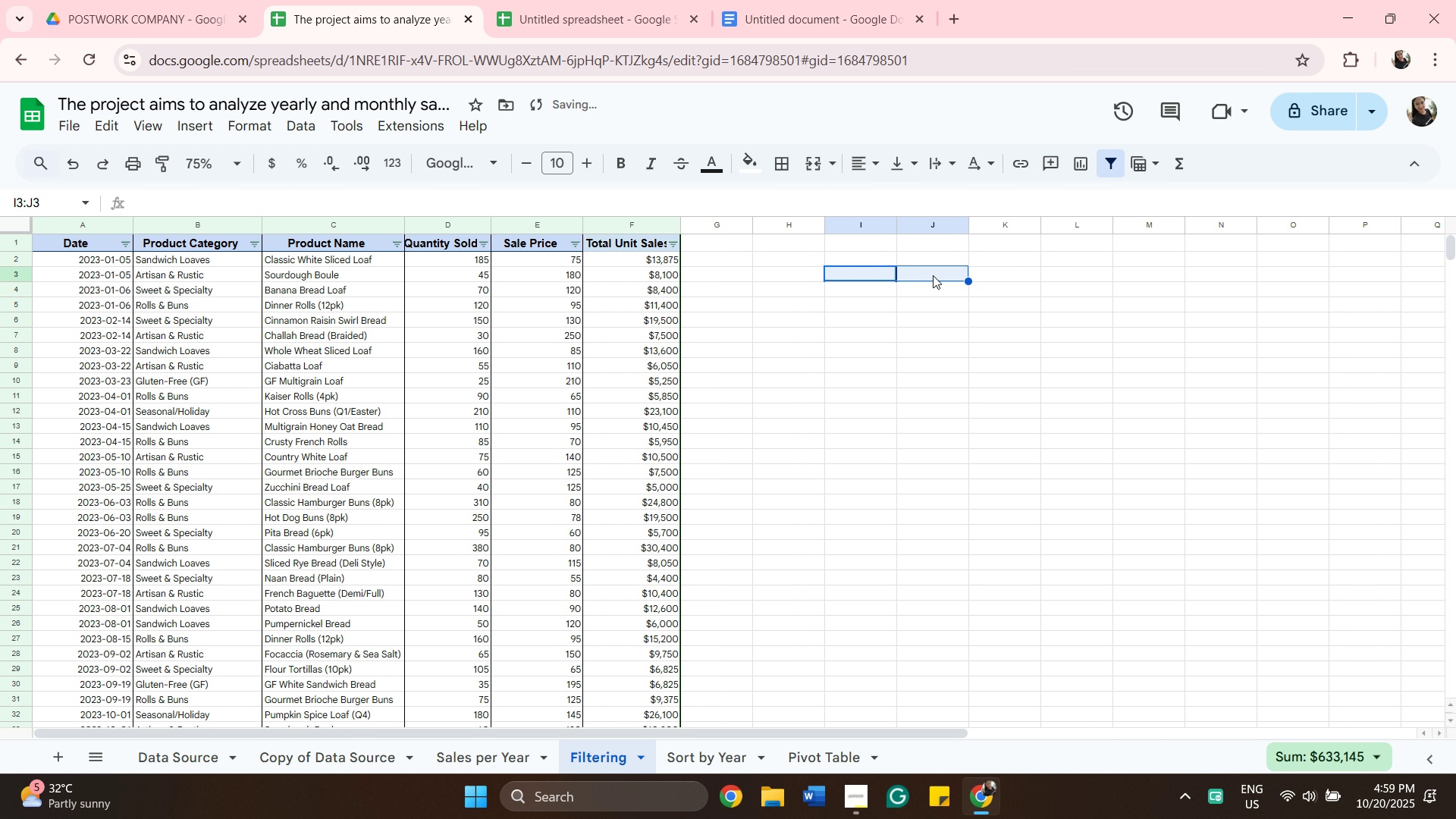 
key(Backspace)
 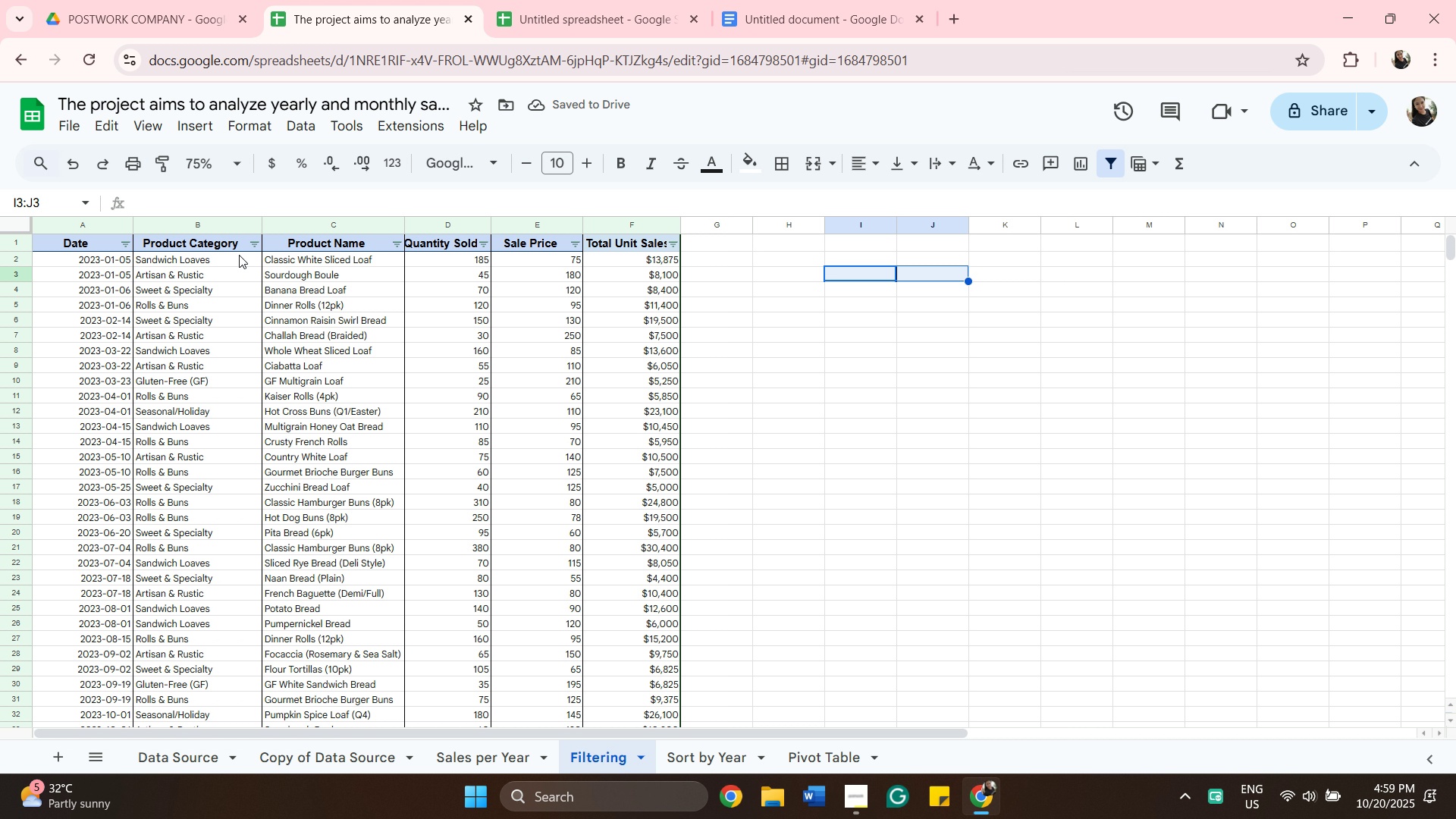 
left_click([255, 240])
 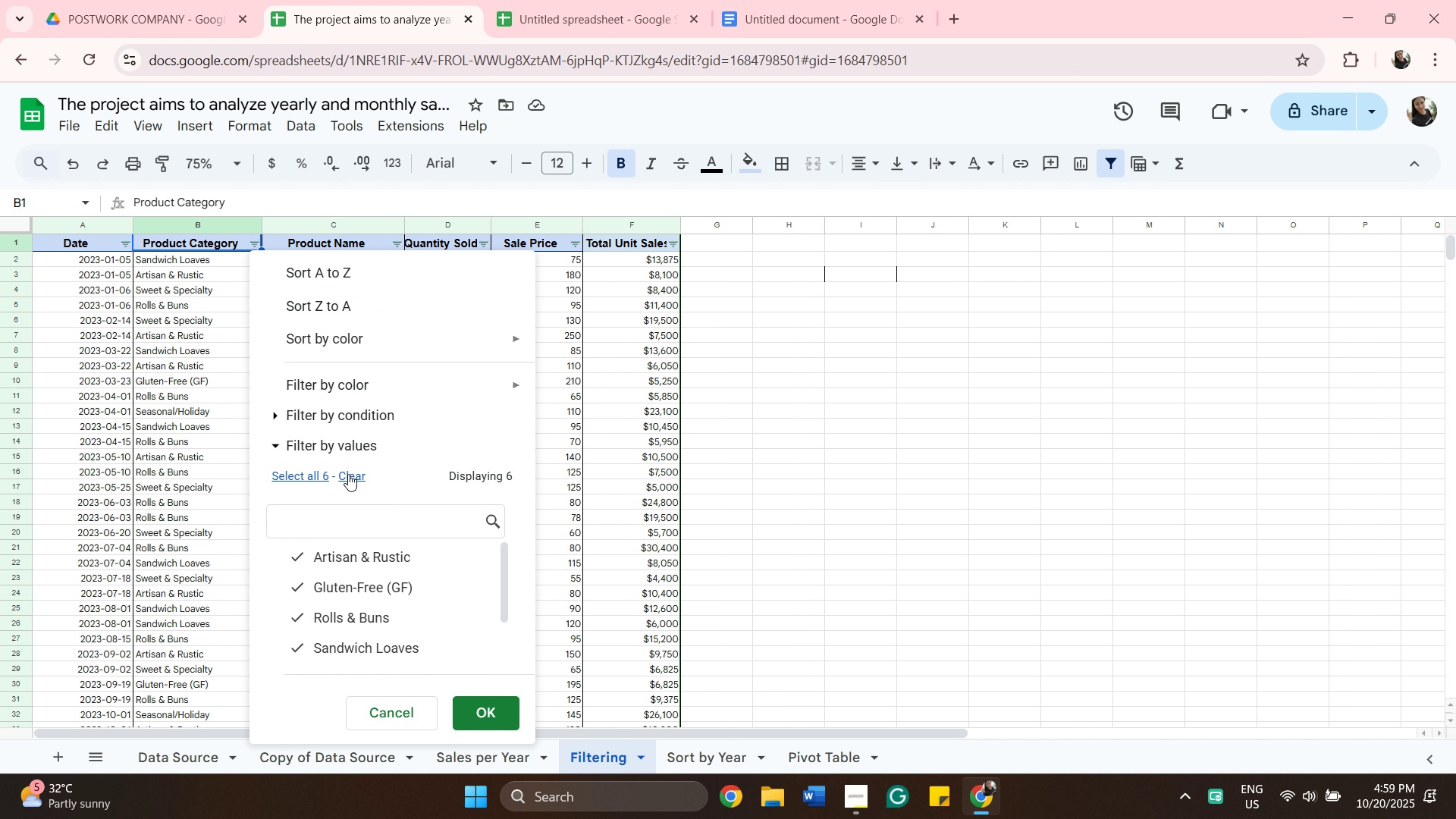 
left_click([355, 474])
 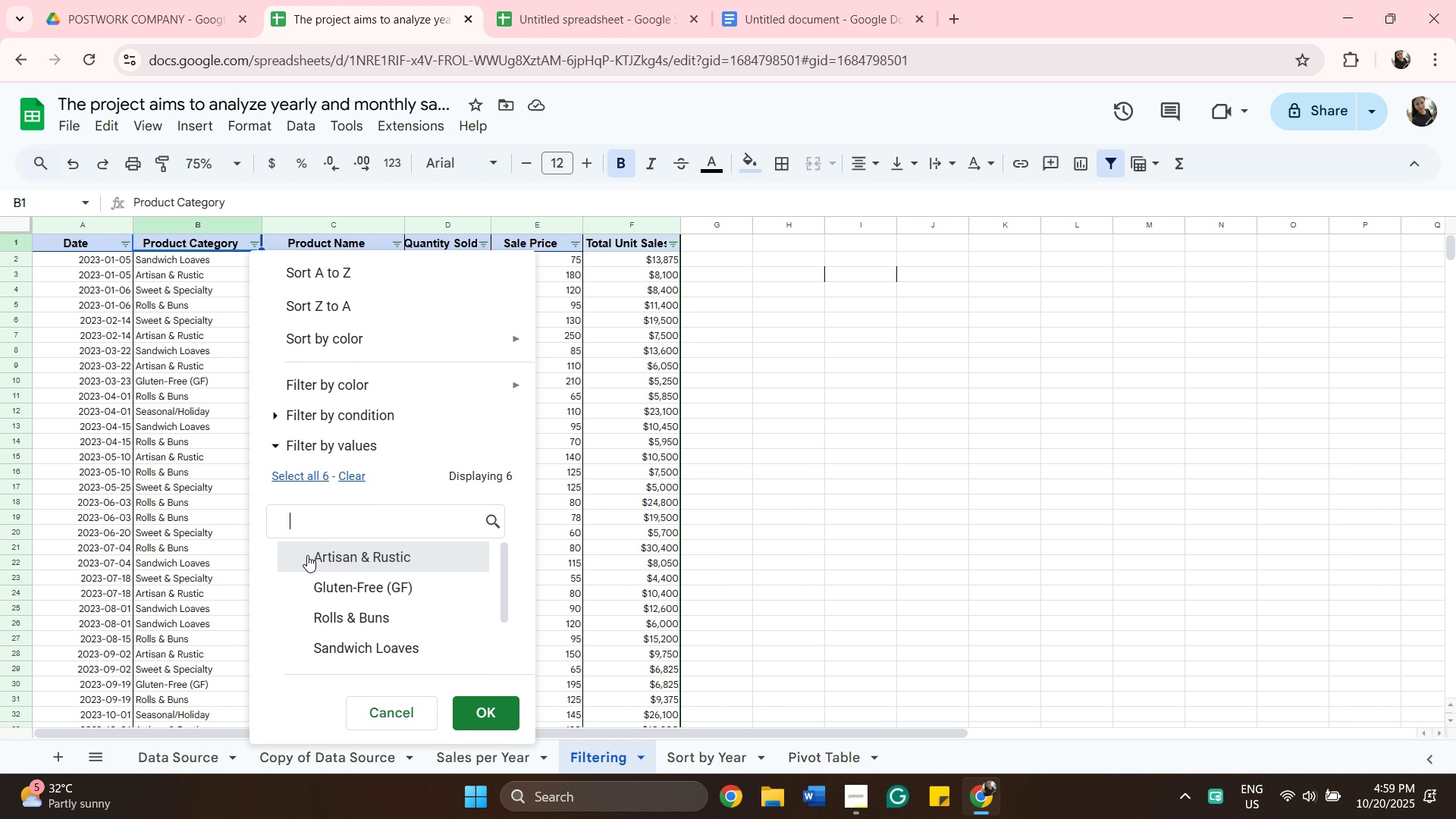 
left_click([307, 555])
 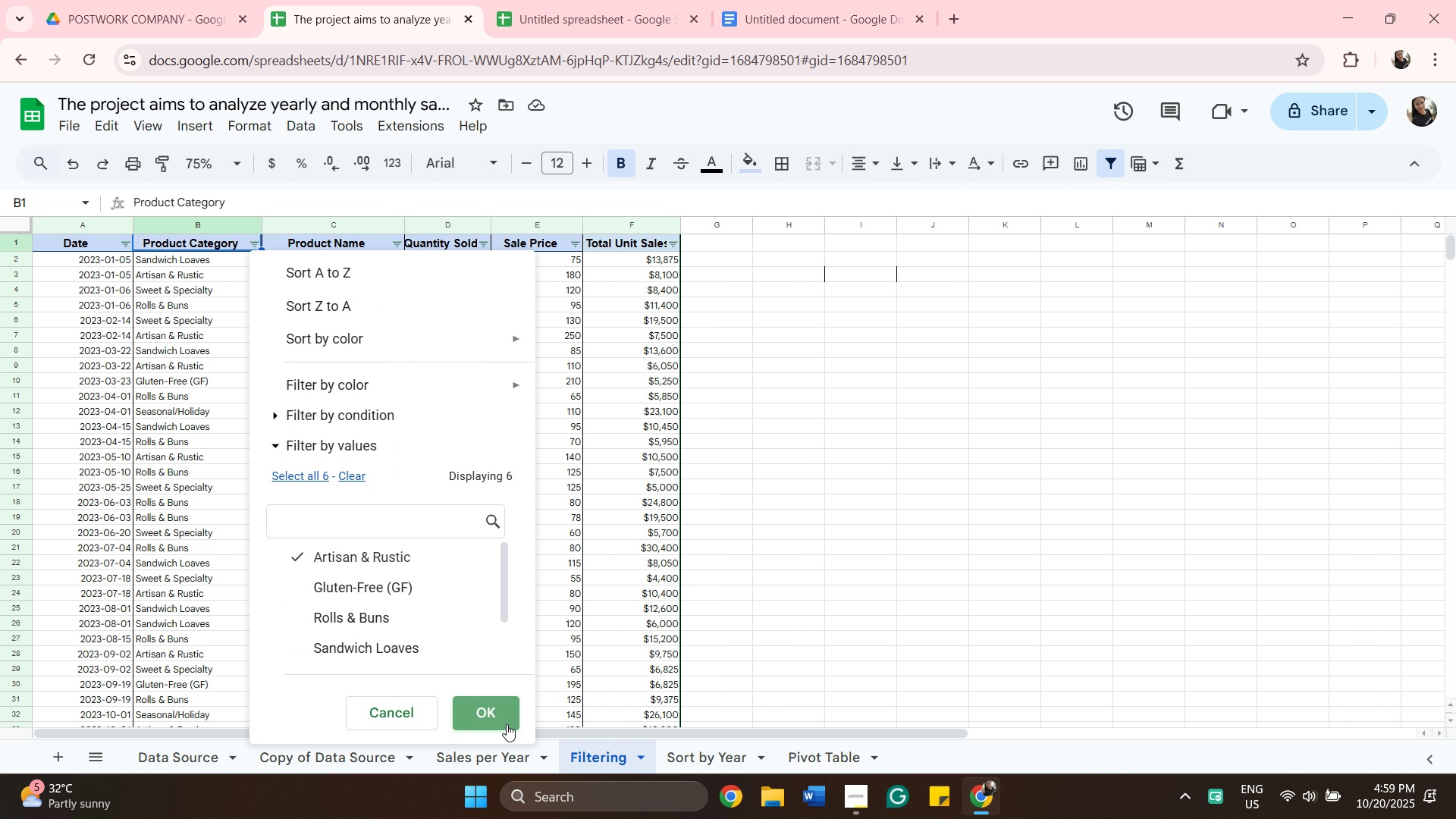 
left_click([507, 724])
 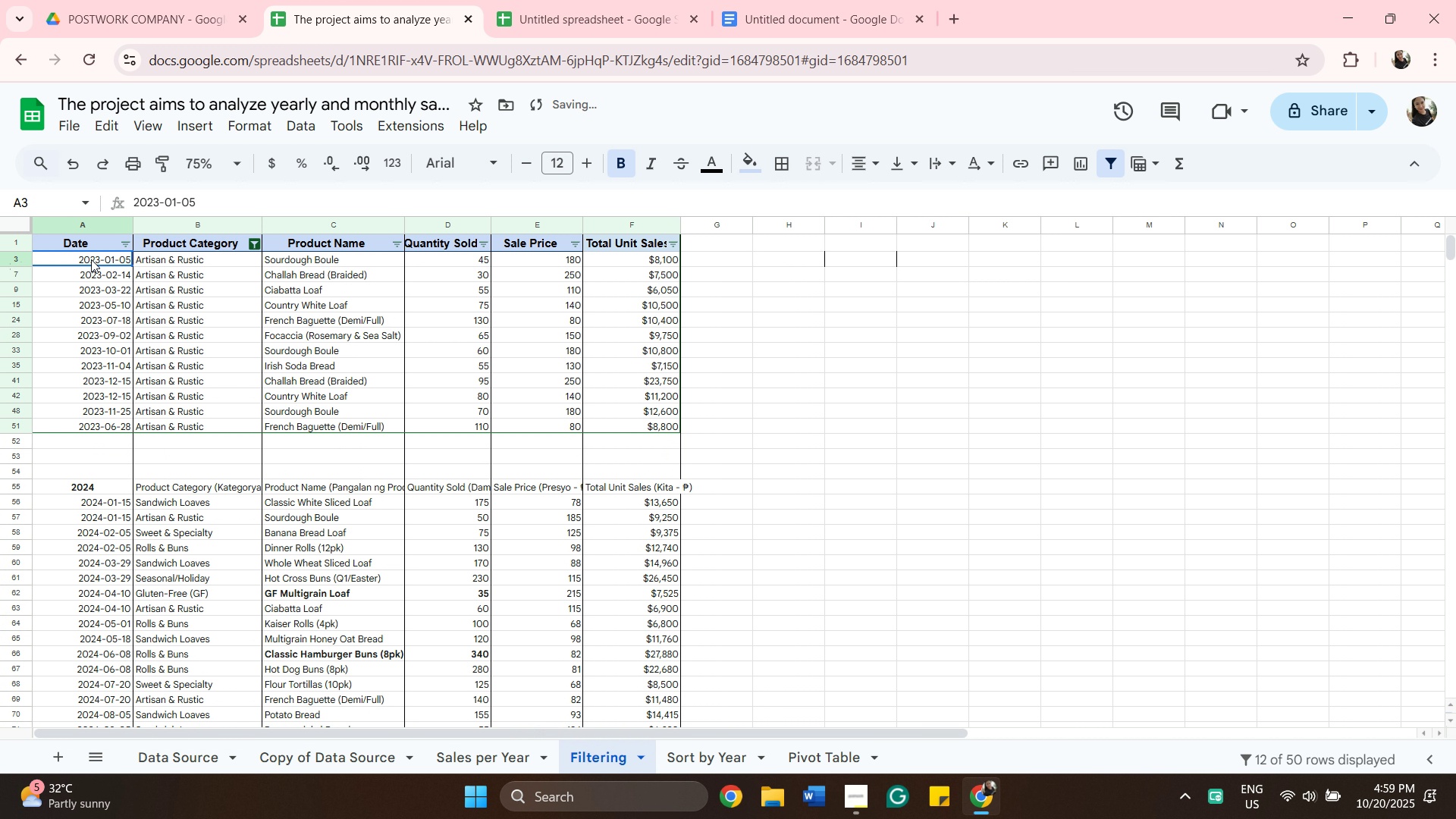 
left_click([91, 259])
 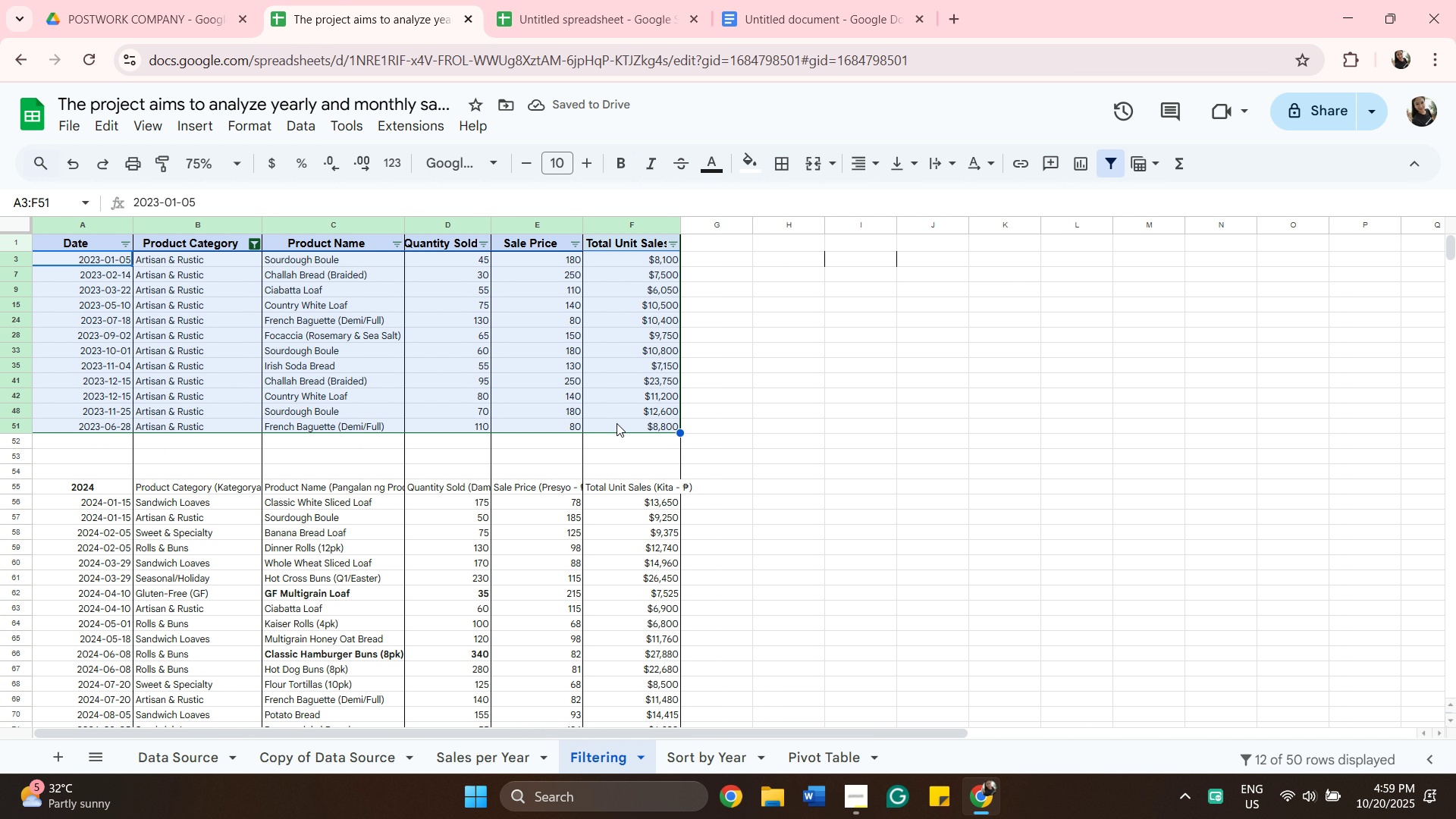 
hold_key(key=ShiftLeft, duration=0.51)
left_click([617, 423])
 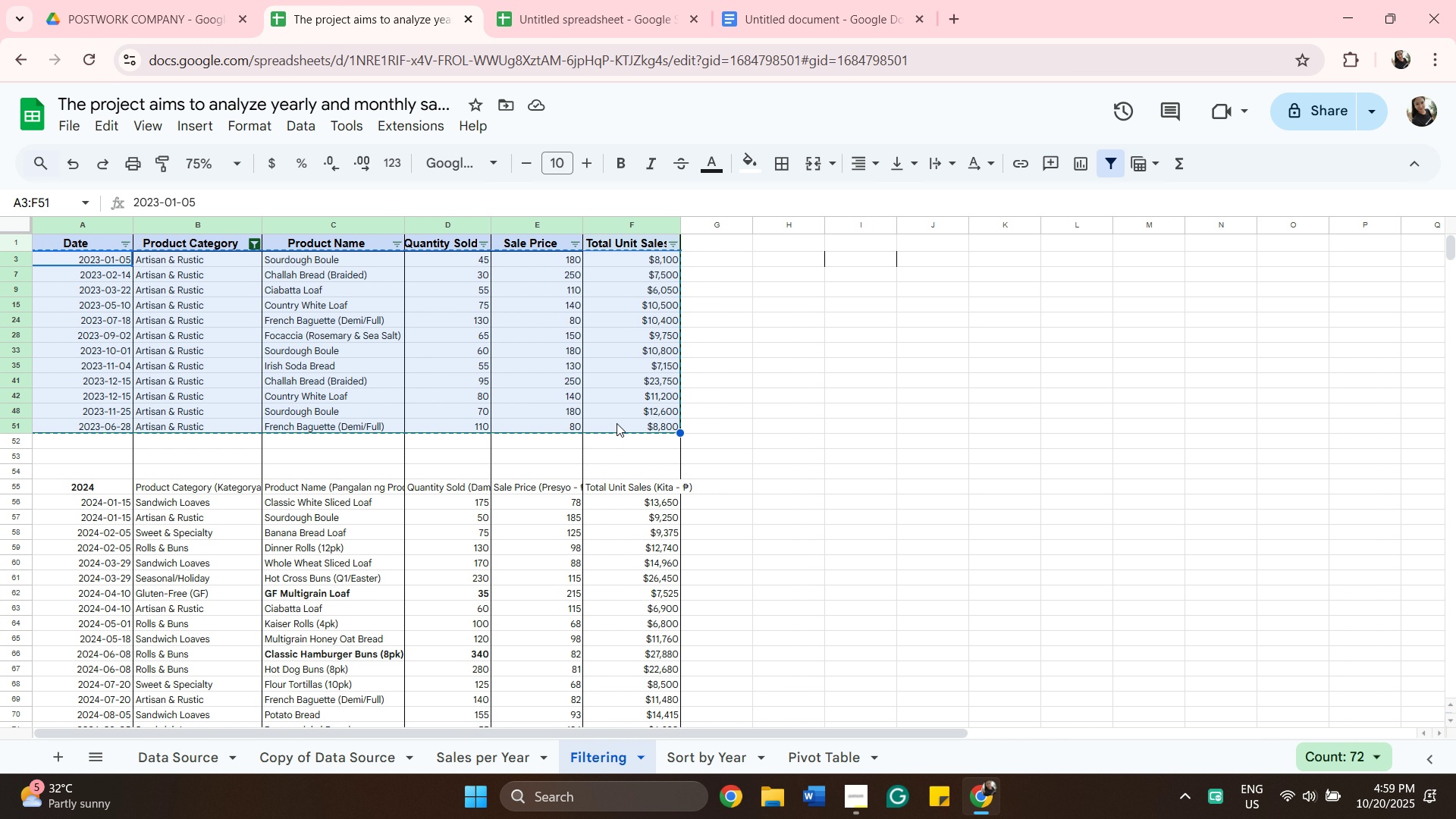 
key(Control+C)
 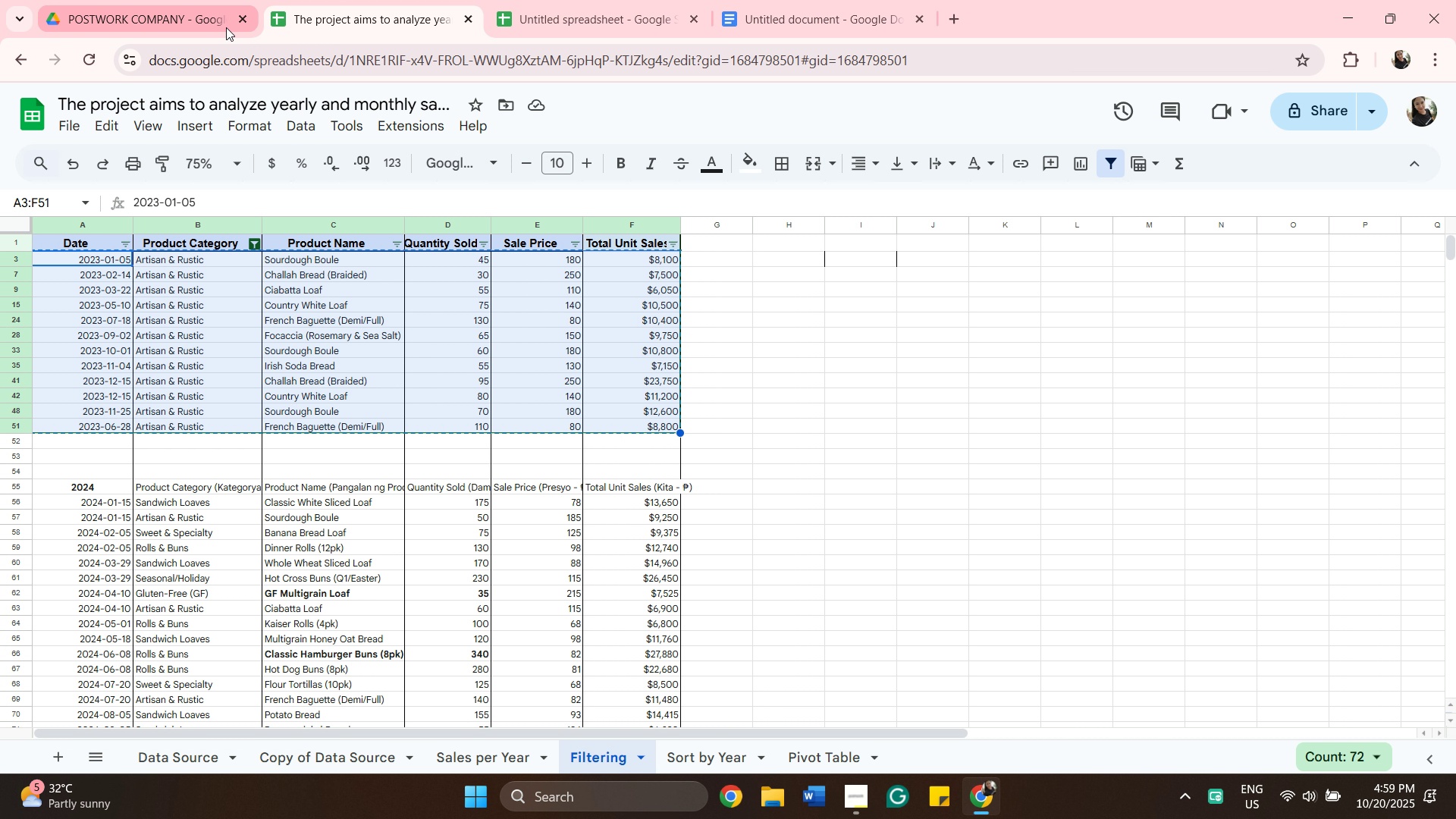 
mouse_move([557, 17])
 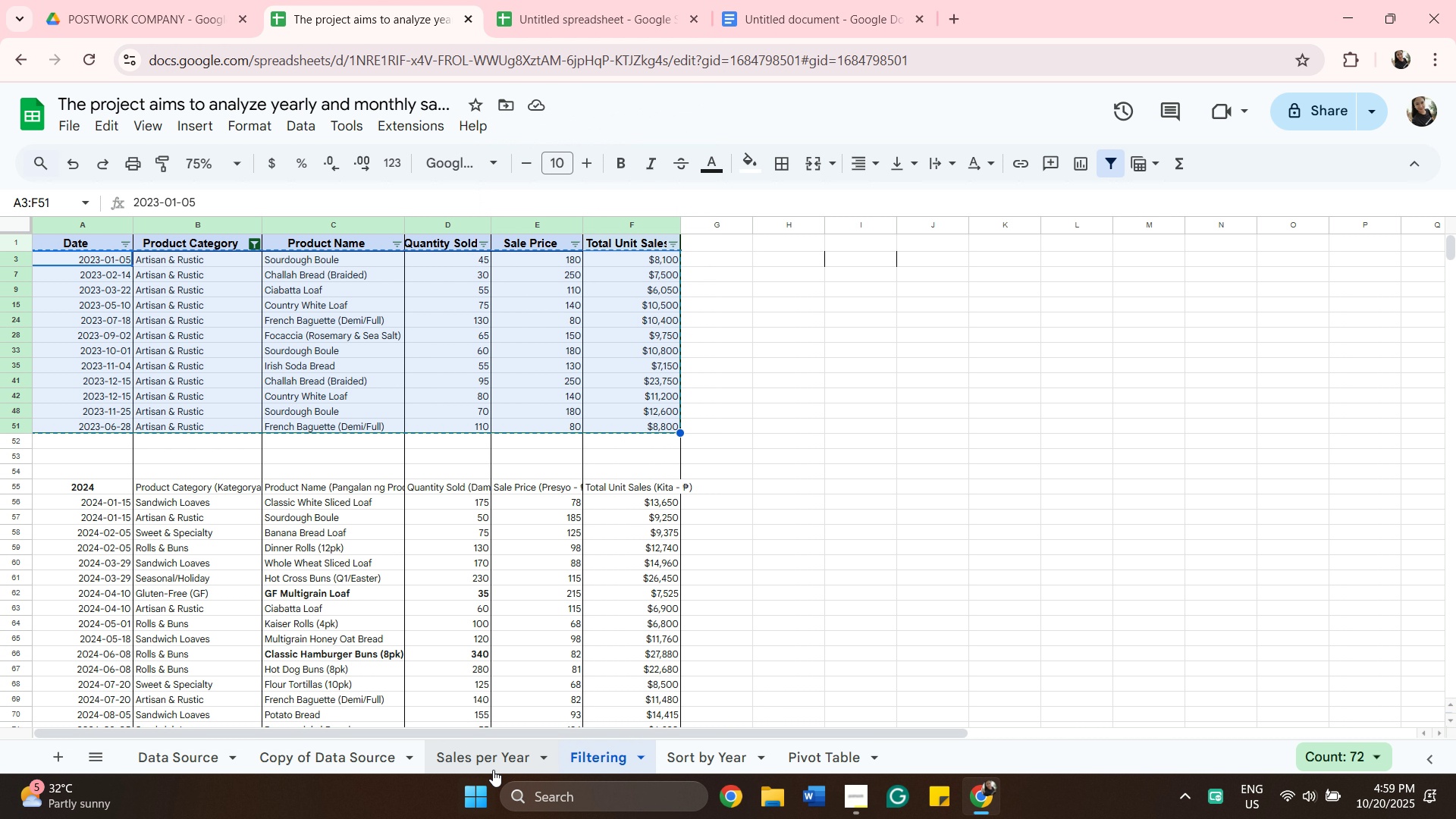 
left_click([493, 758])
 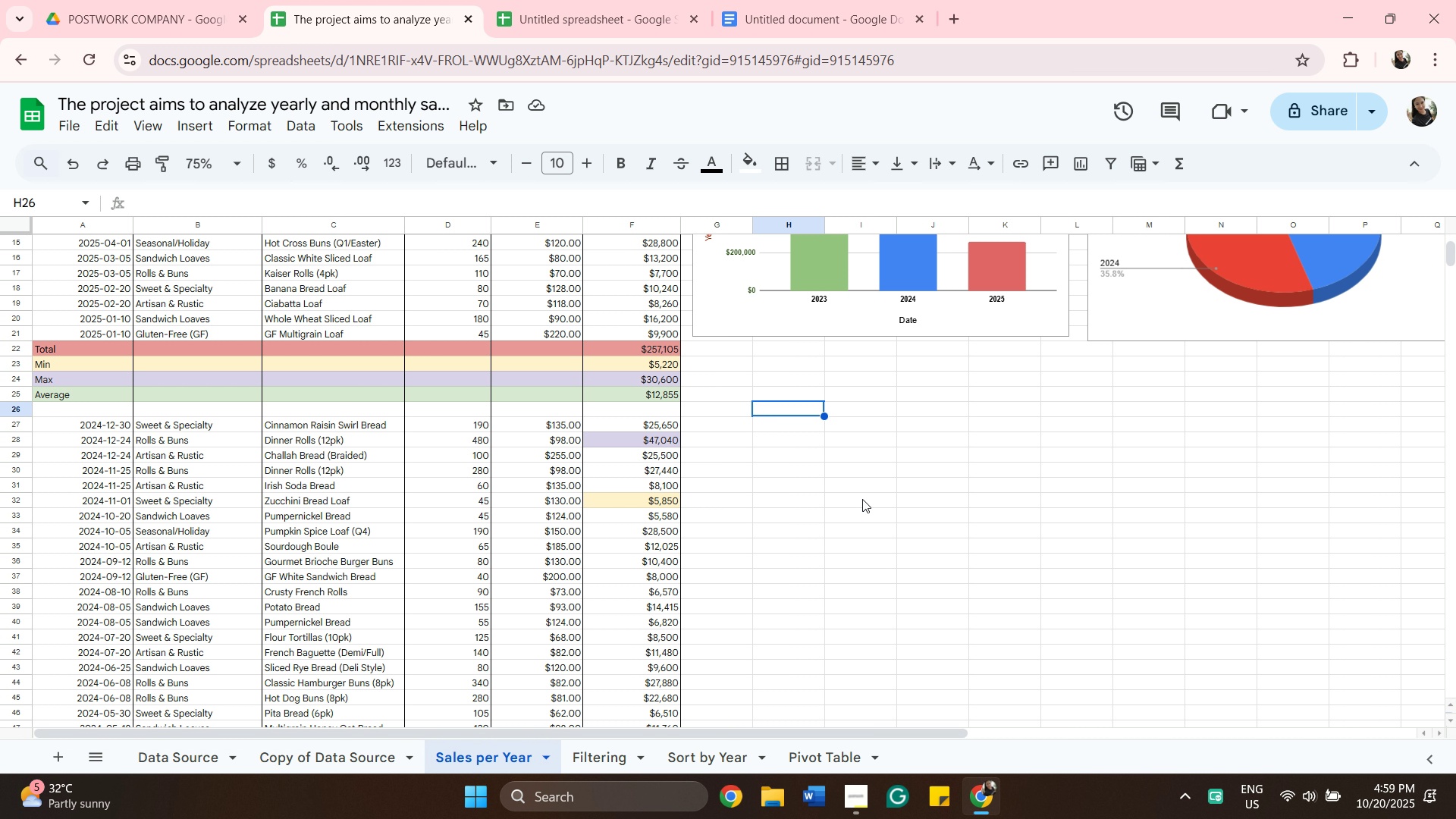 
scroll: coordinate [863, 499], scroll_direction: down, amount: 22.0
 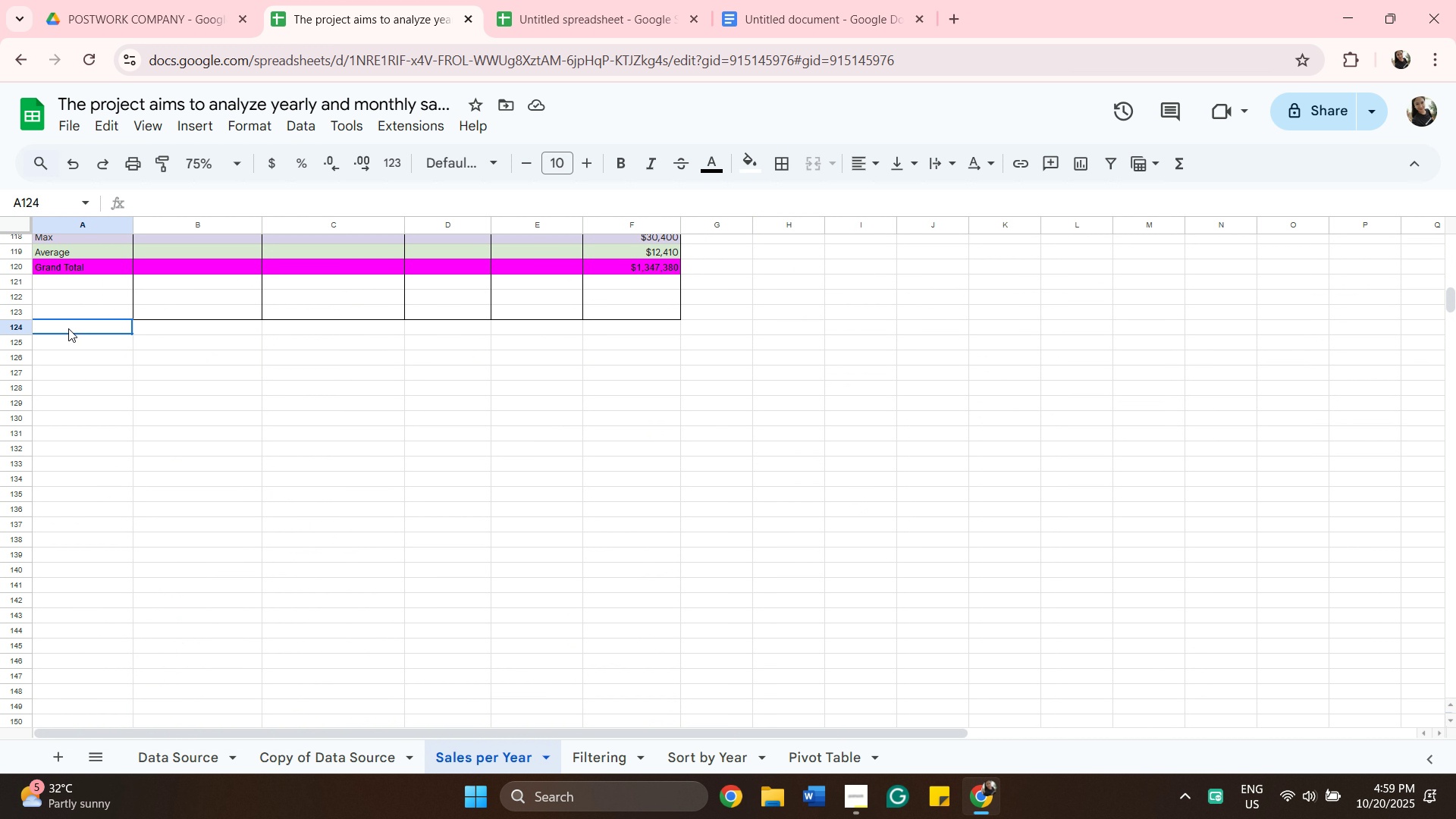 
left_click([68, 328])
 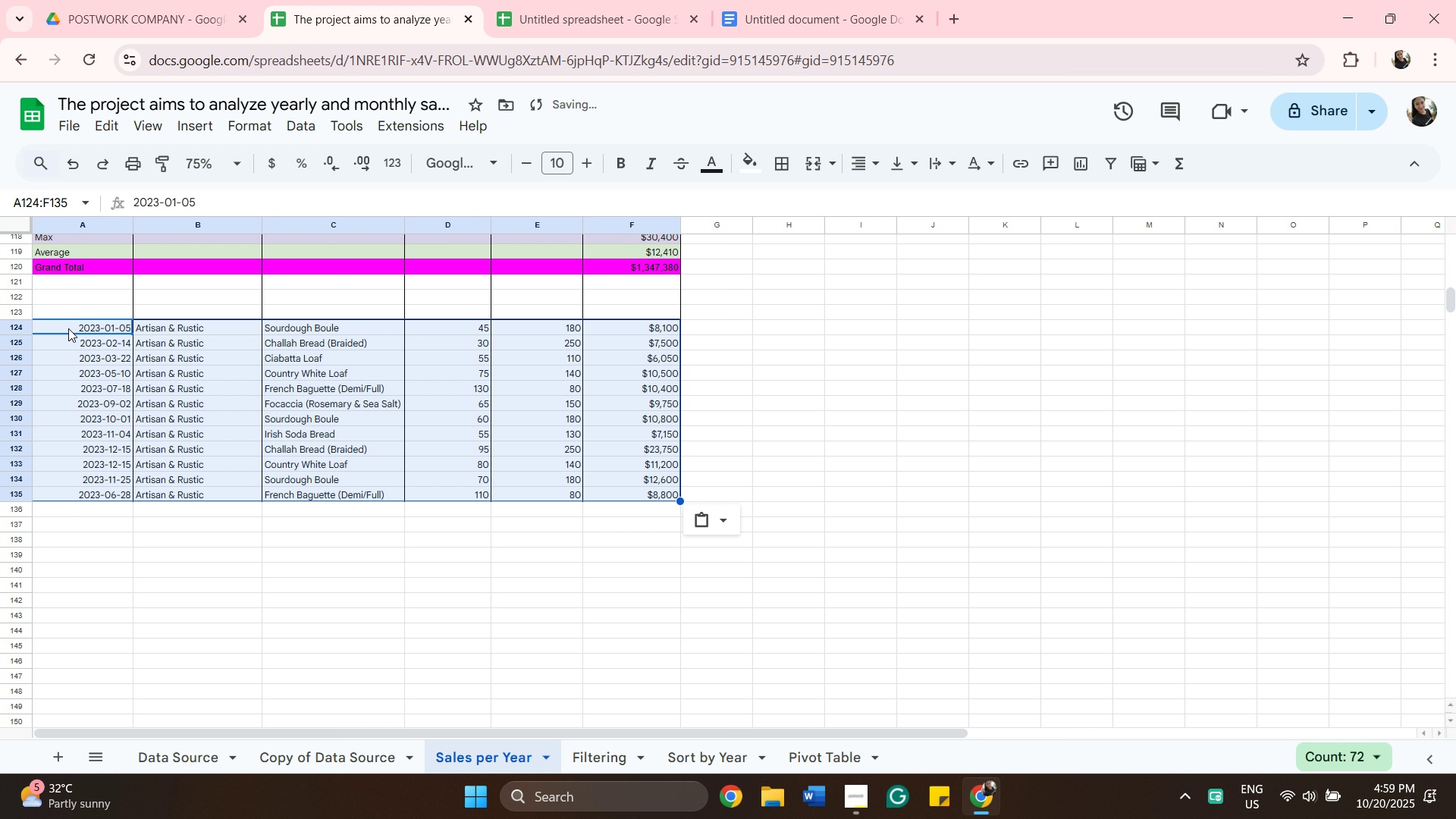 
wait(9.64)
 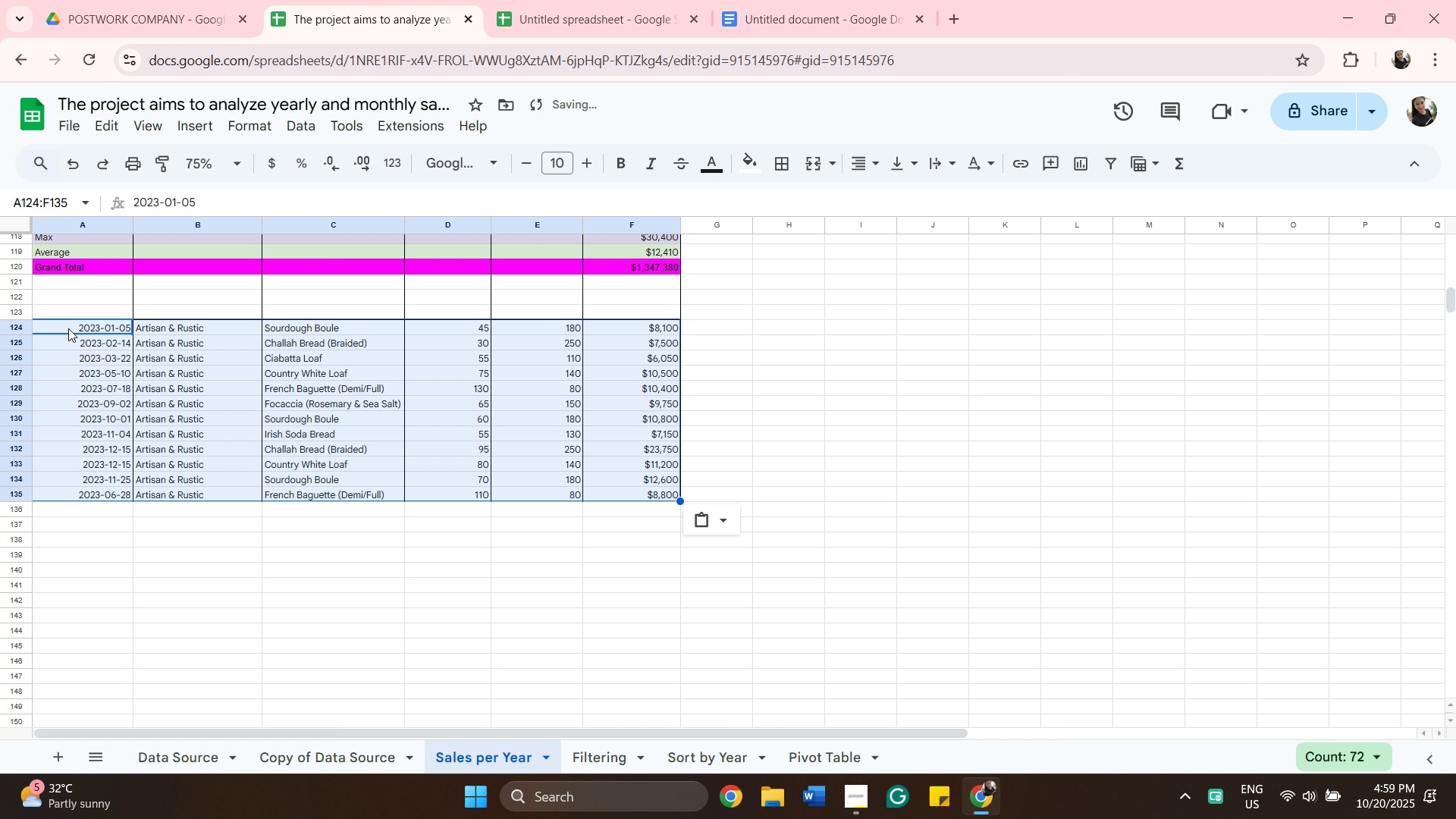 
key(Control+V)
 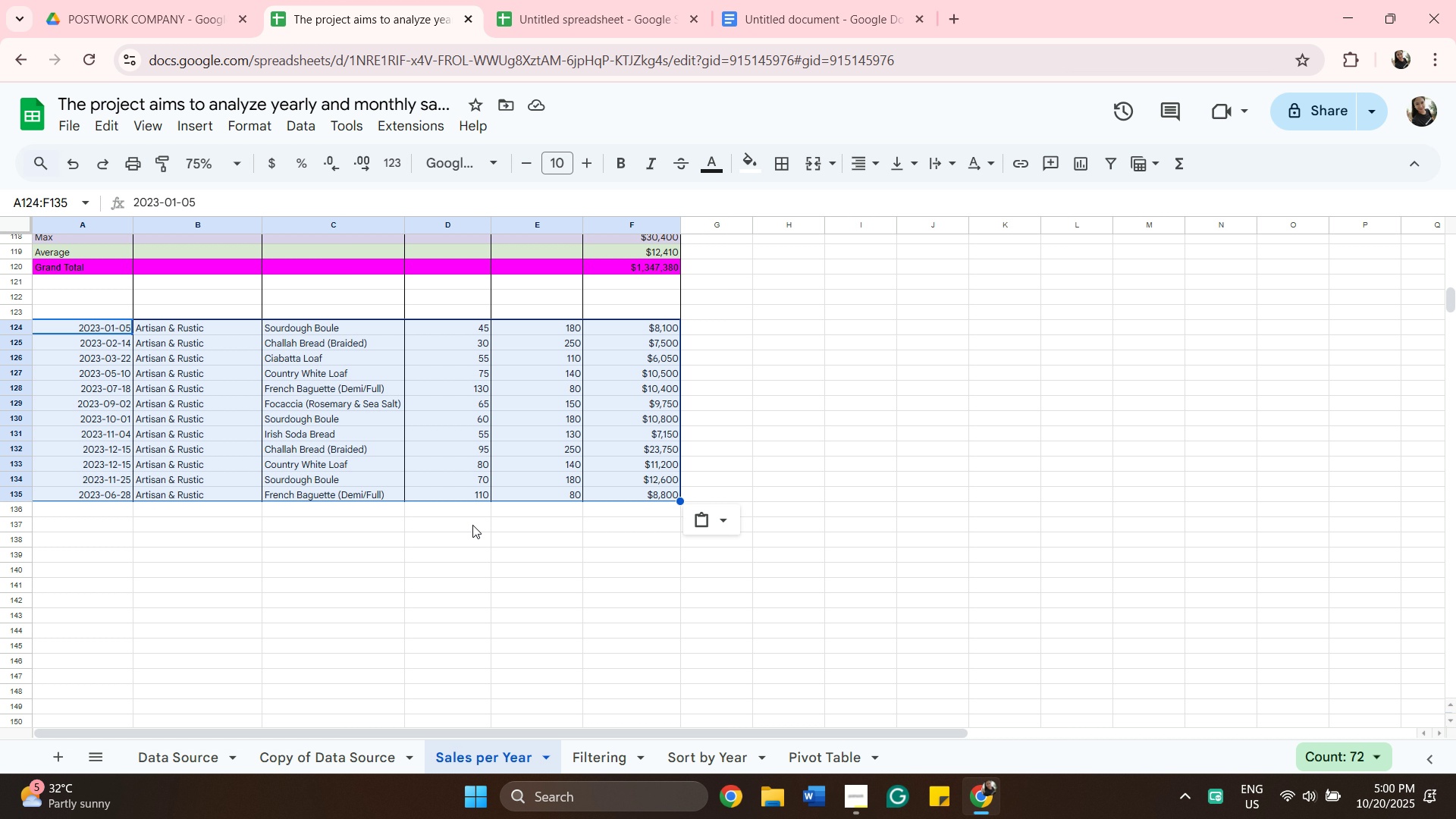 
wait(17.59)
 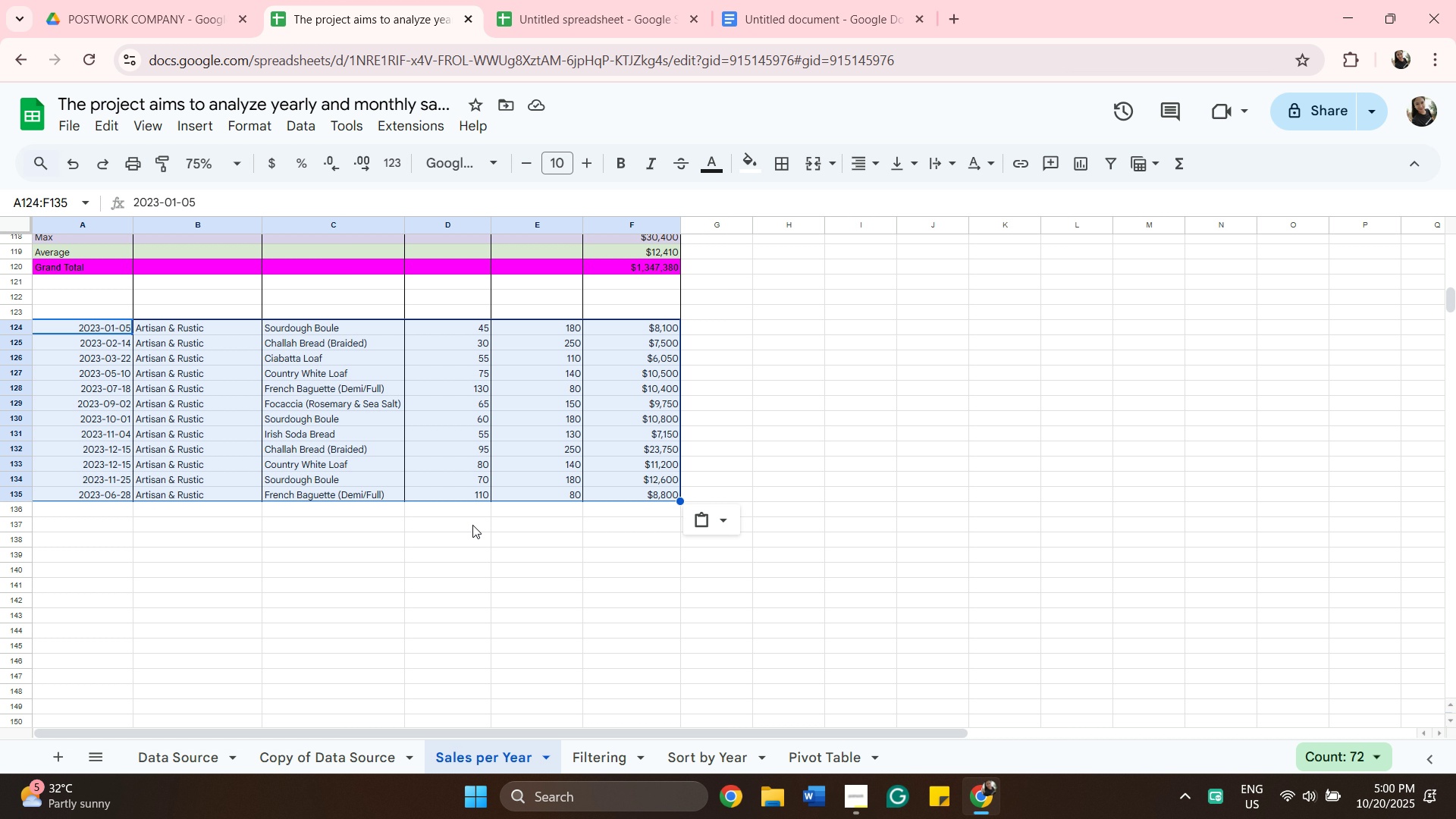 
scroll: coordinate [1003, 623], scroll_direction: up, amount: 32.0
 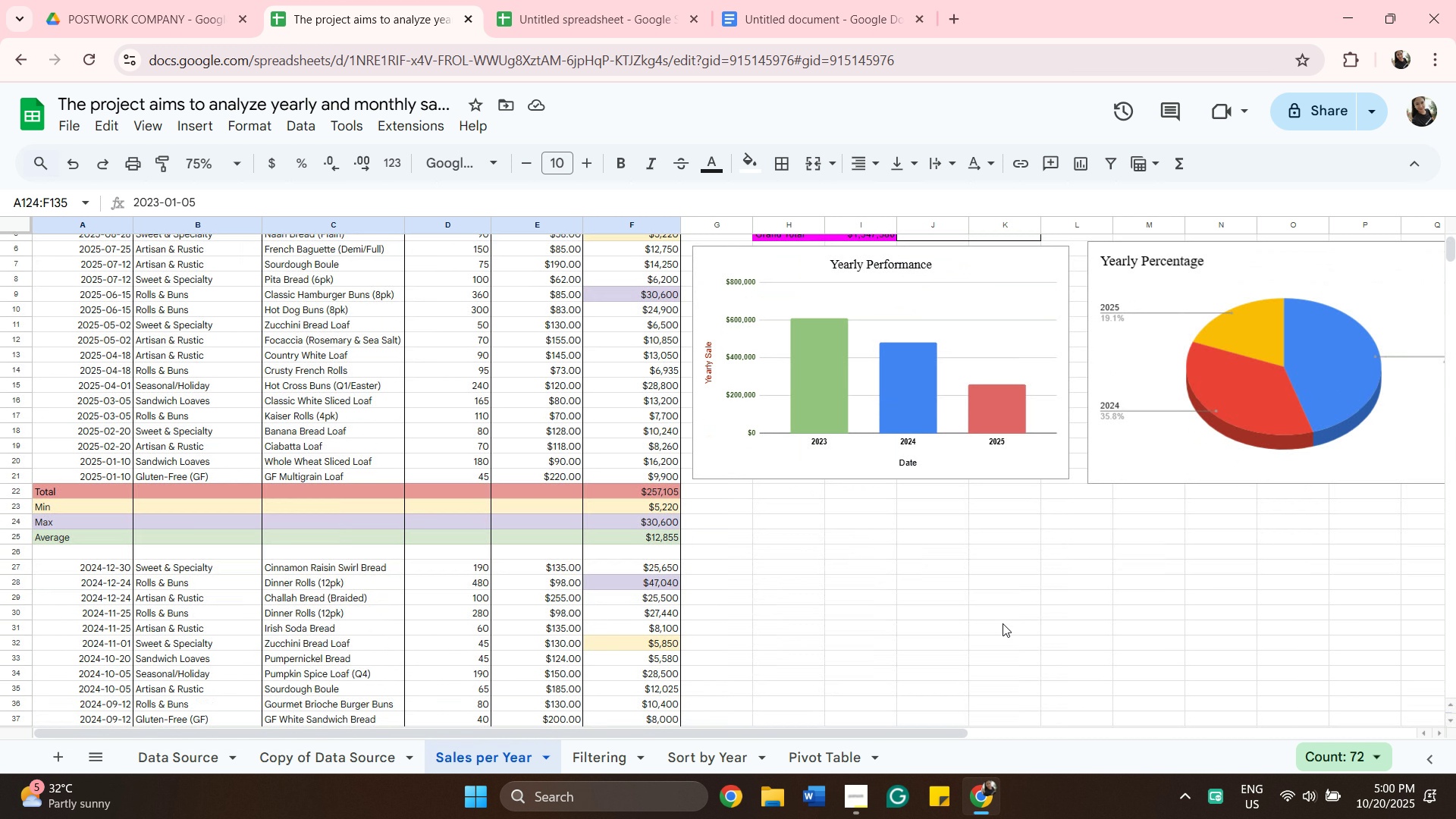 
scroll: coordinate [1001, 622], scroll_direction: down, amount: 25.0
 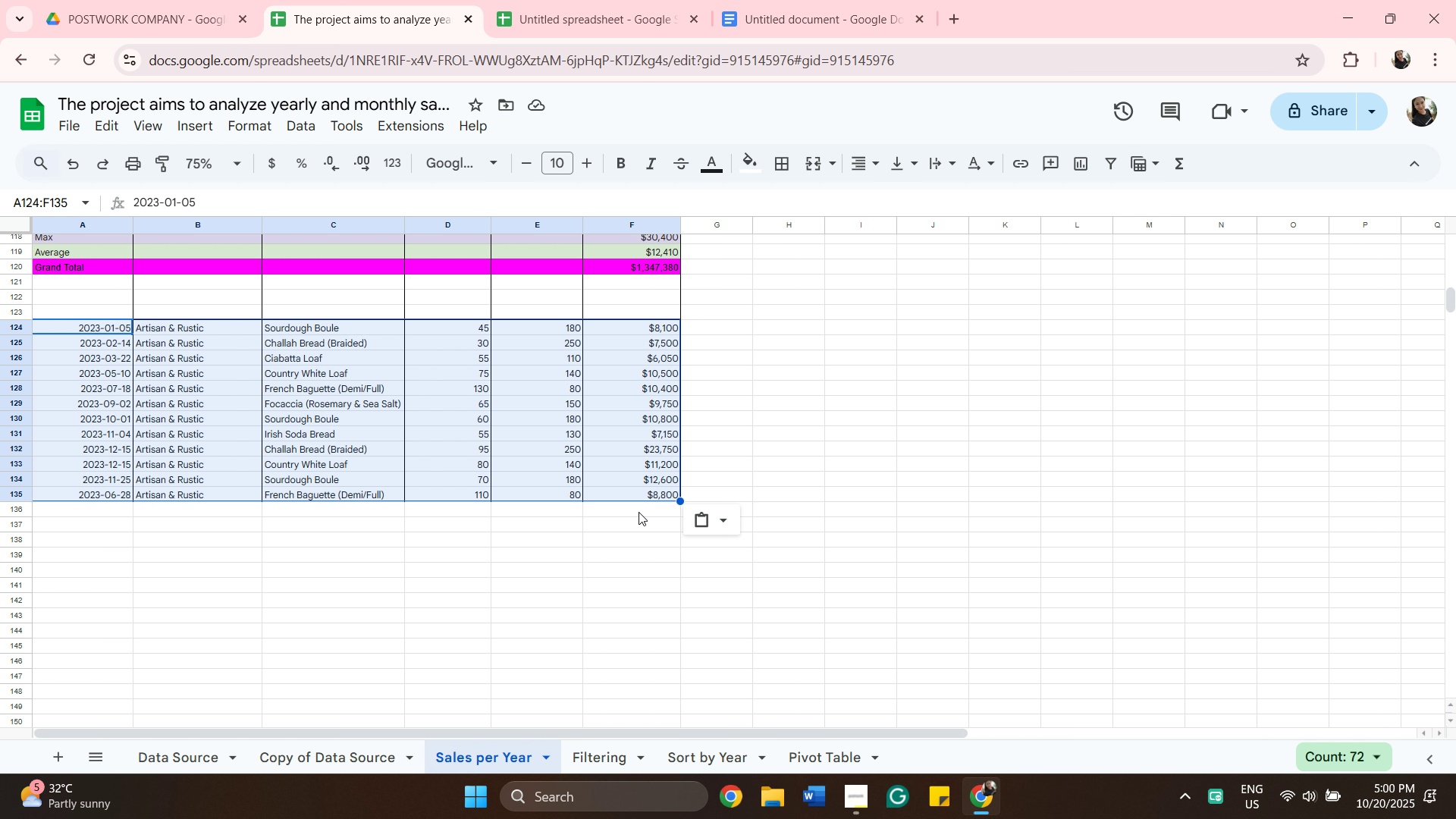 
left_click([639, 512])
 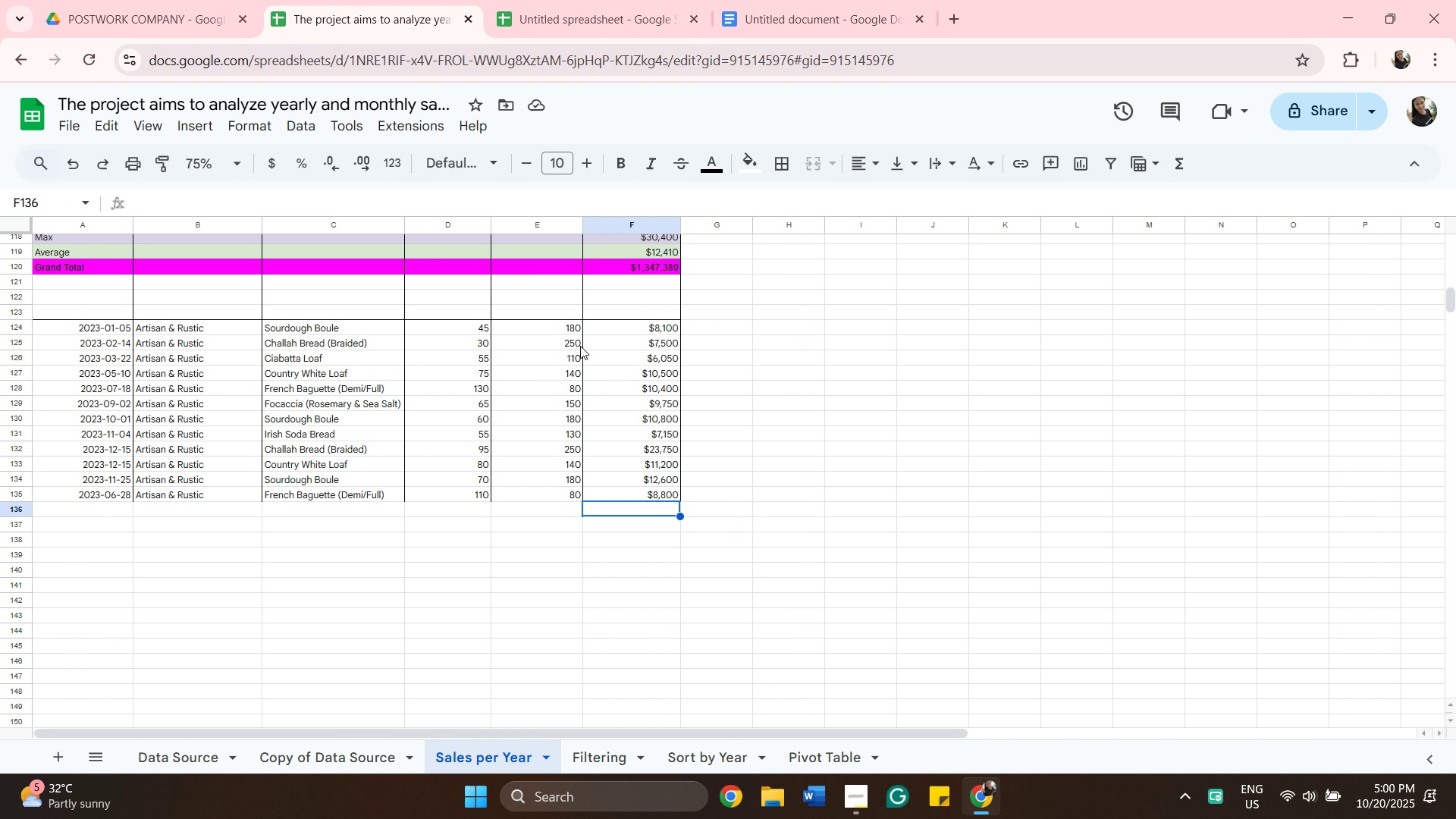 
wait(5.3)
 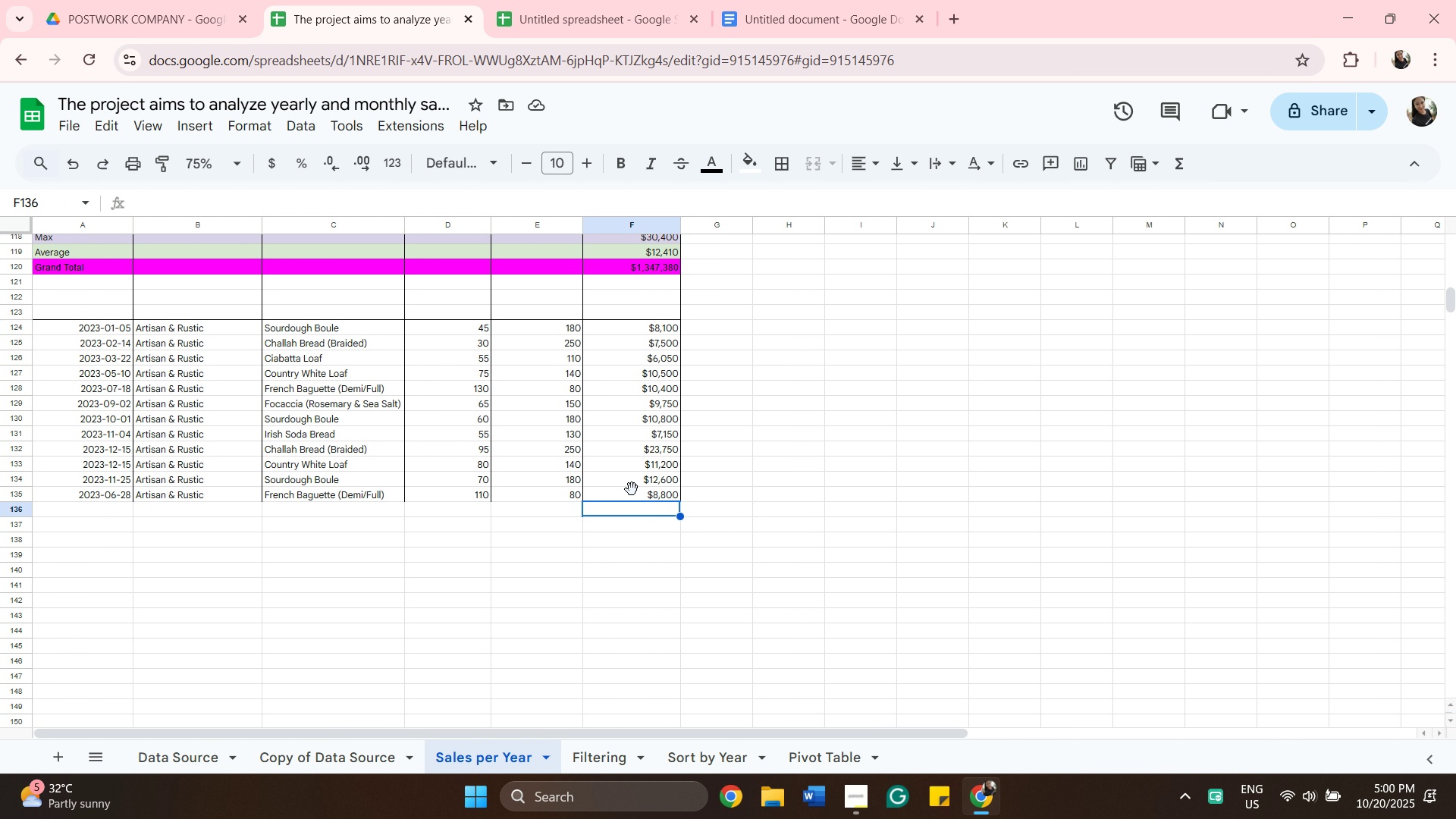 
left_click([600, 760])
 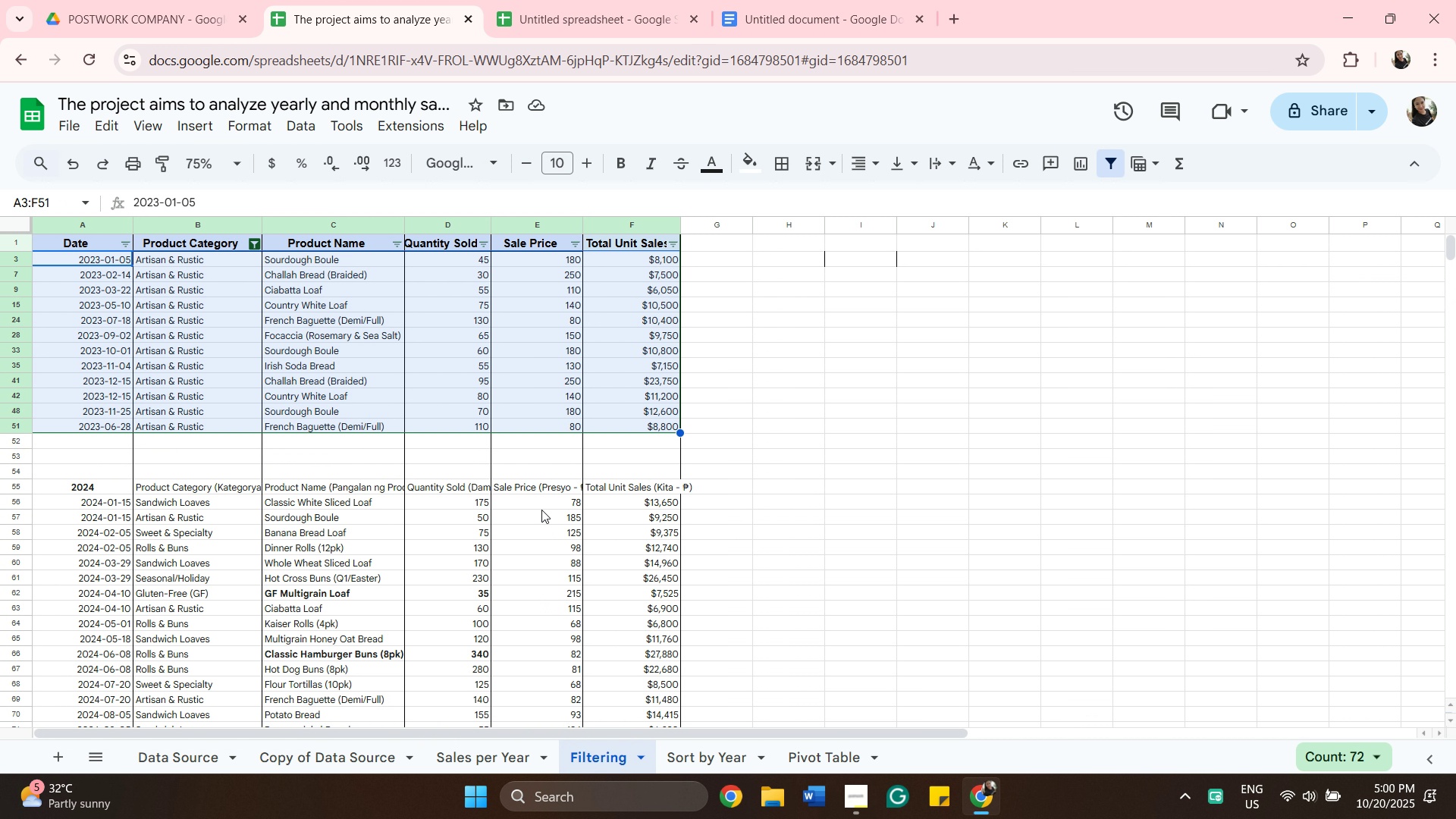 
scroll: coordinate [533, 488], scroll_direction: up, amount: 2.0
 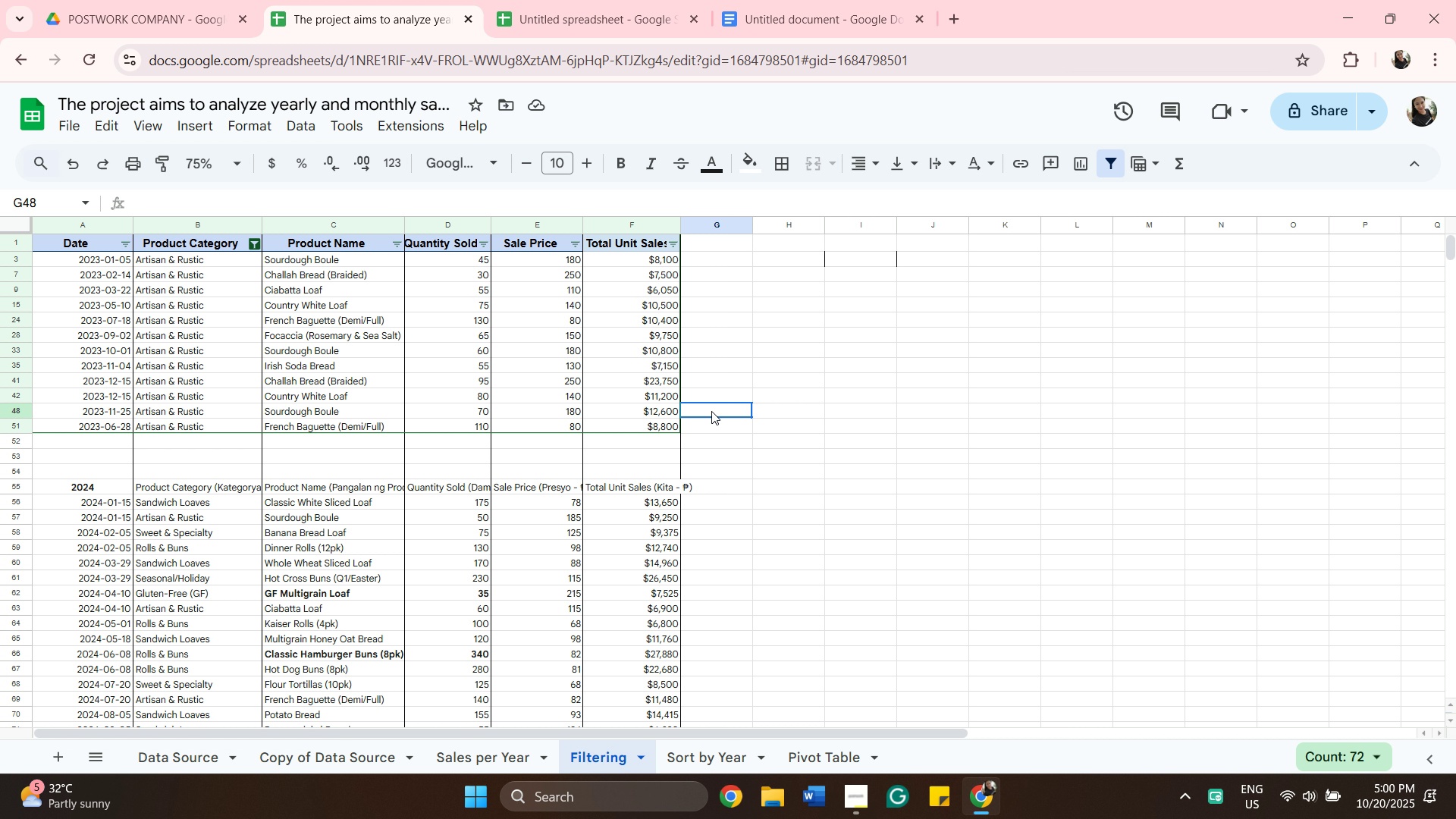 
left_click([718, 411])
 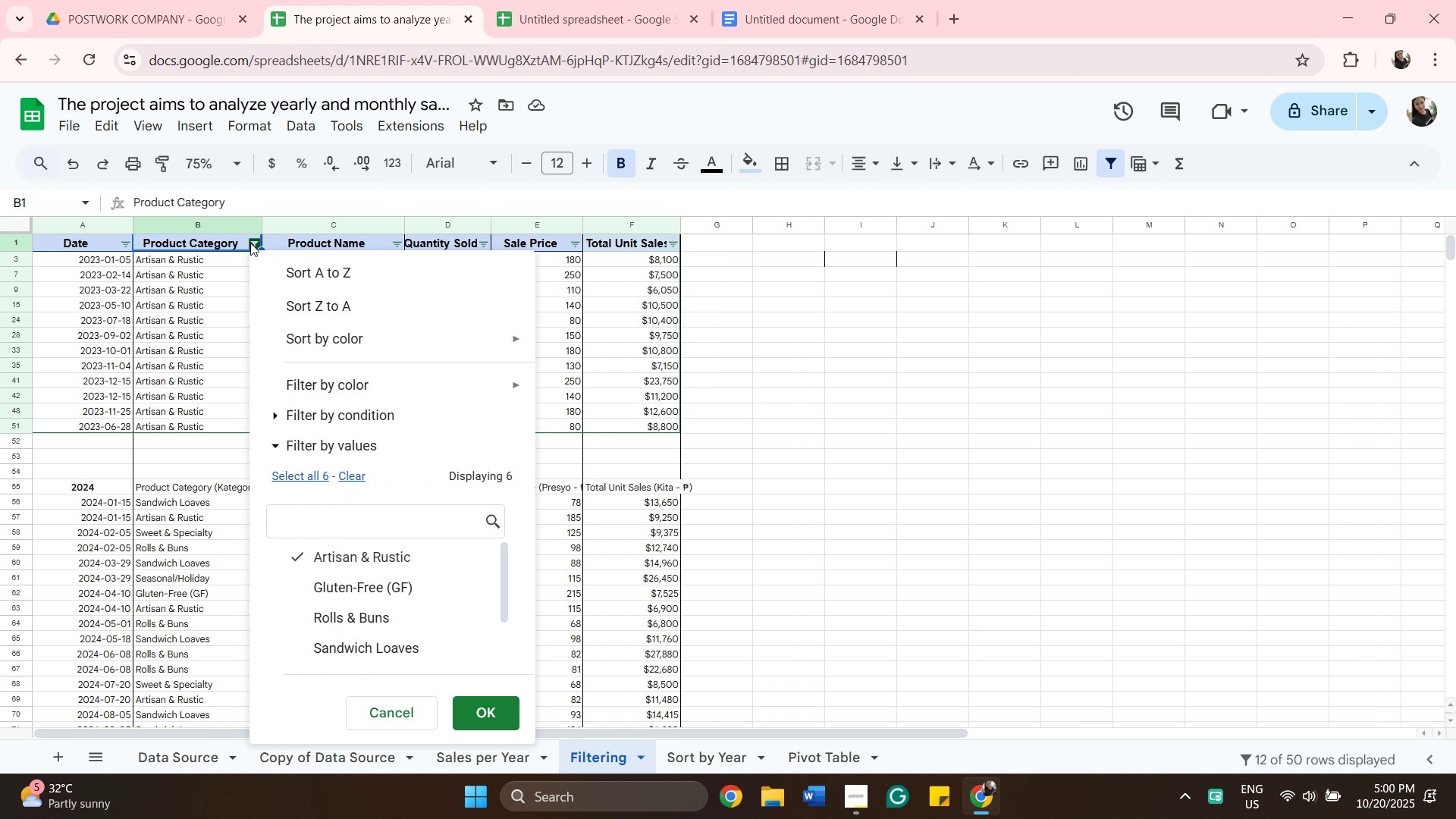 
left_click([250, 243])
 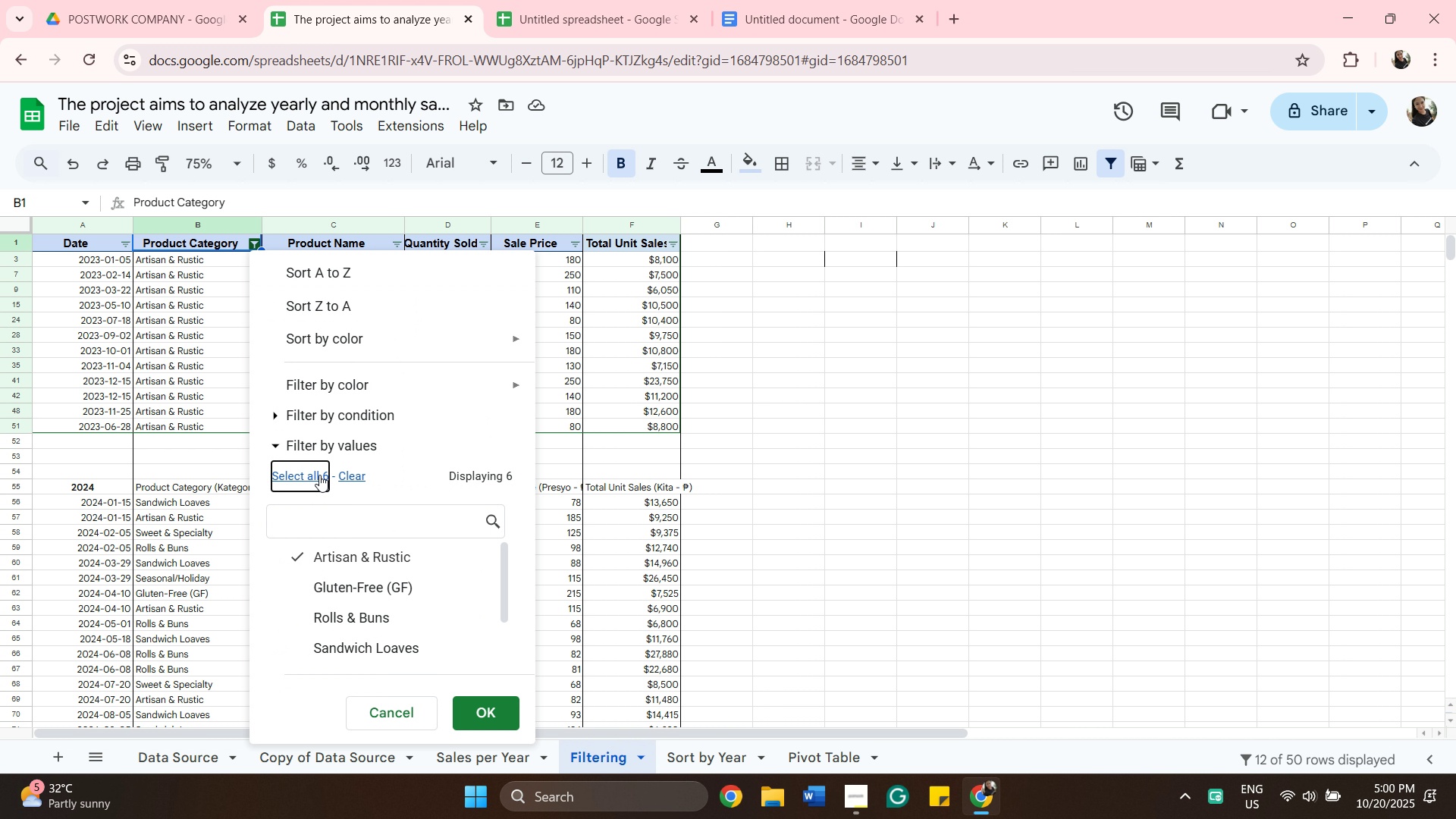 
left_click([319, 475])
 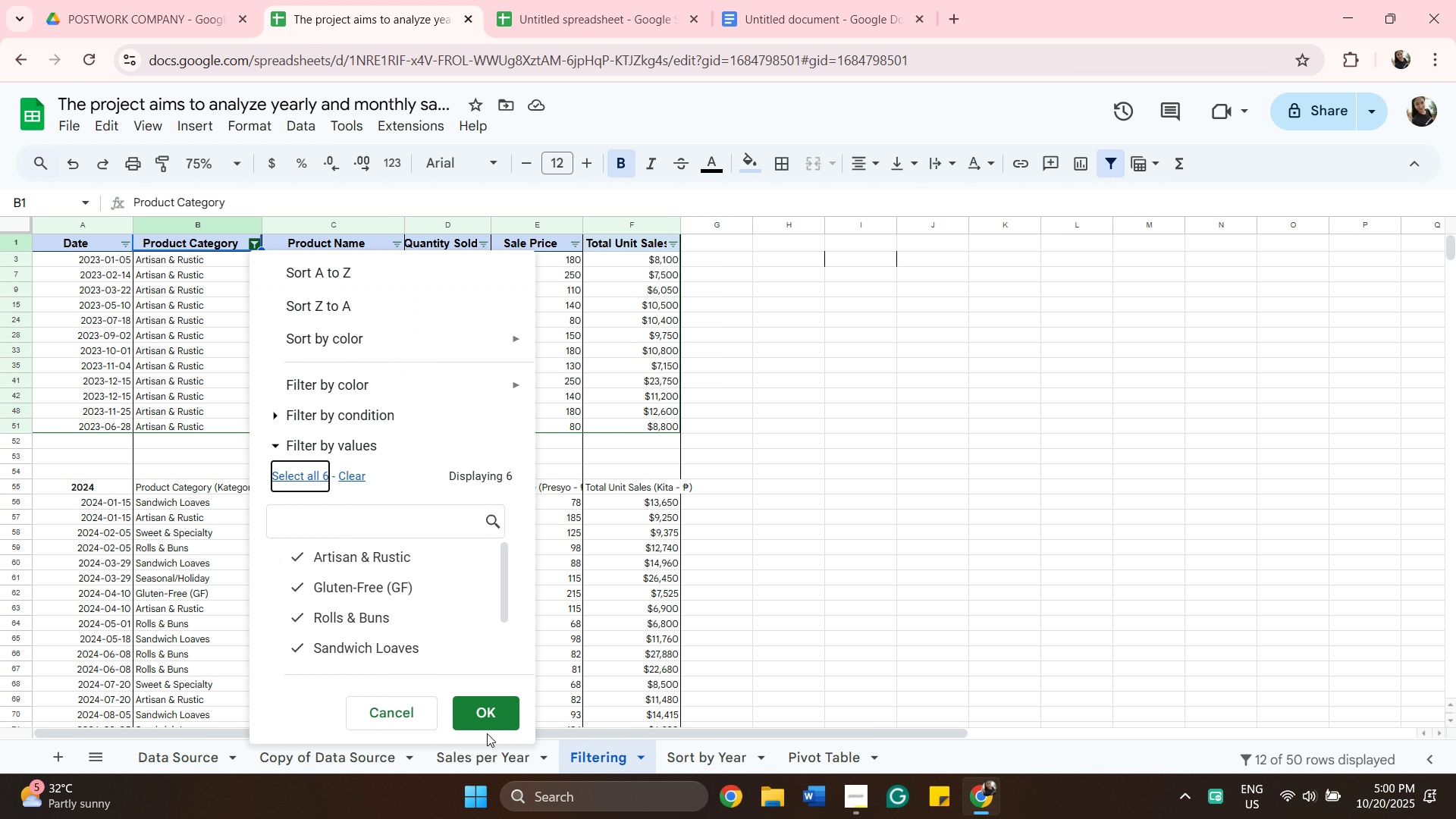 
left_click([491, 716])
 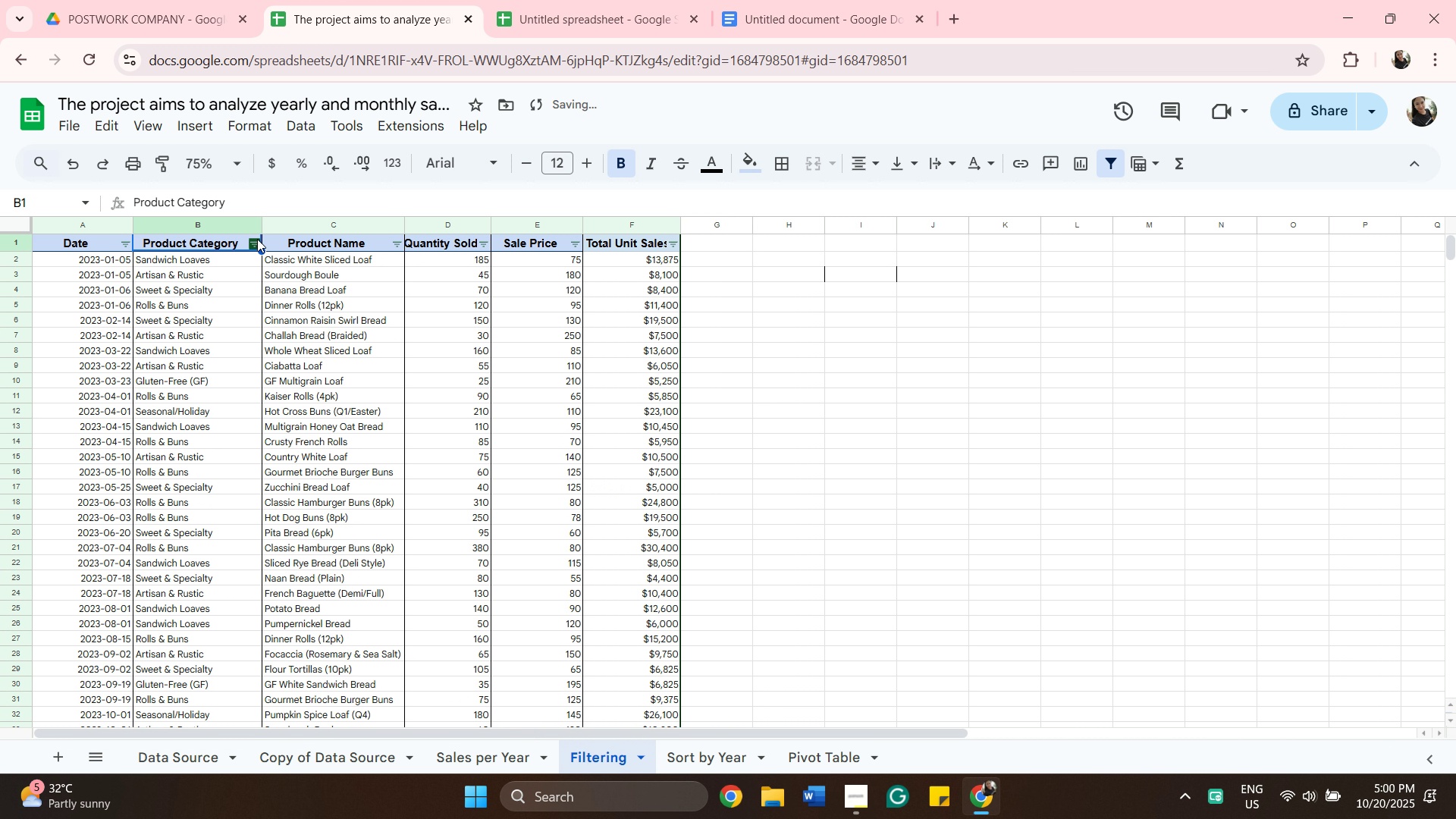 
left_click([257, 239])
 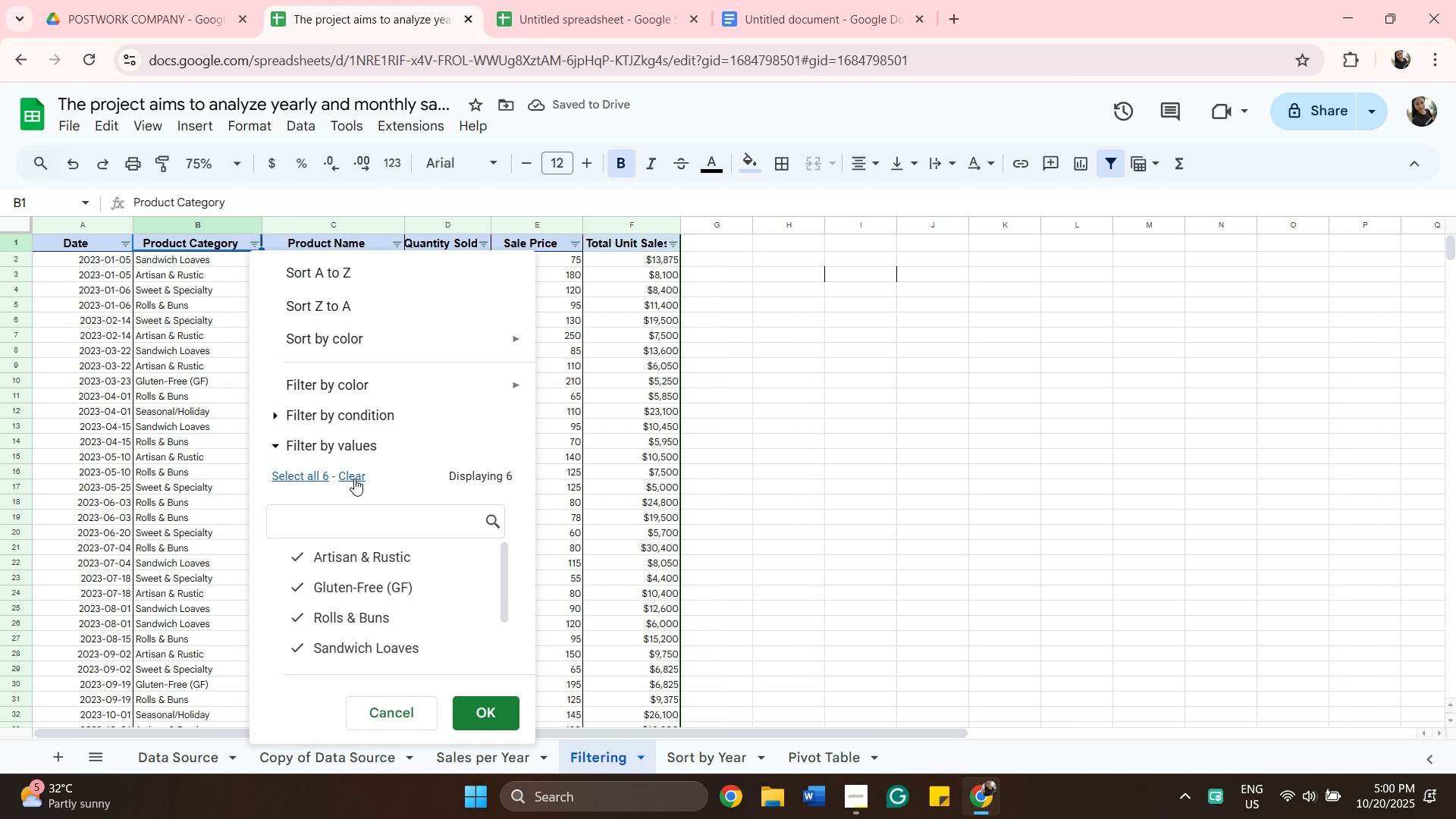 
left_click([353, 478])
 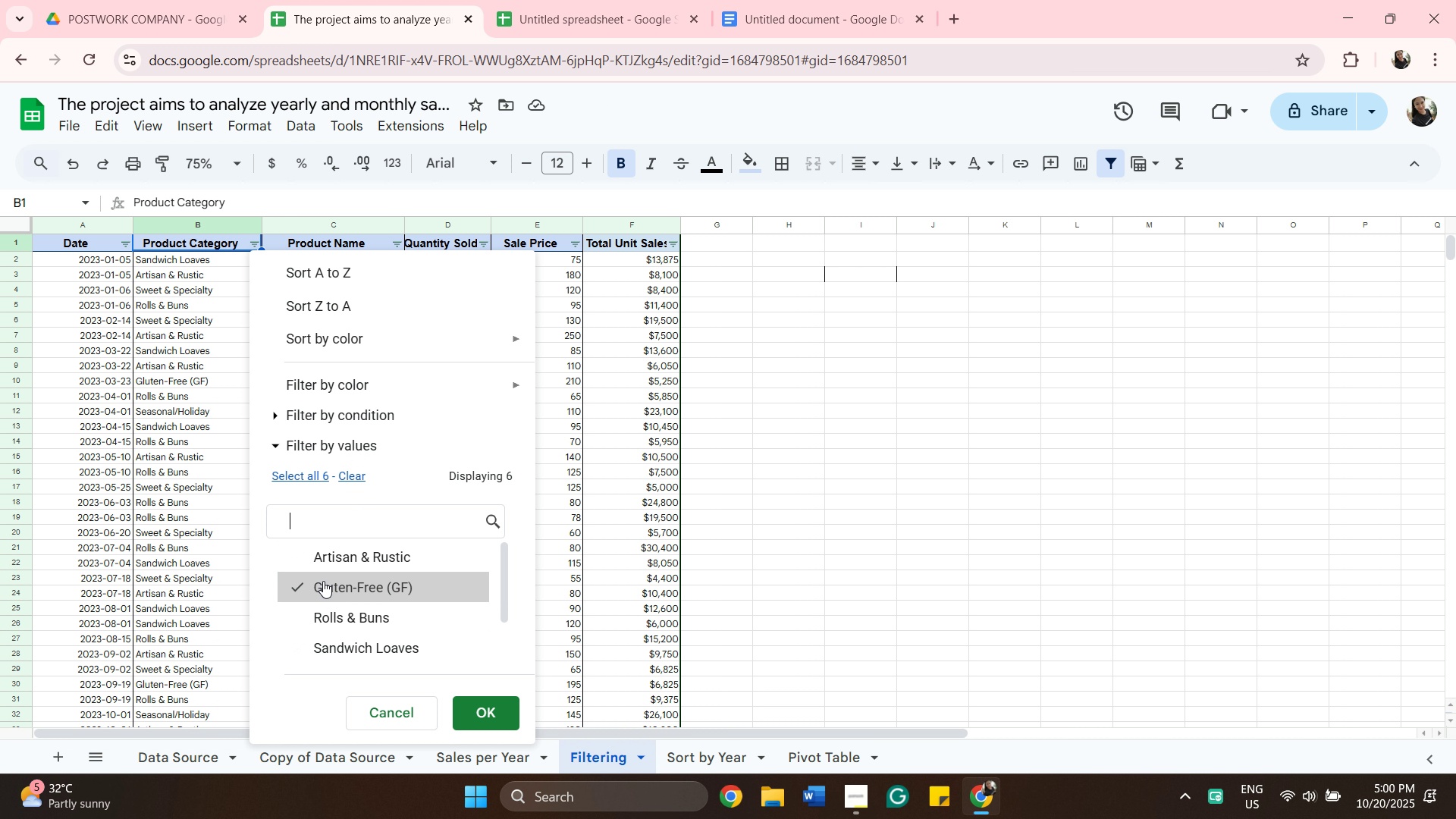 
left_click([323, 581])
 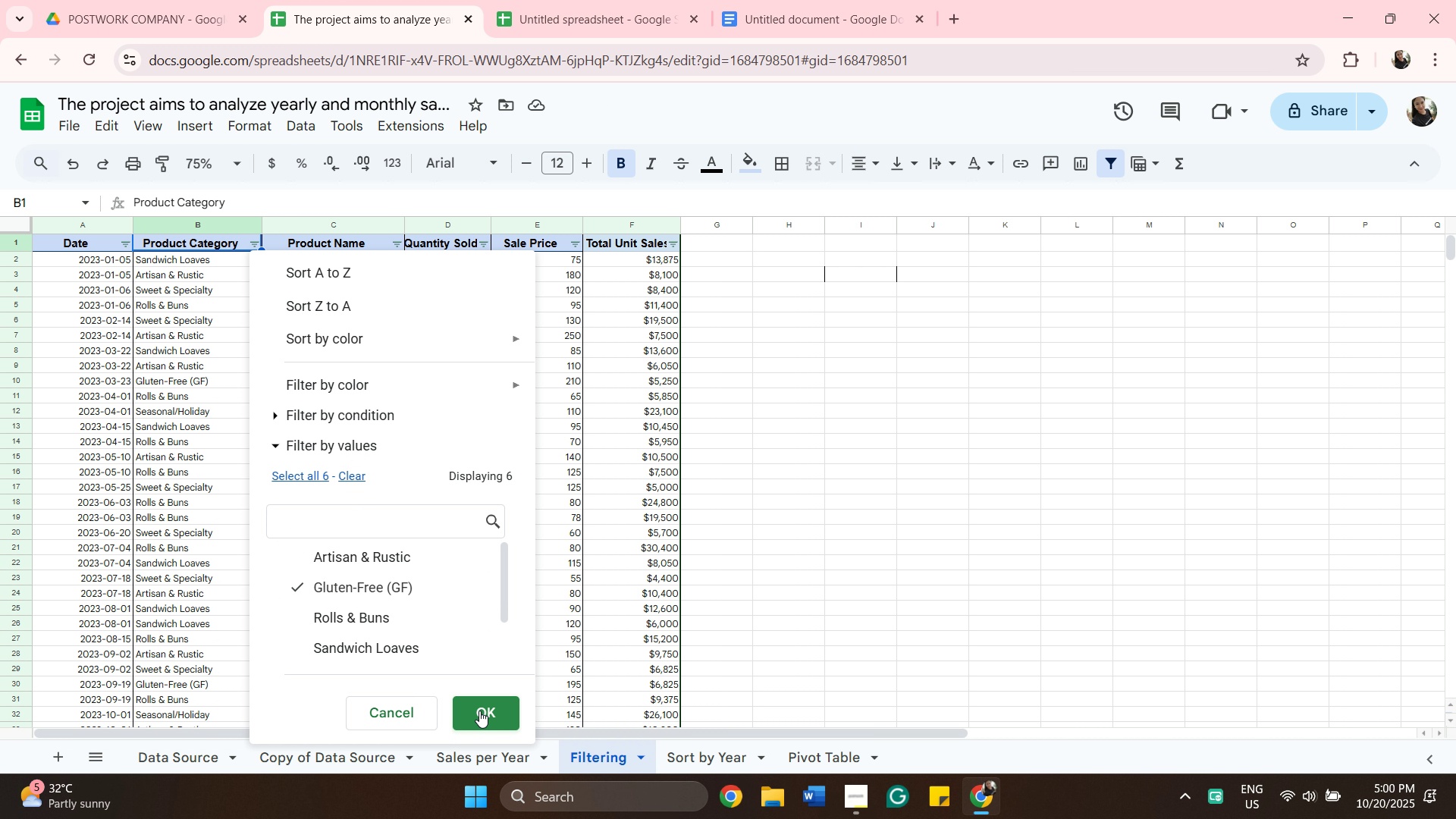 
left_click([479, 711])
 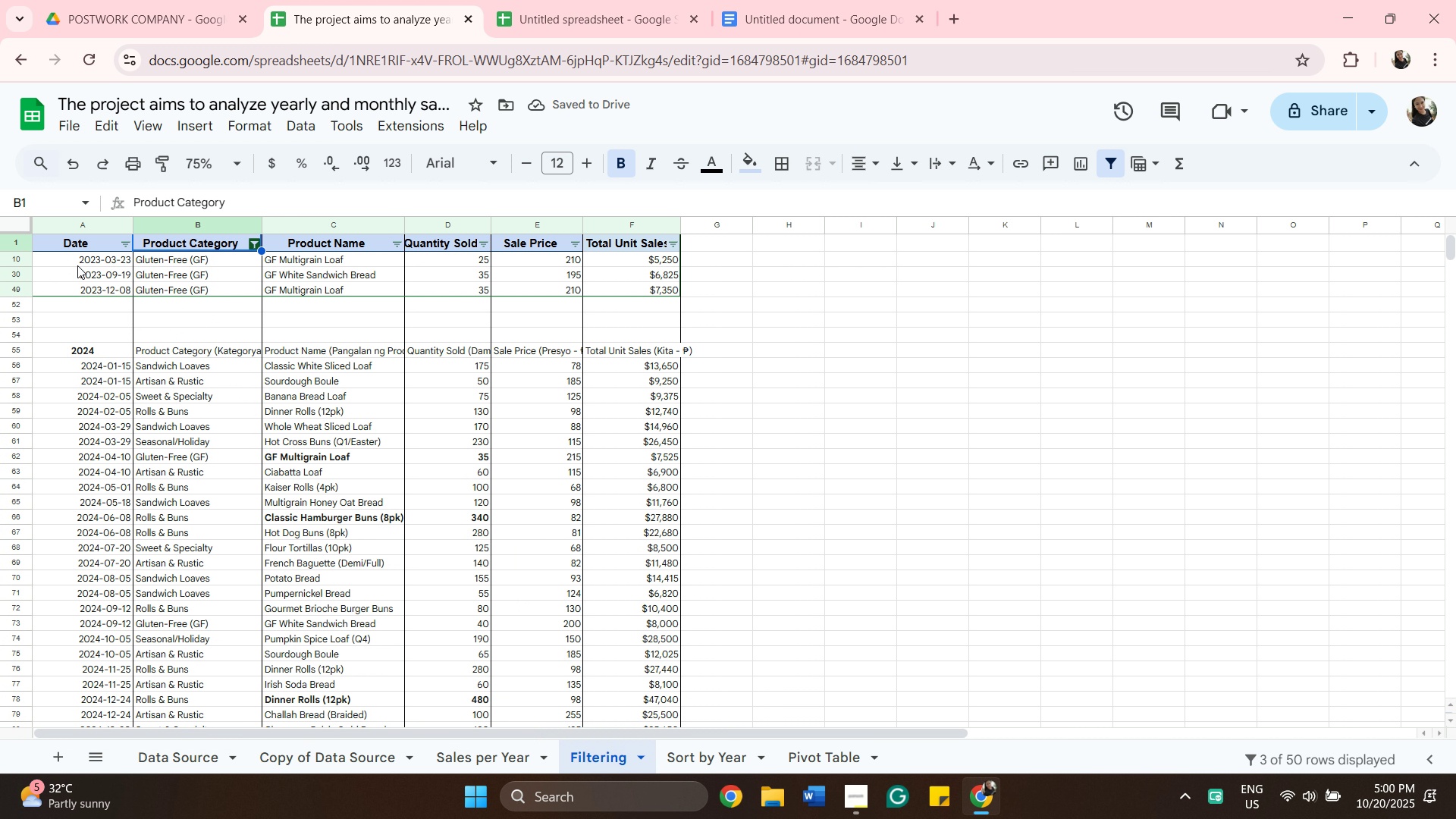 
left_click([74, 263])
 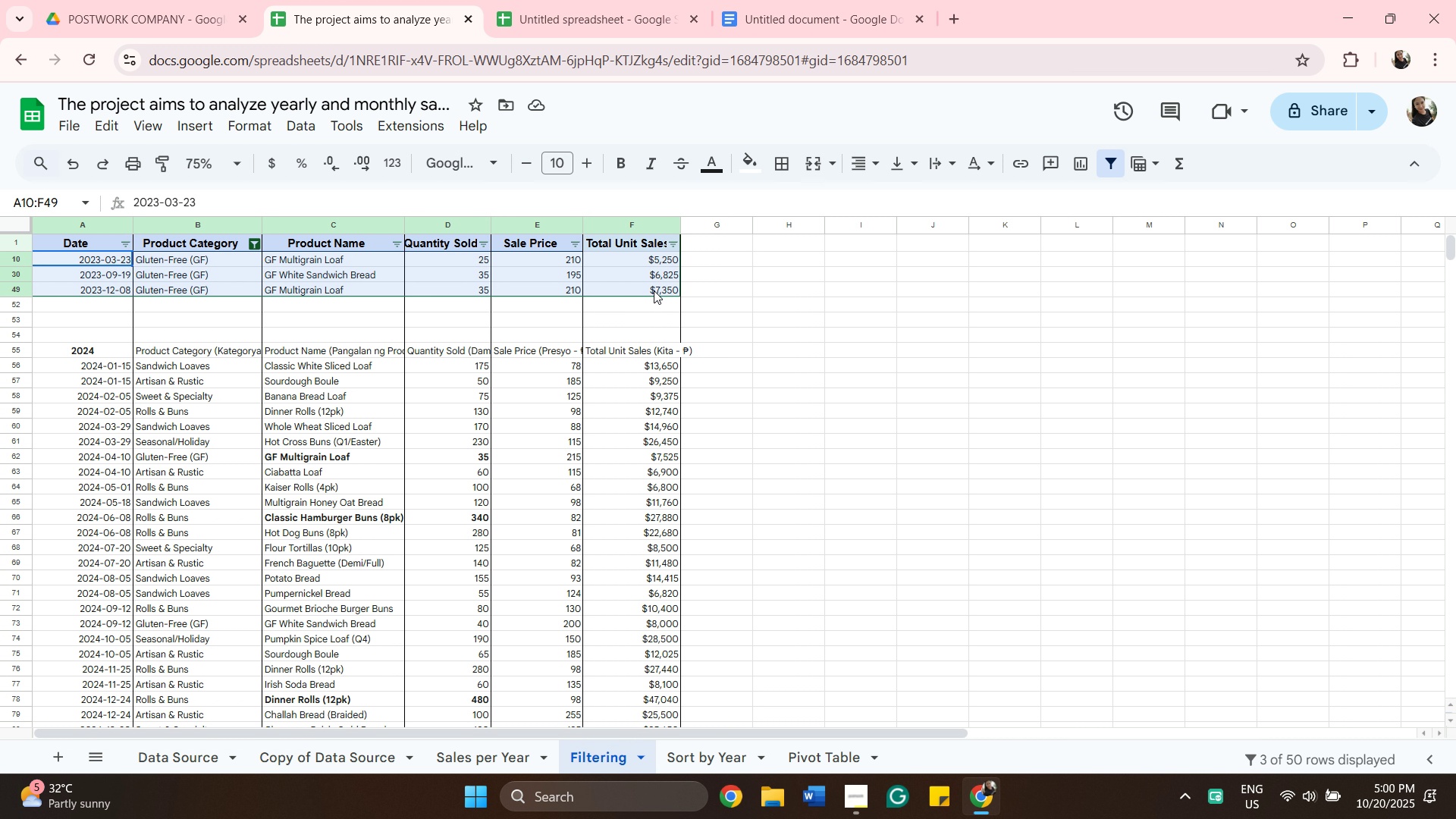 
hold_key(key=ShiftLeft, duration=0.48)
 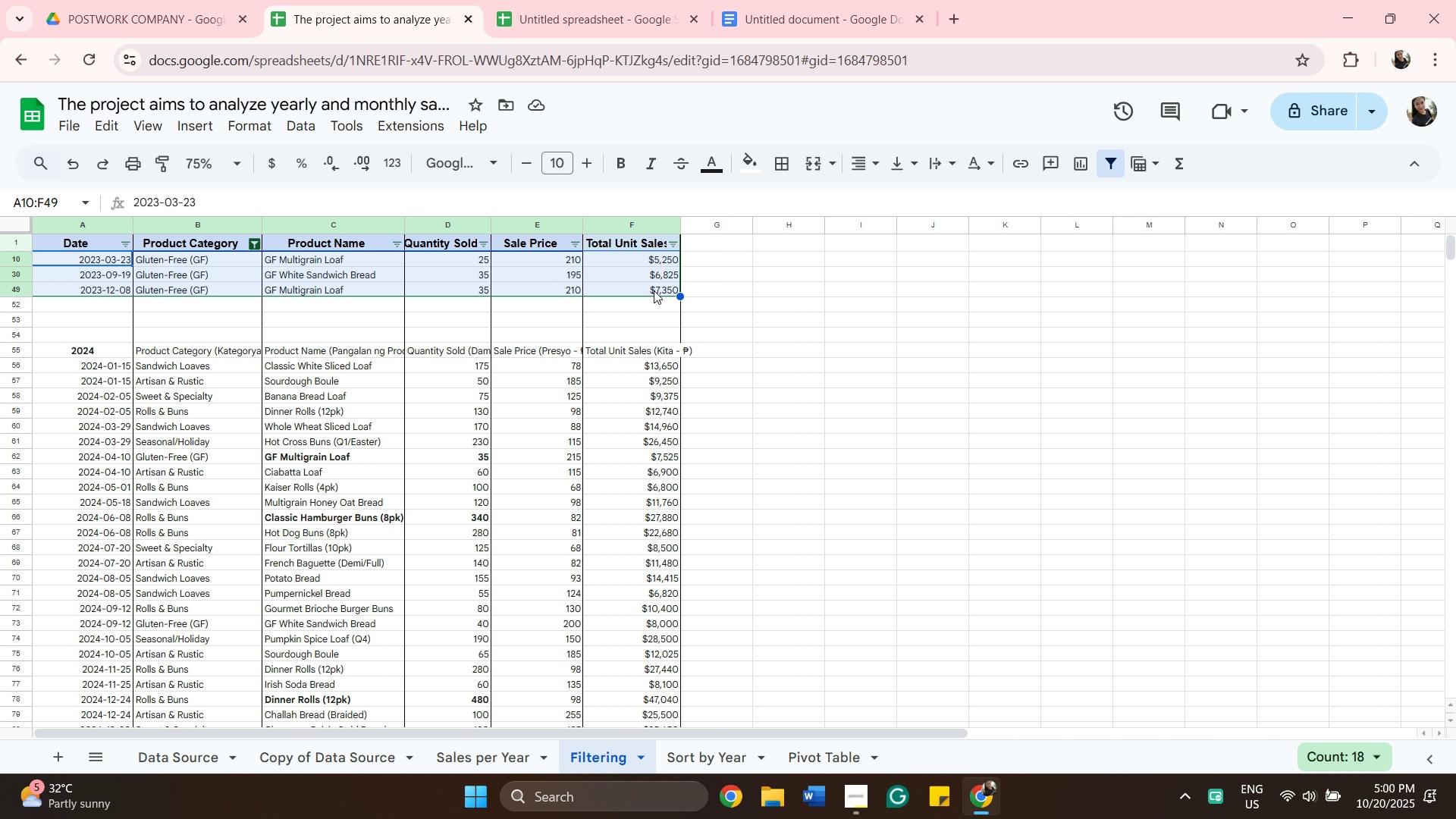 
left_click([654, 290])
 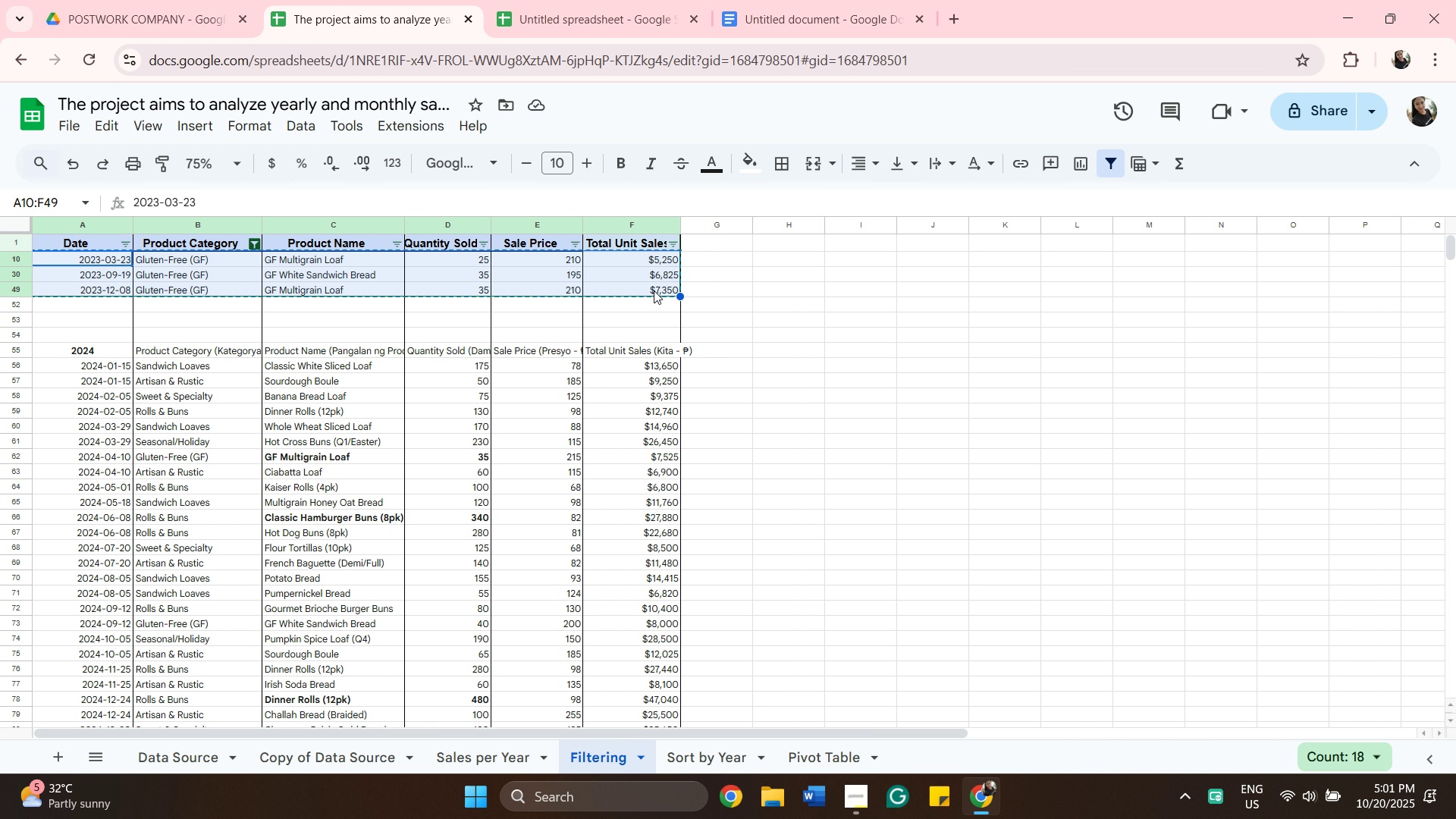 
wait(5.71)
 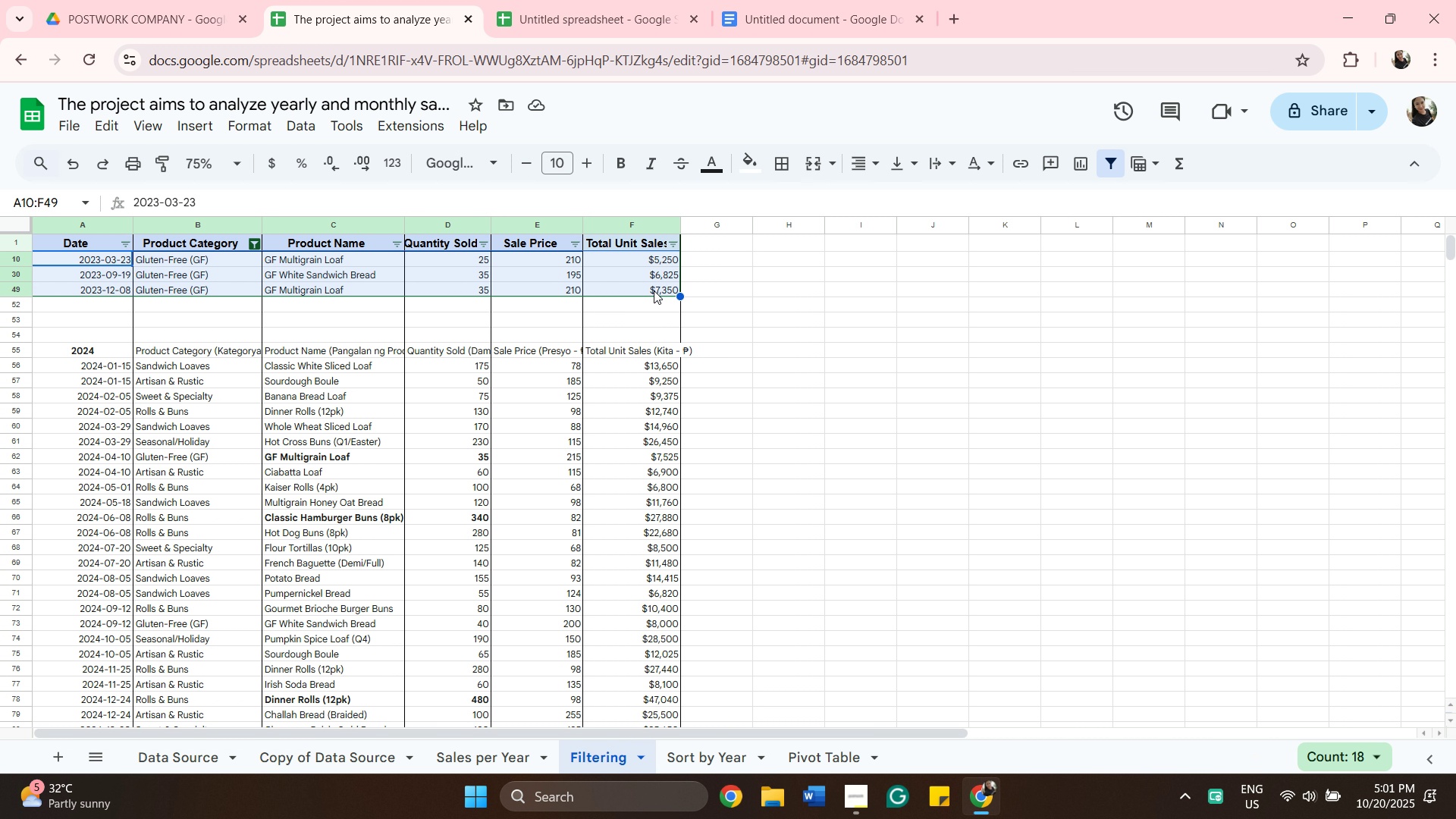 
key(Control+C)
 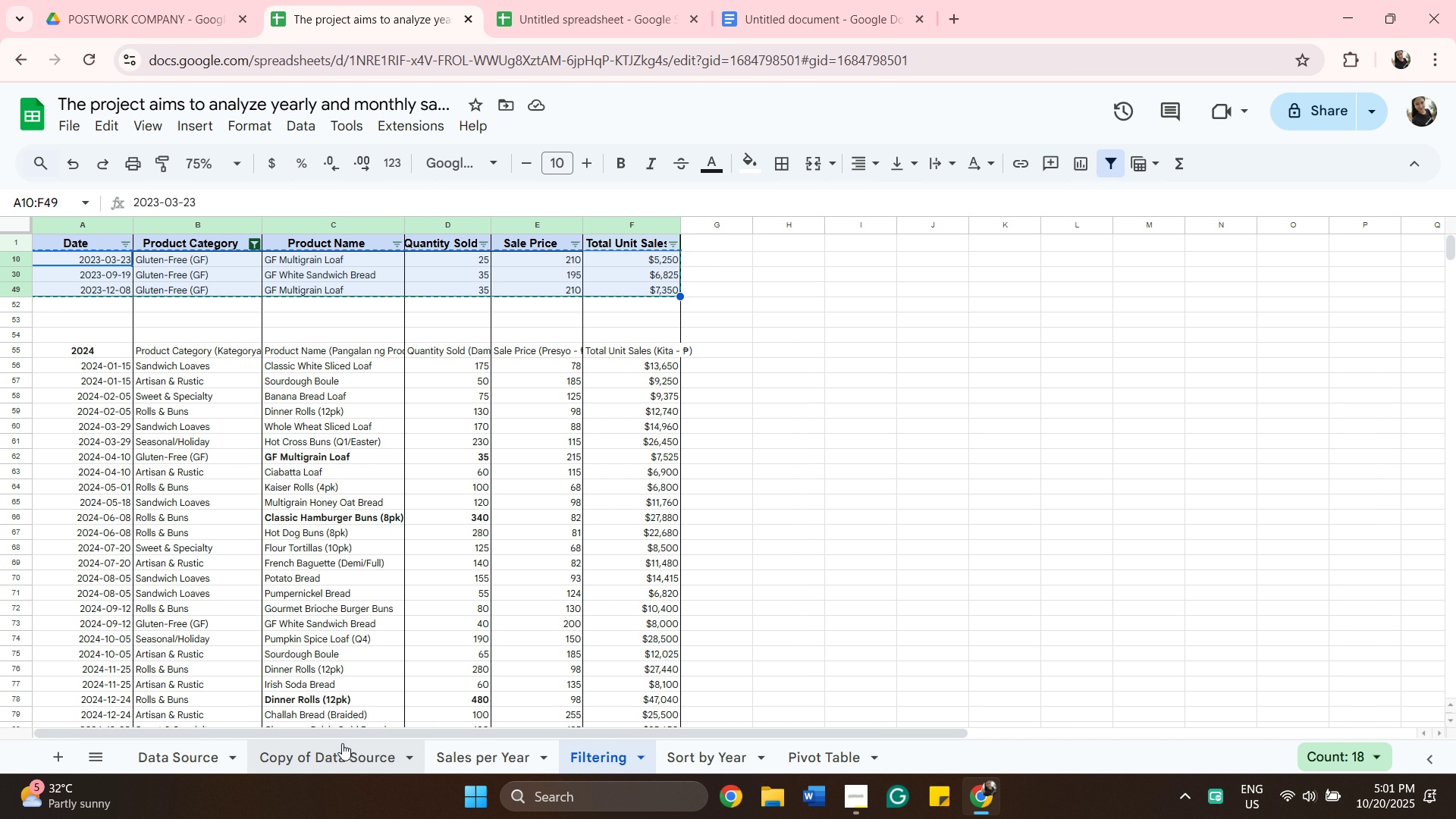 
left_click([435, 763])
 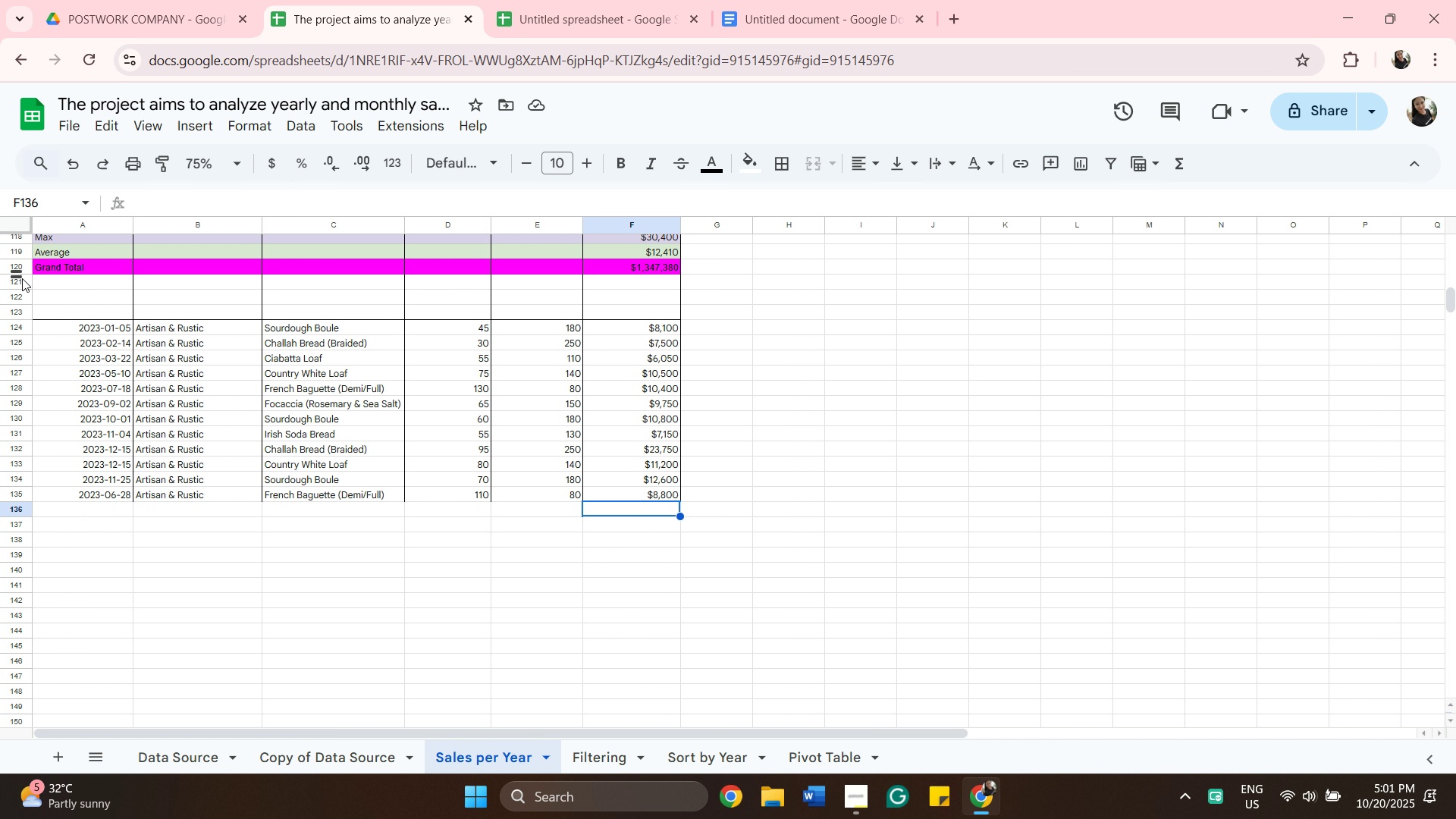 
wait(21.18)
 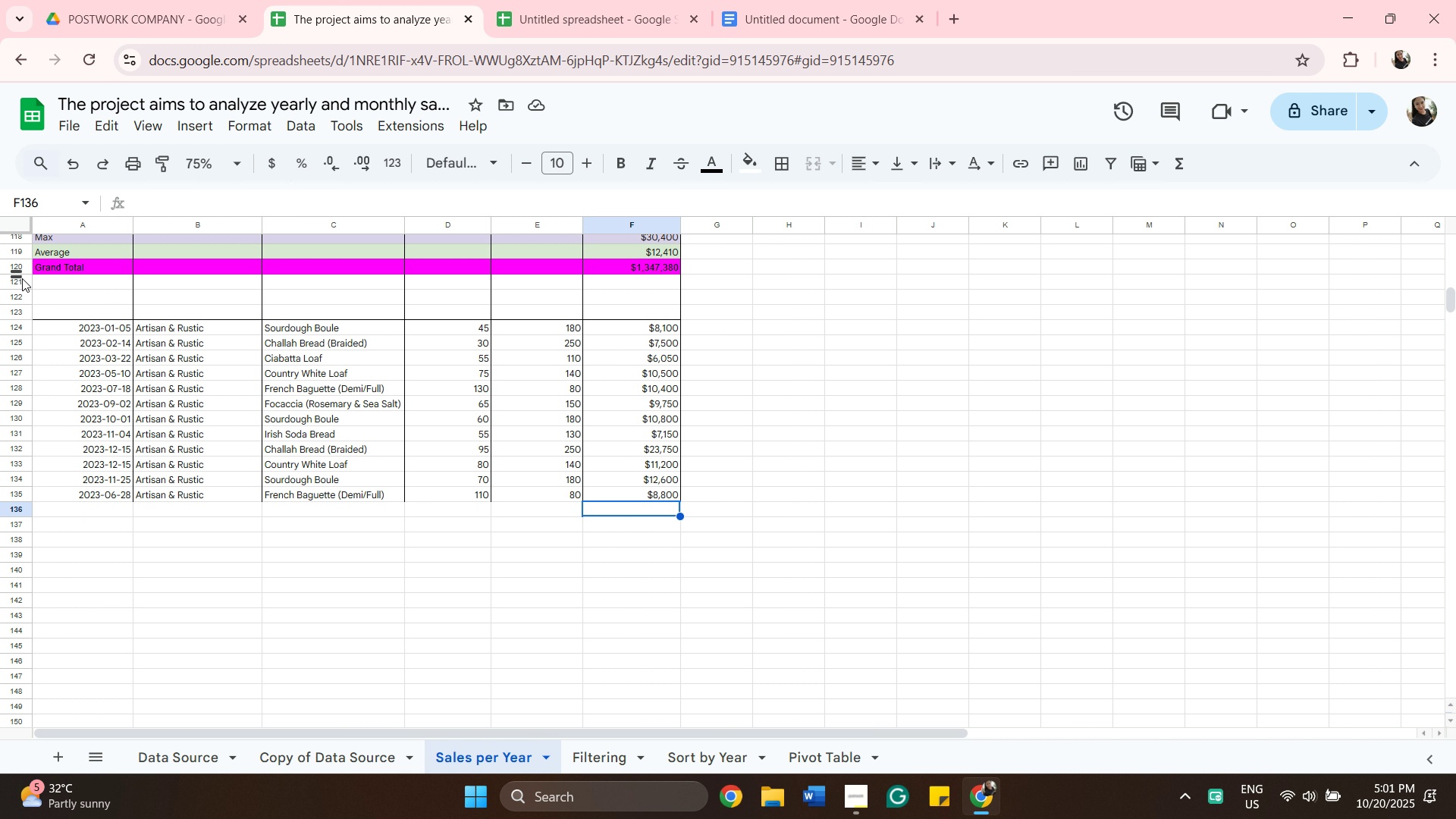 
left_click([598, 758])
 